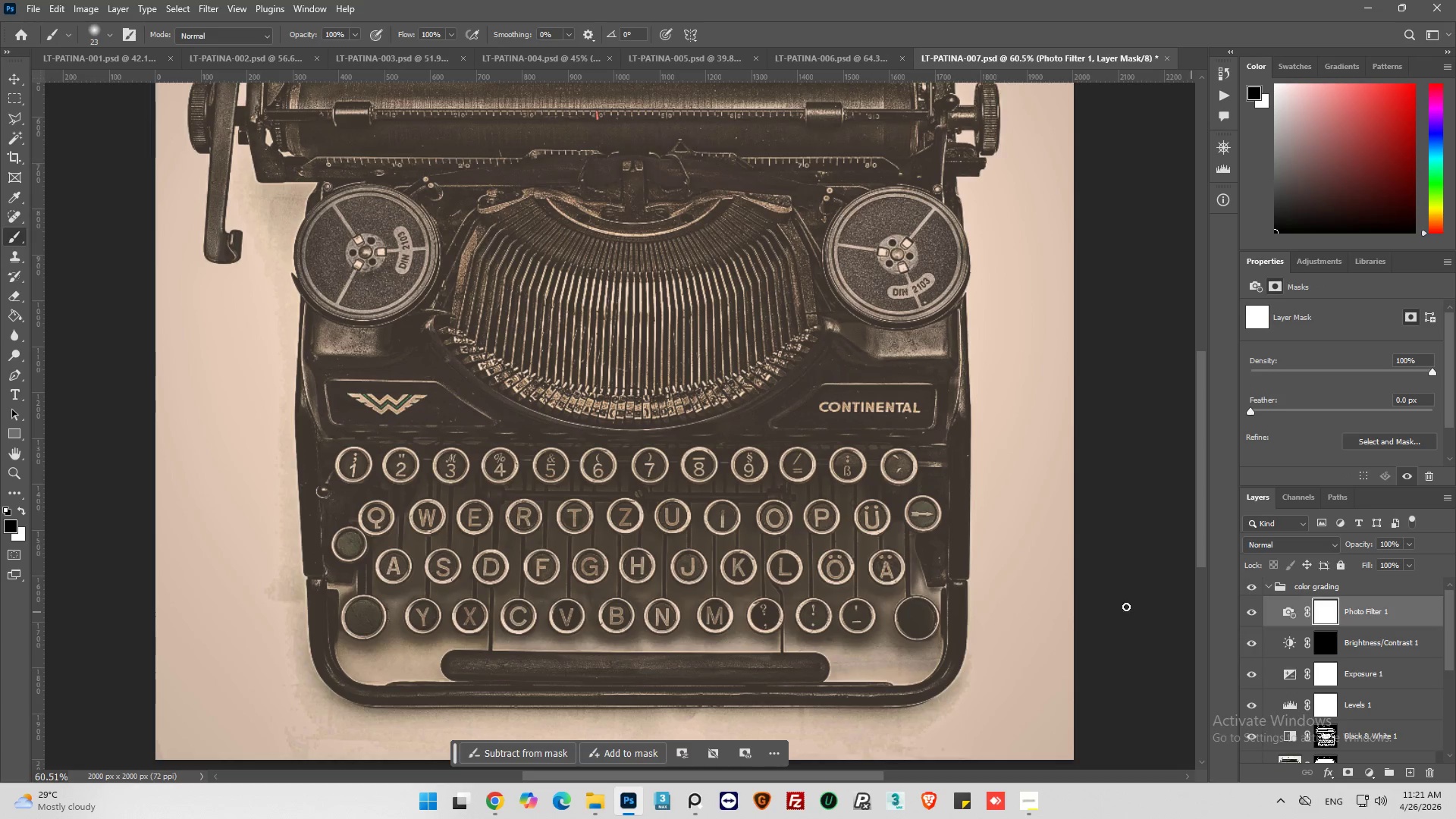 
key(Alt+AltLeft)
 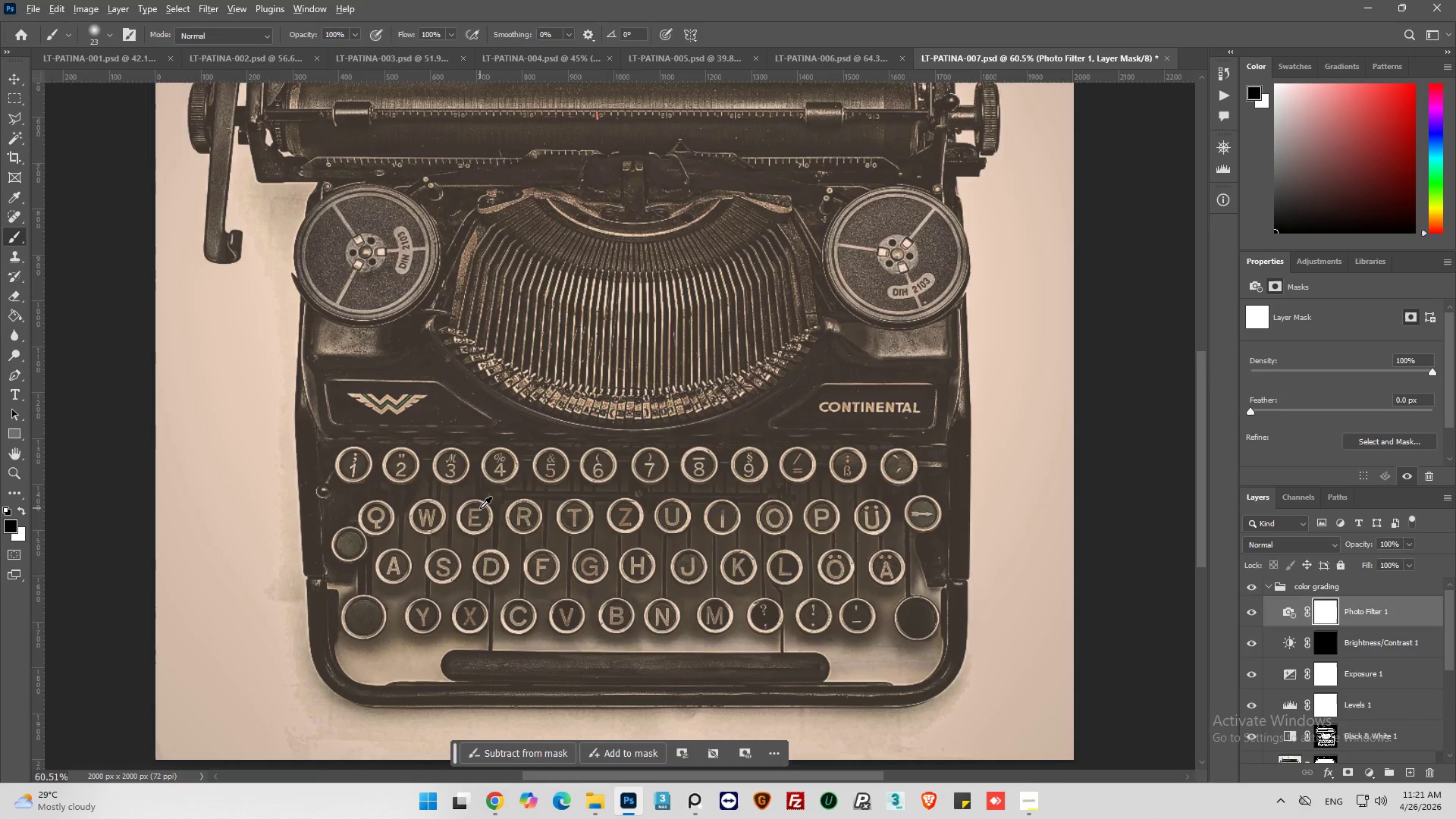 
scroll: coordinate [480, 508], scroll_direction: up, amount: 3.0
 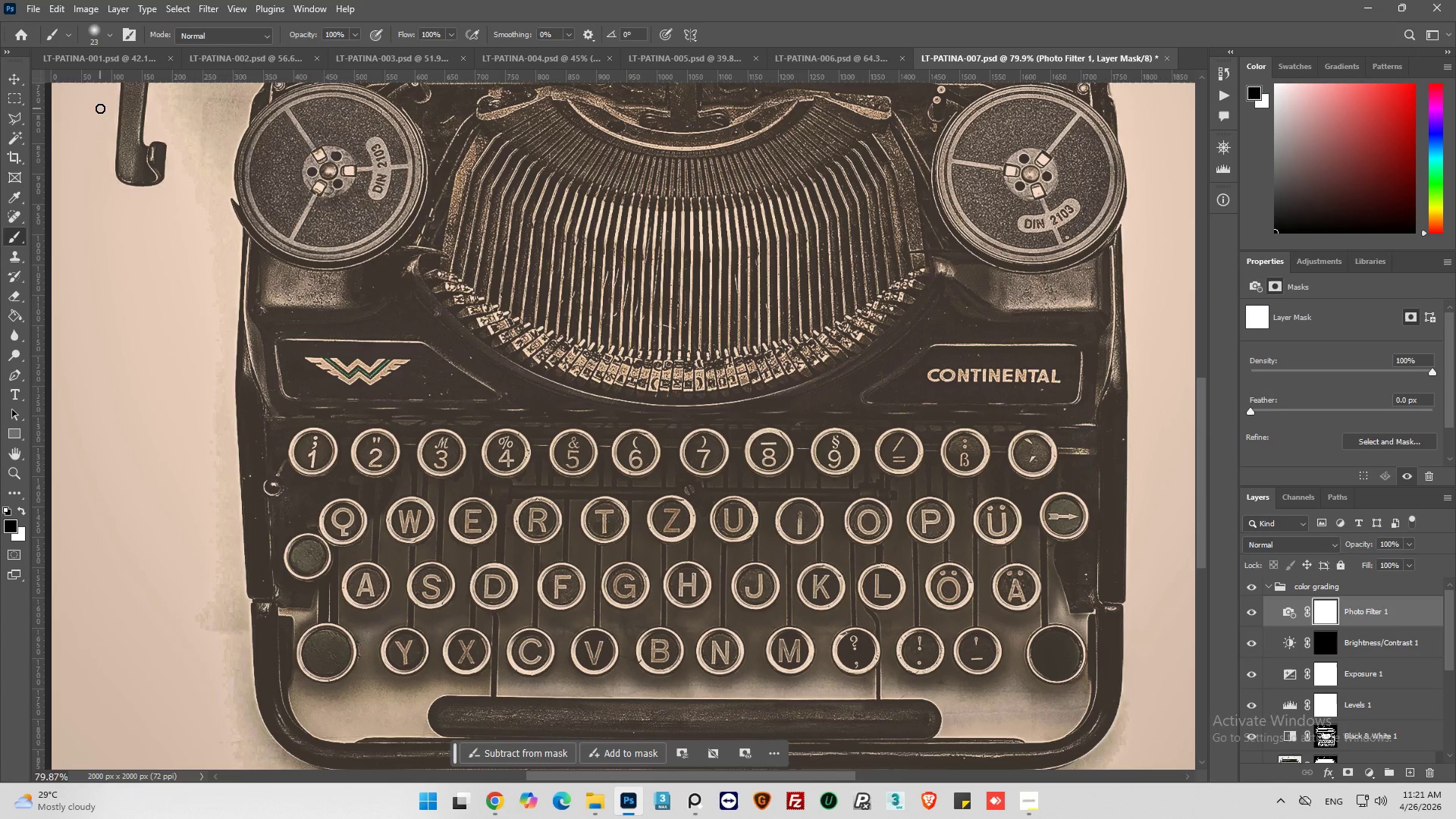 
wait(5.93)
 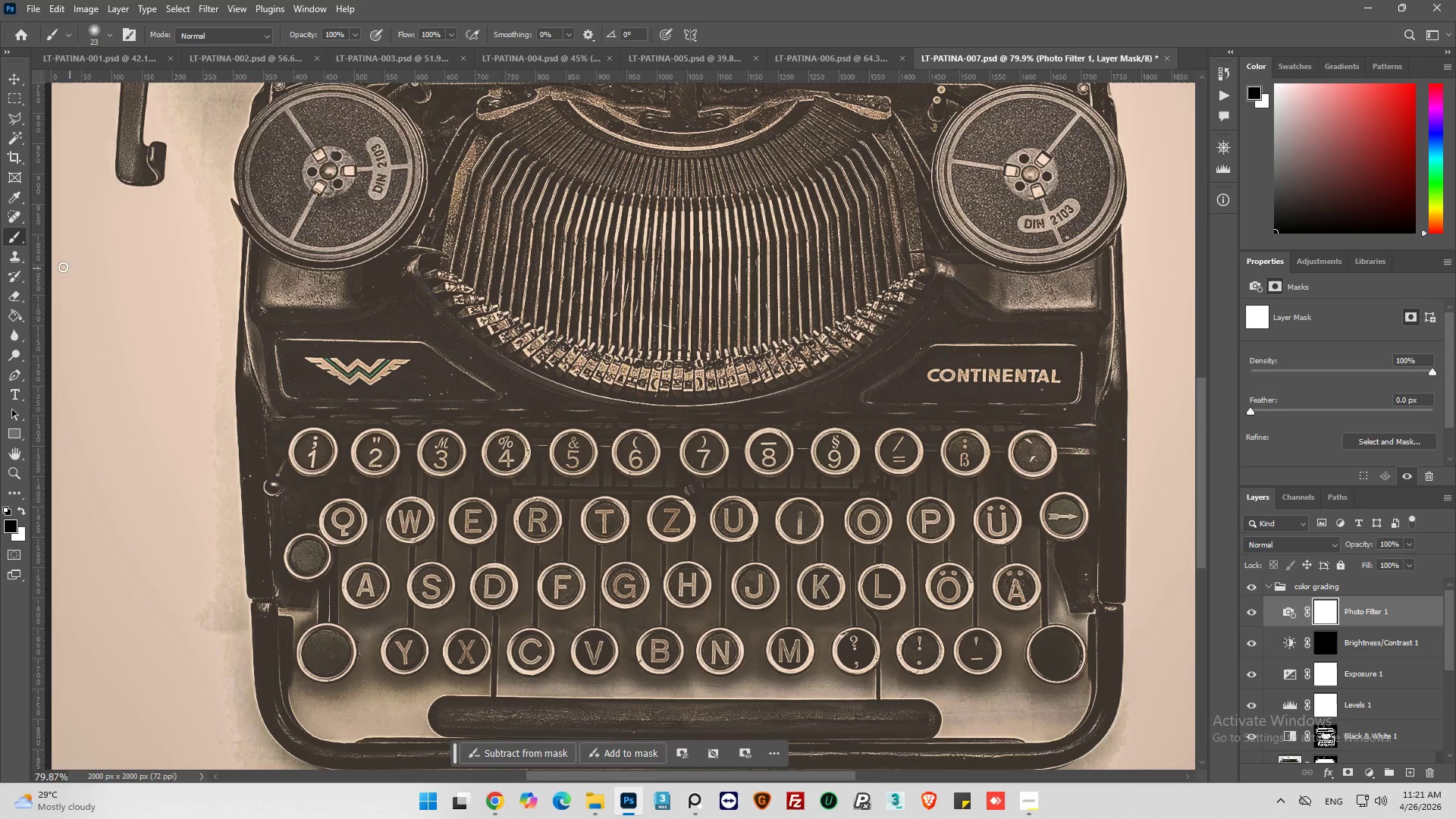 
hold_key(key=AltLeft, duration=0.91)
scroll: coordinate [360, 460], scroll_direction: up, amount: 6.0
 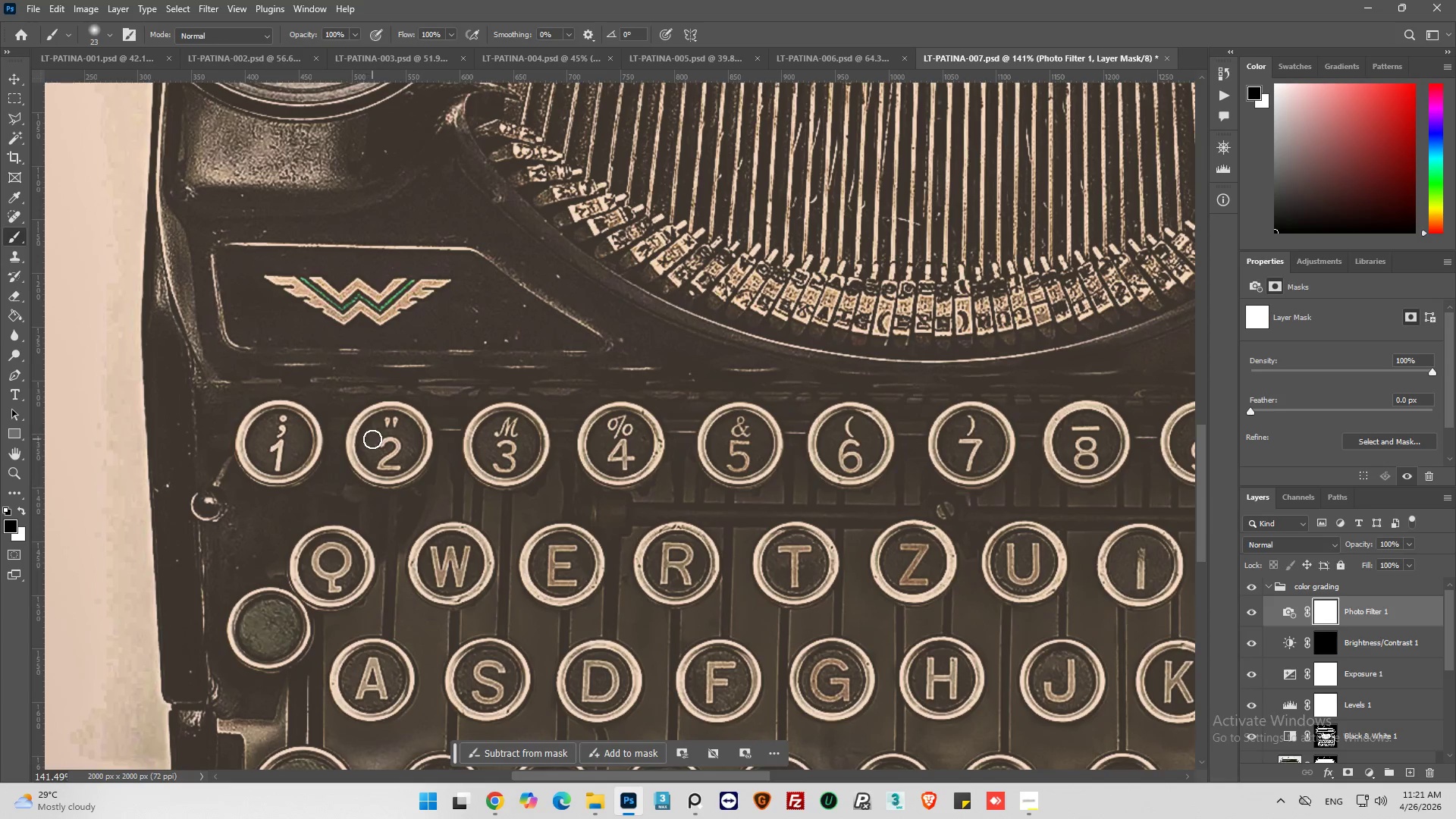 
left_click_drag(start_coordinate=[375, 442], to_coordinate=[403, 463])
 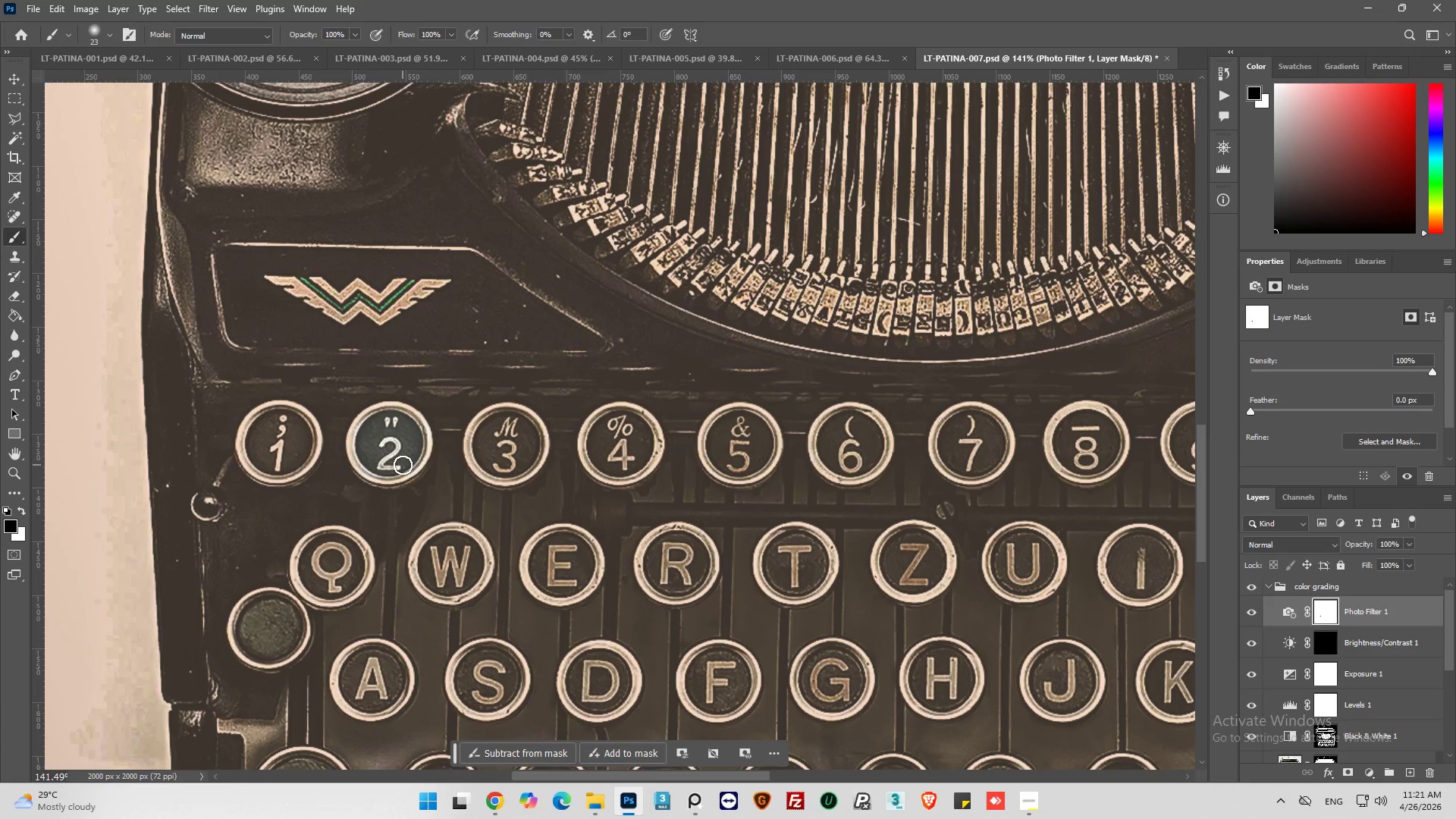 
key(Control+Z)
 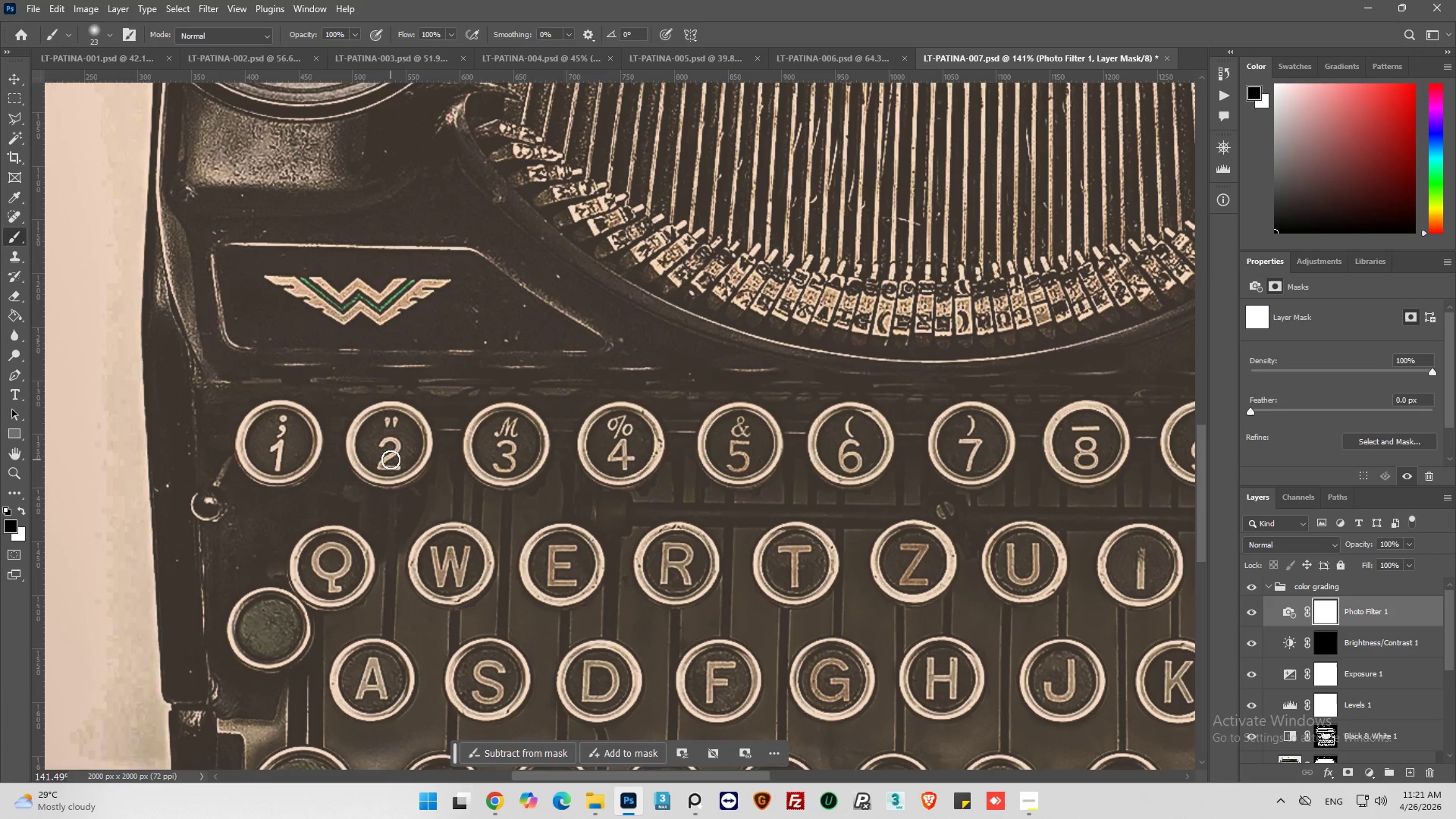 
key(Alt+AltLeft)
 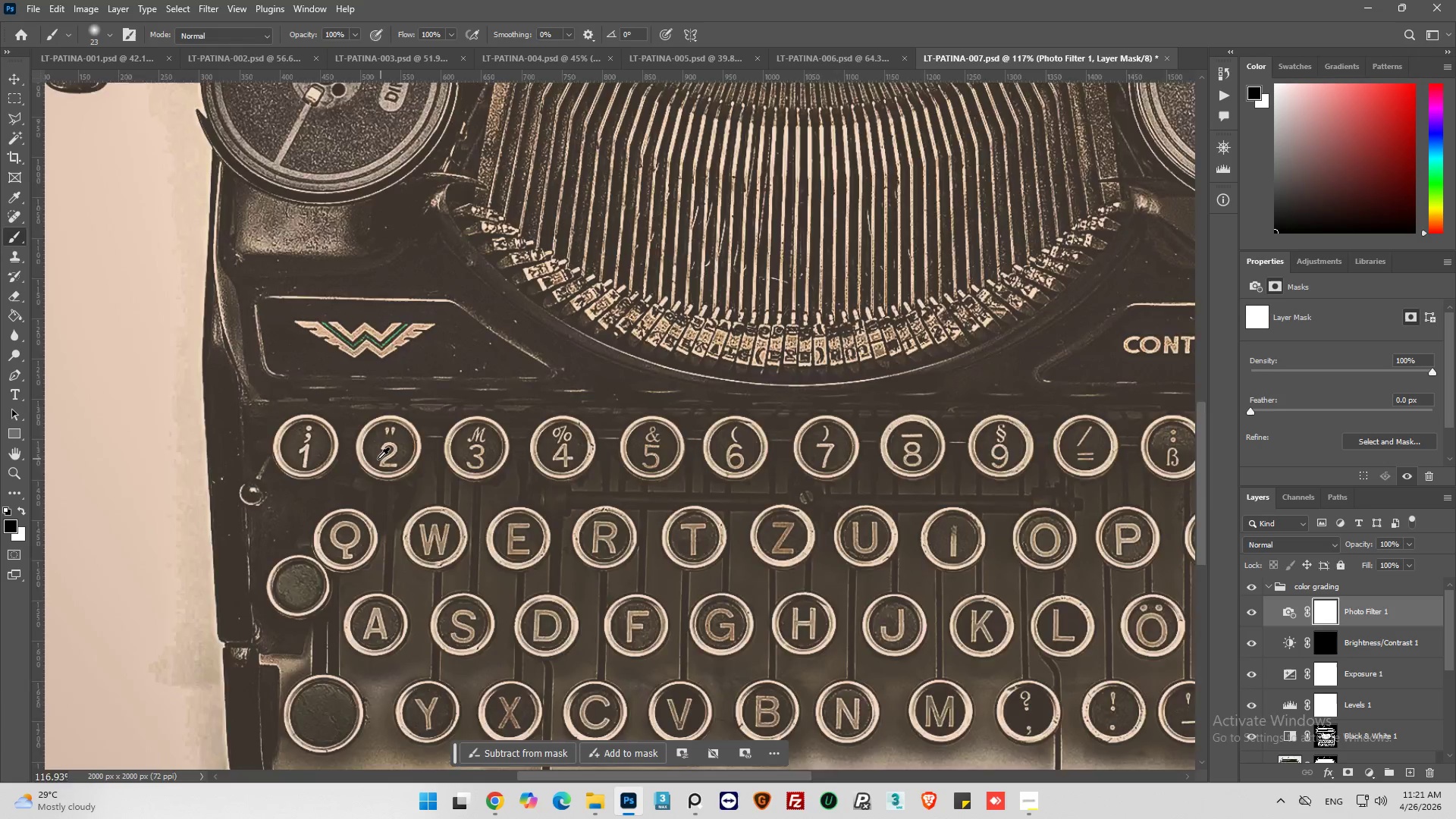 
hold_key(key=AltLeft, duration=0.58)
scroll: coordinate [351, 449], scroll_direction: down, amount: 4.0
 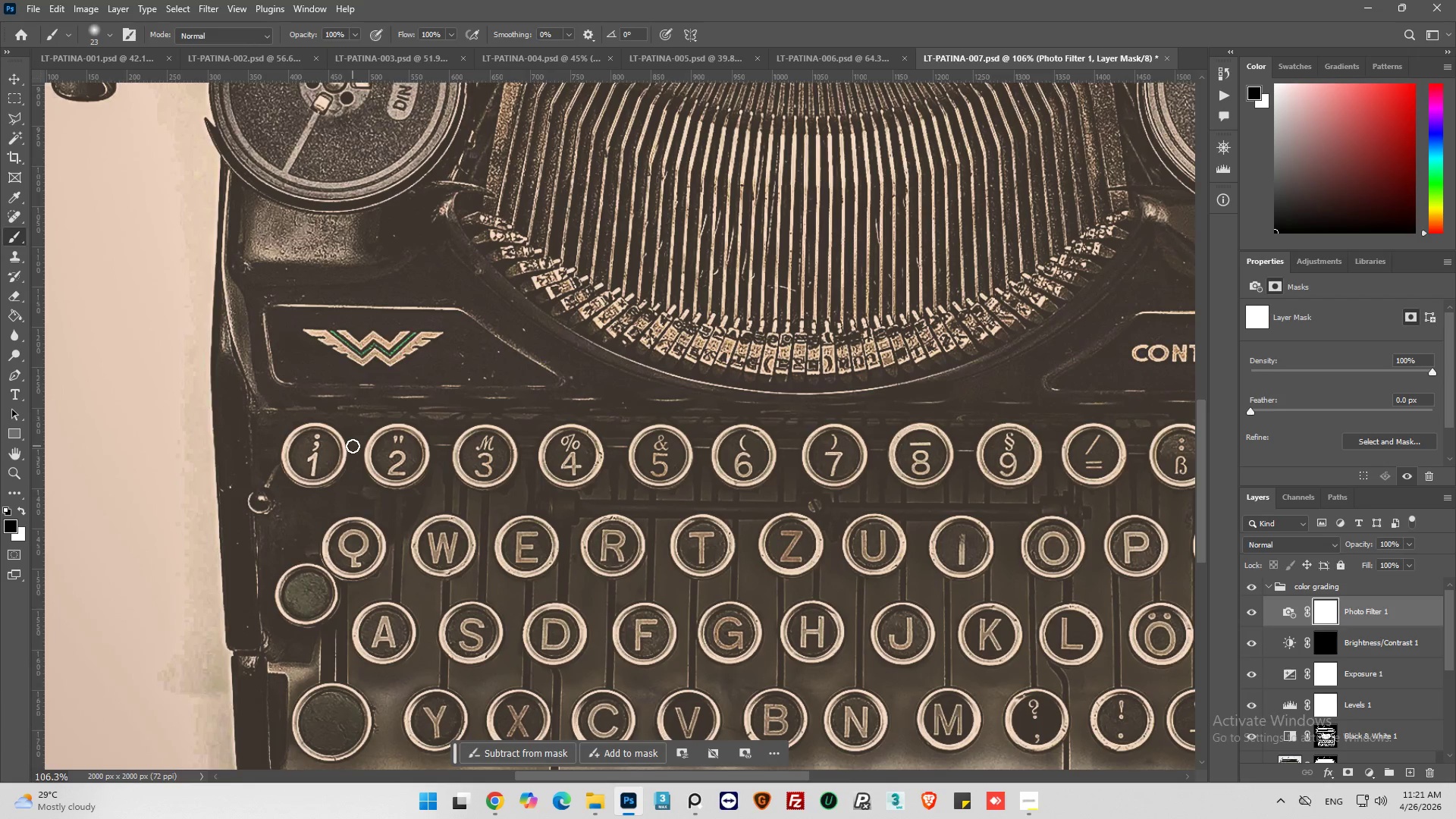 
double_click([339, 35])
 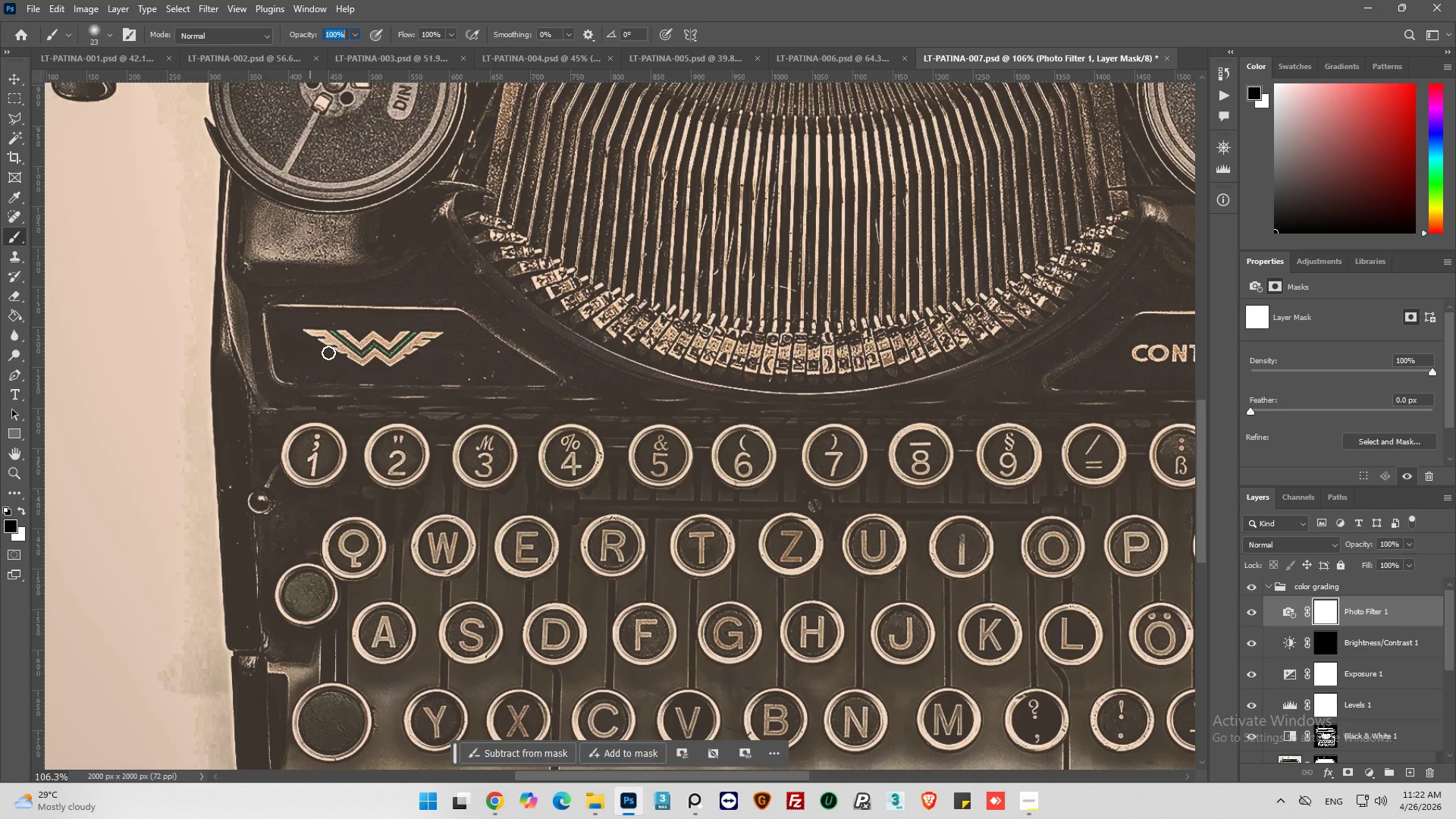 
wait(23.72)
 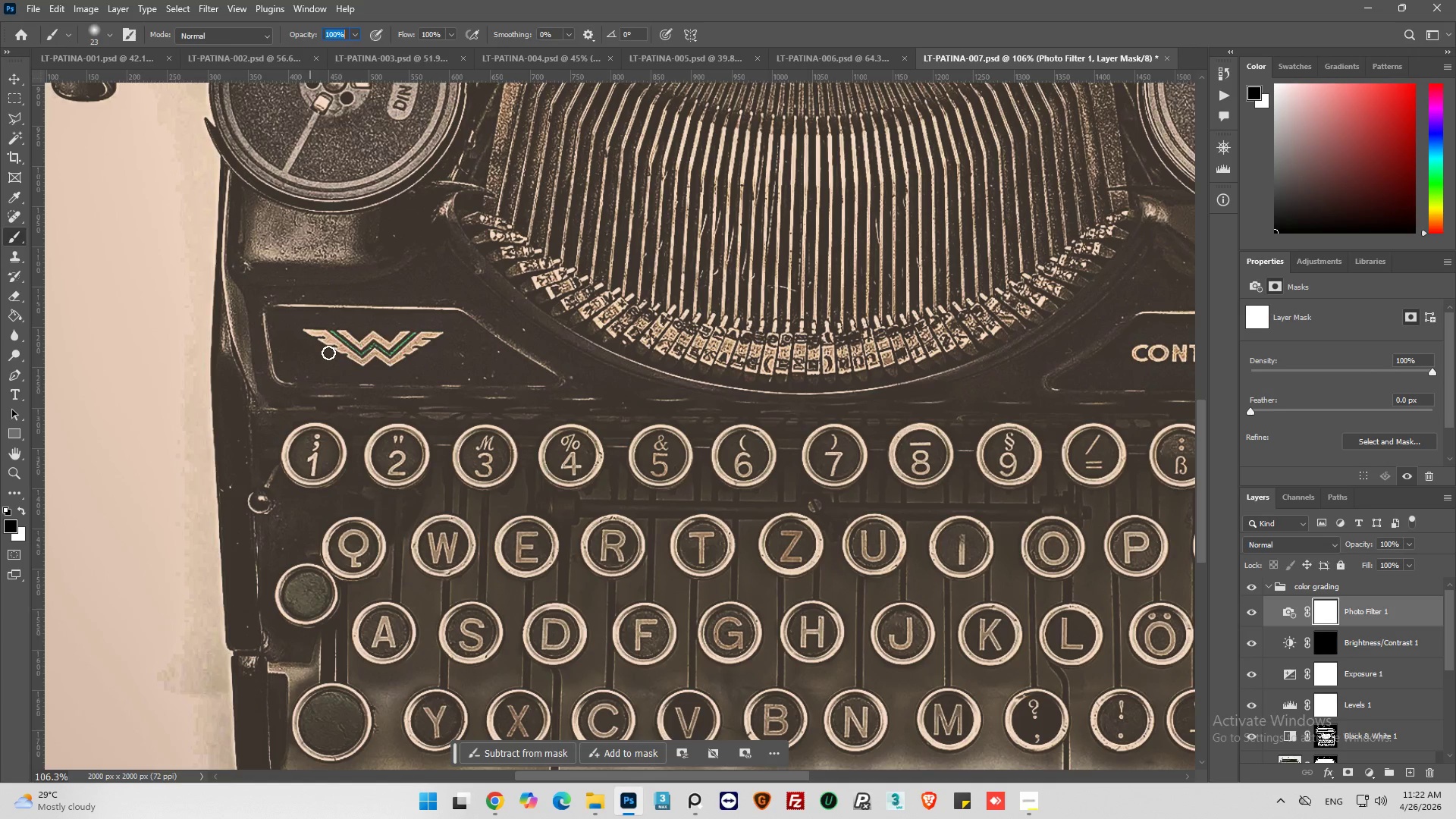 
left_click([1035, 799])
 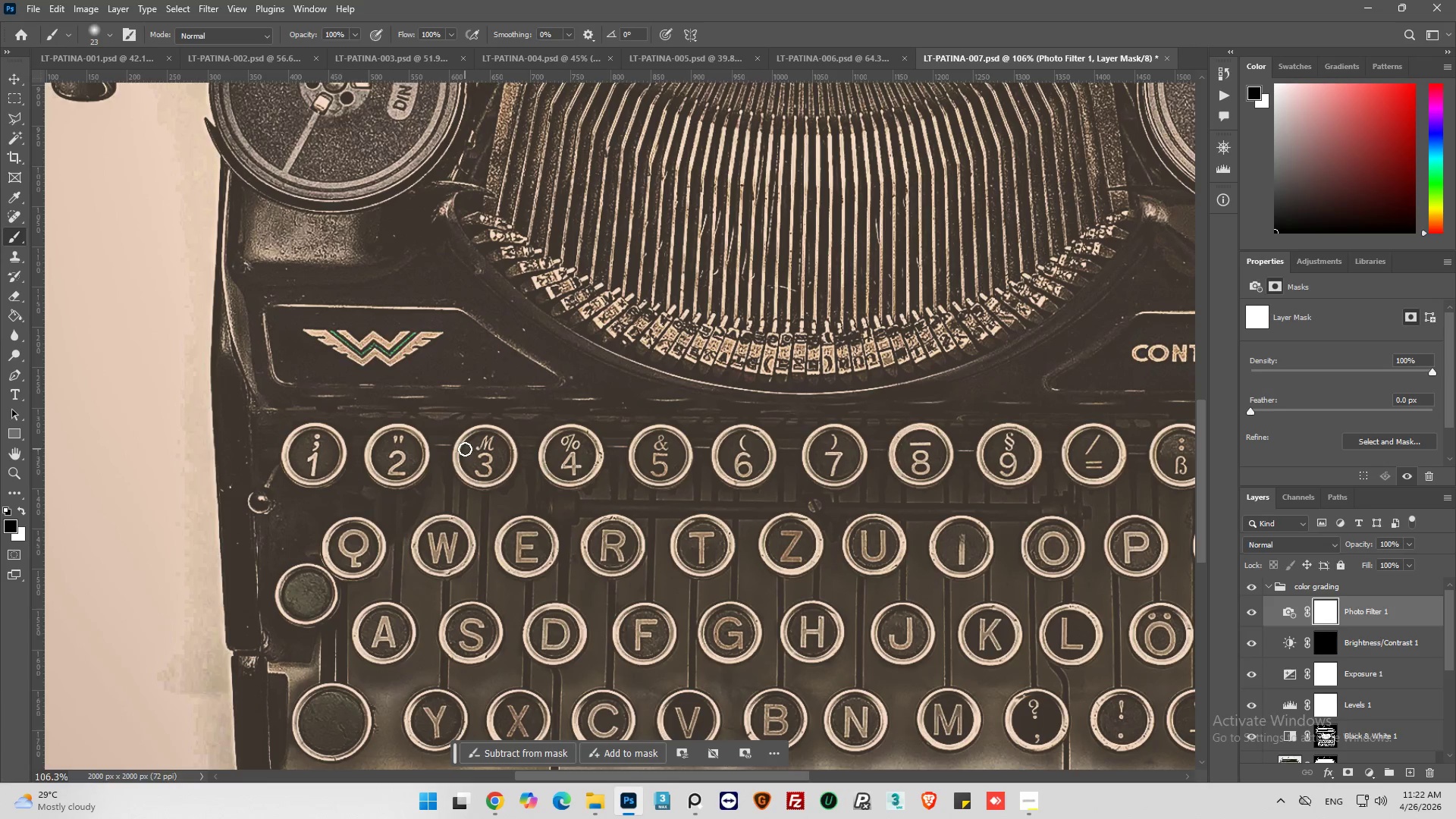 
wait(5.3)
 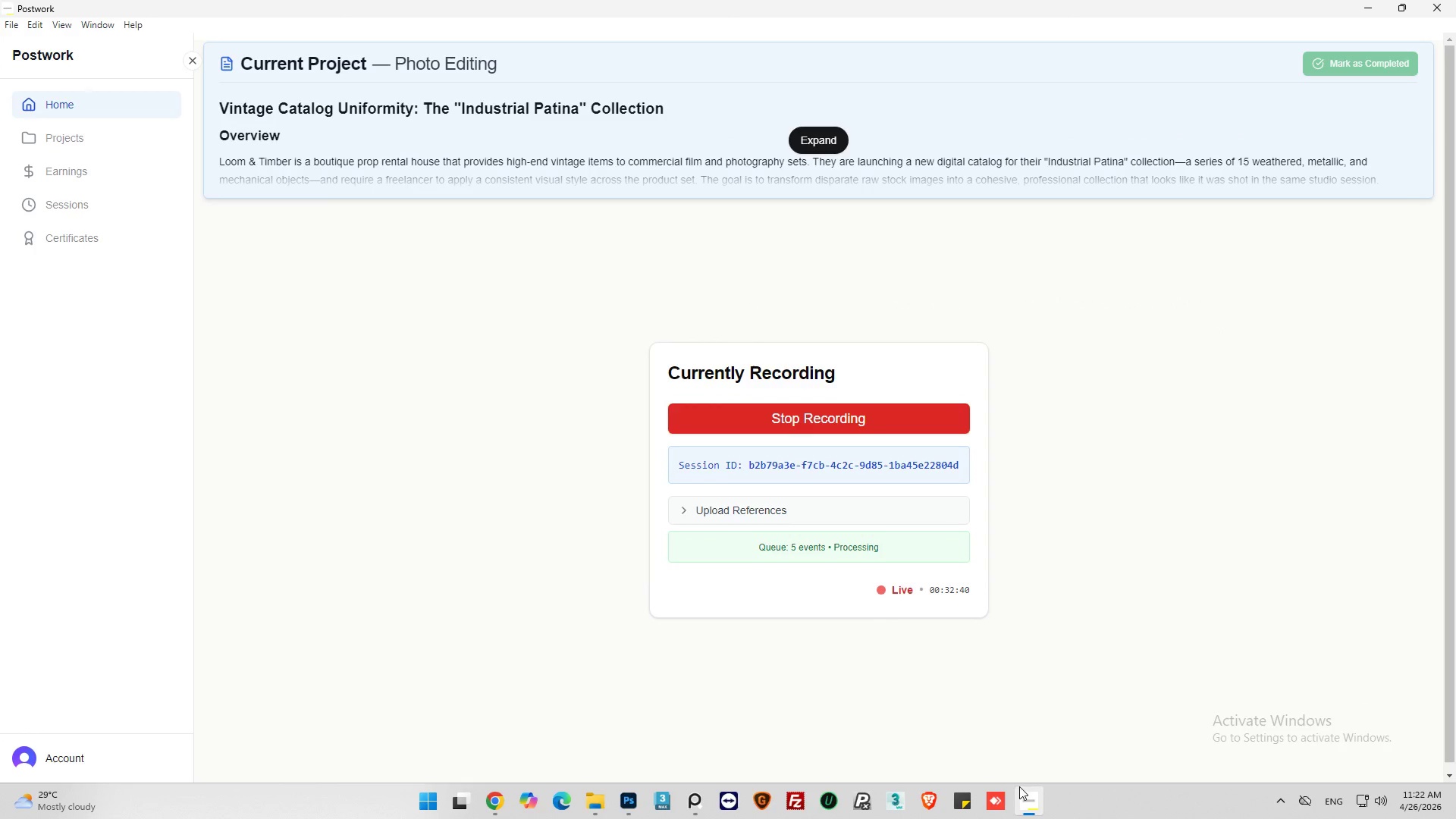 
hold_key(key=AltLeft, duration=0.45)
scroll: coordinate [453, 423], scroll_direction: down, amount: 3.0
 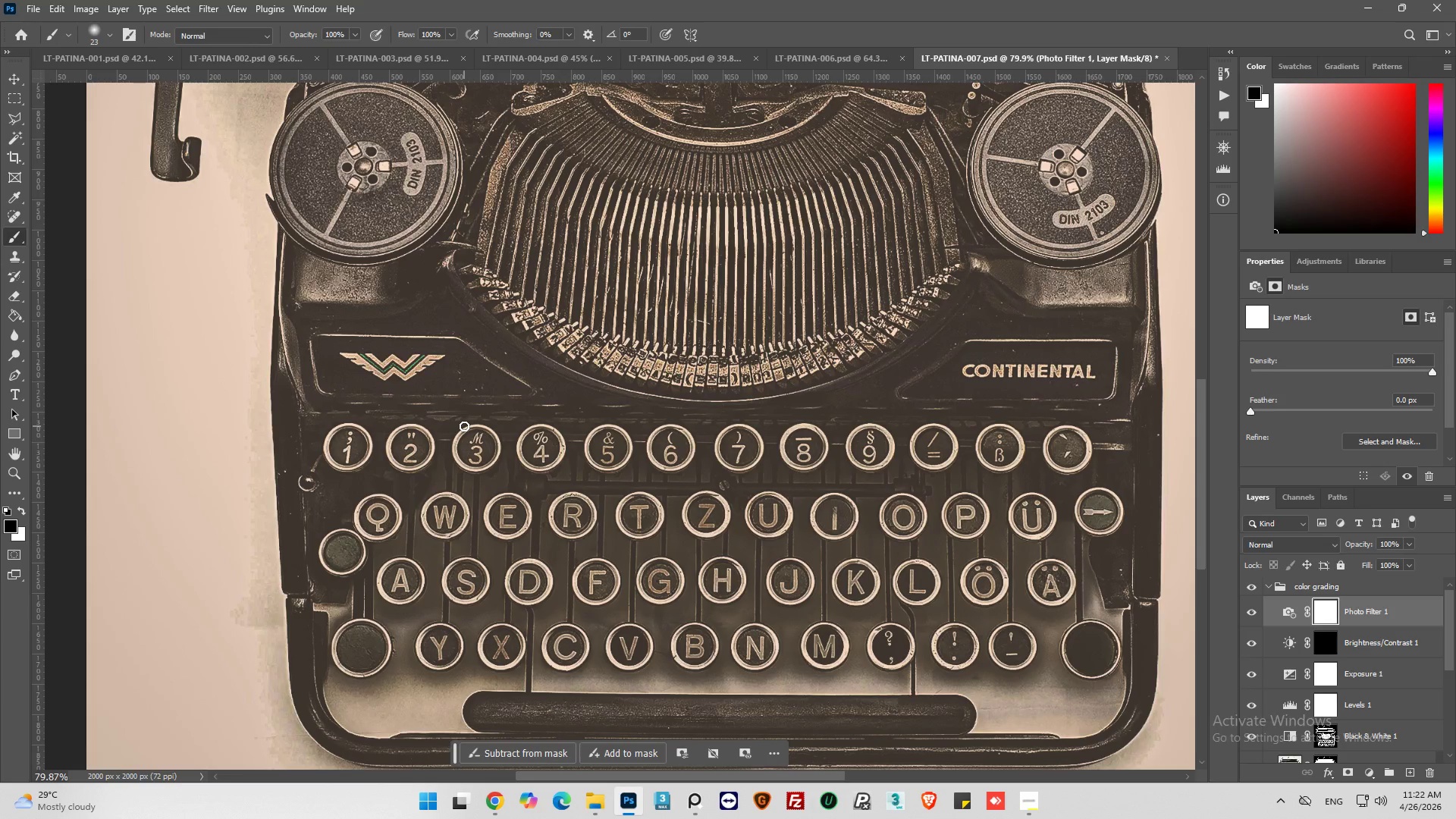 
wait(16.38)
 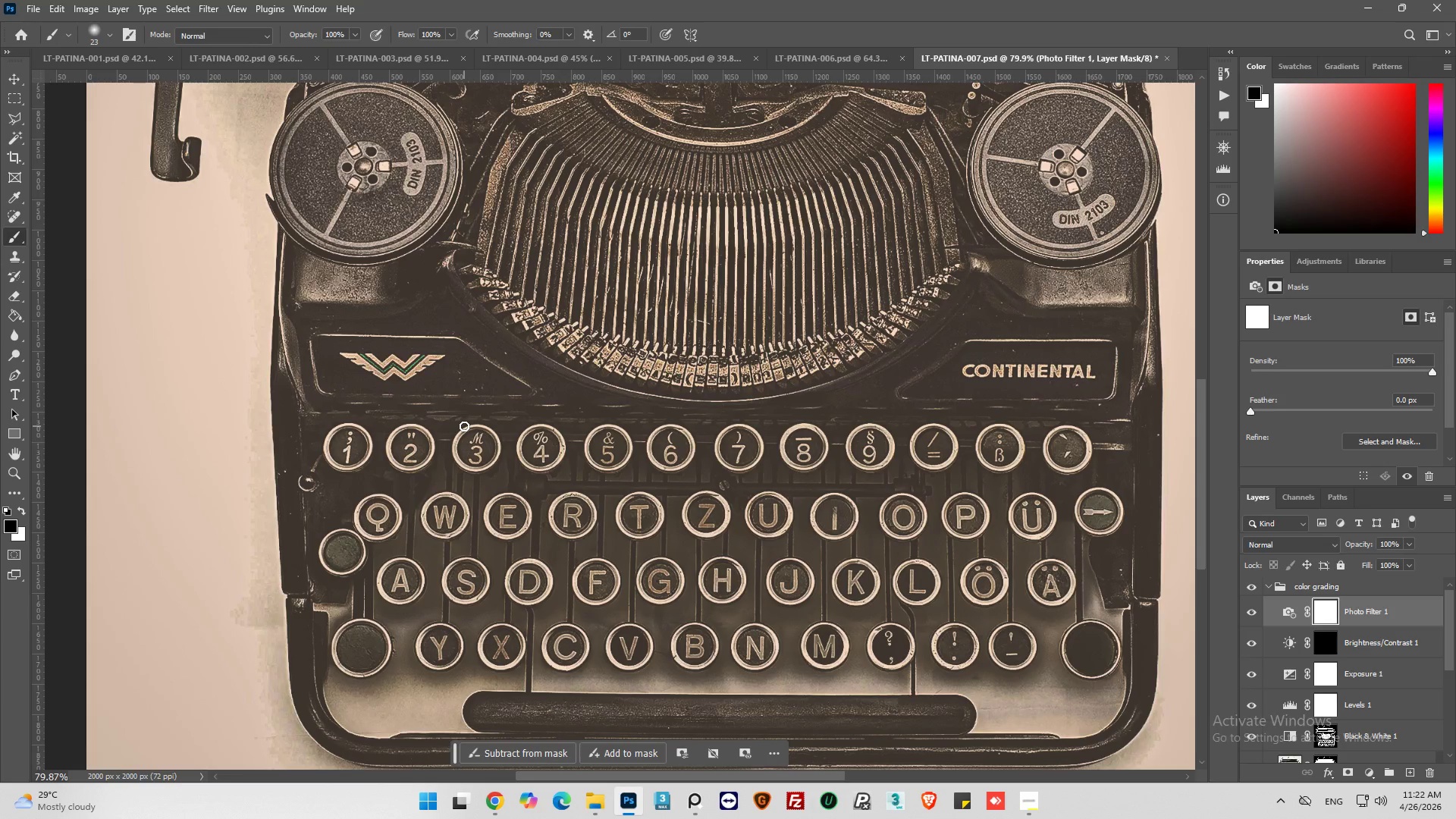 
key(Alt+AltLeft)
 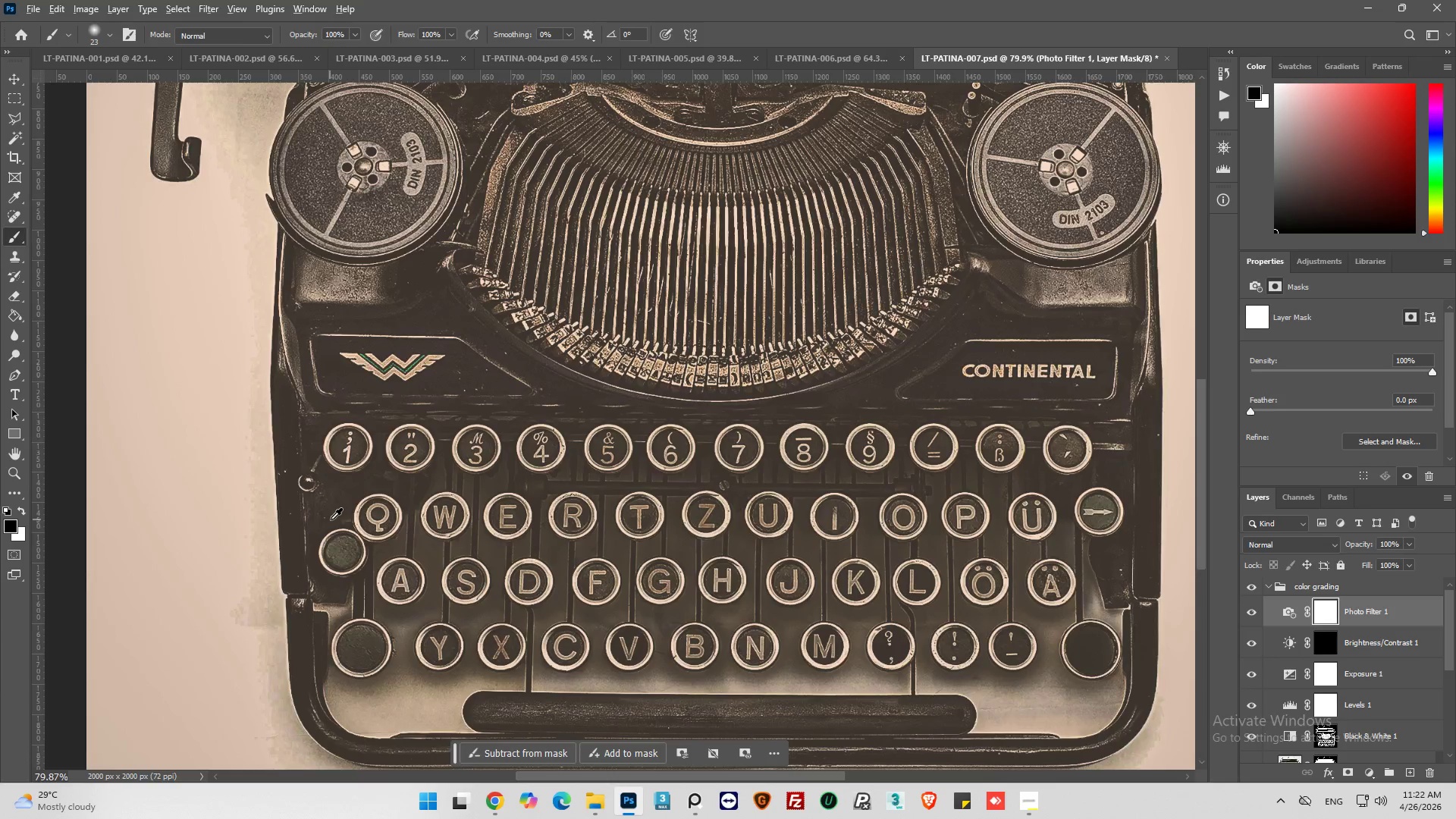 
hold_key(key=AltLeft, duration=0.48)
 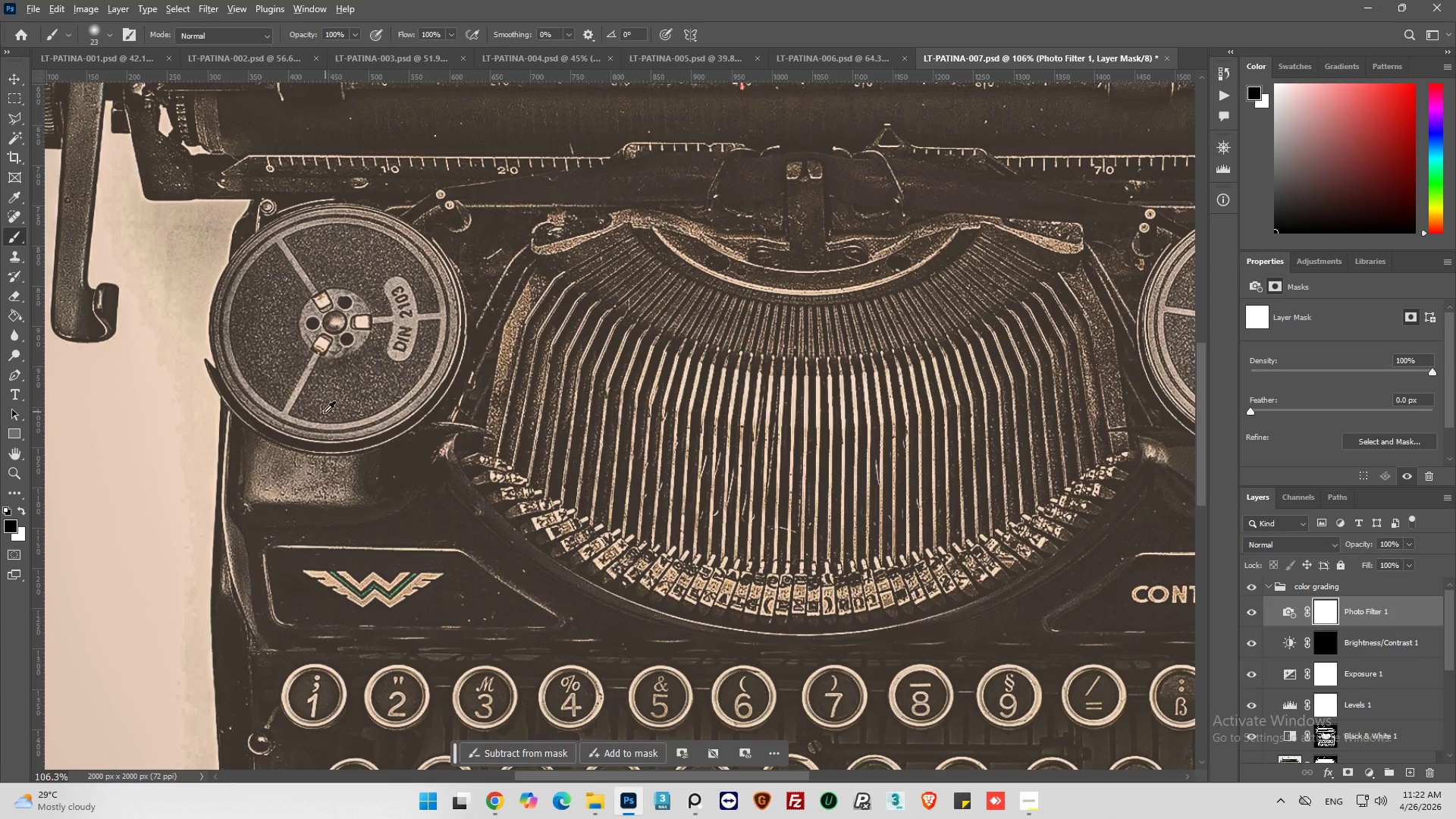 
scroll: coordinate [407, 361], scroll_direction: up, amount: 12.0
 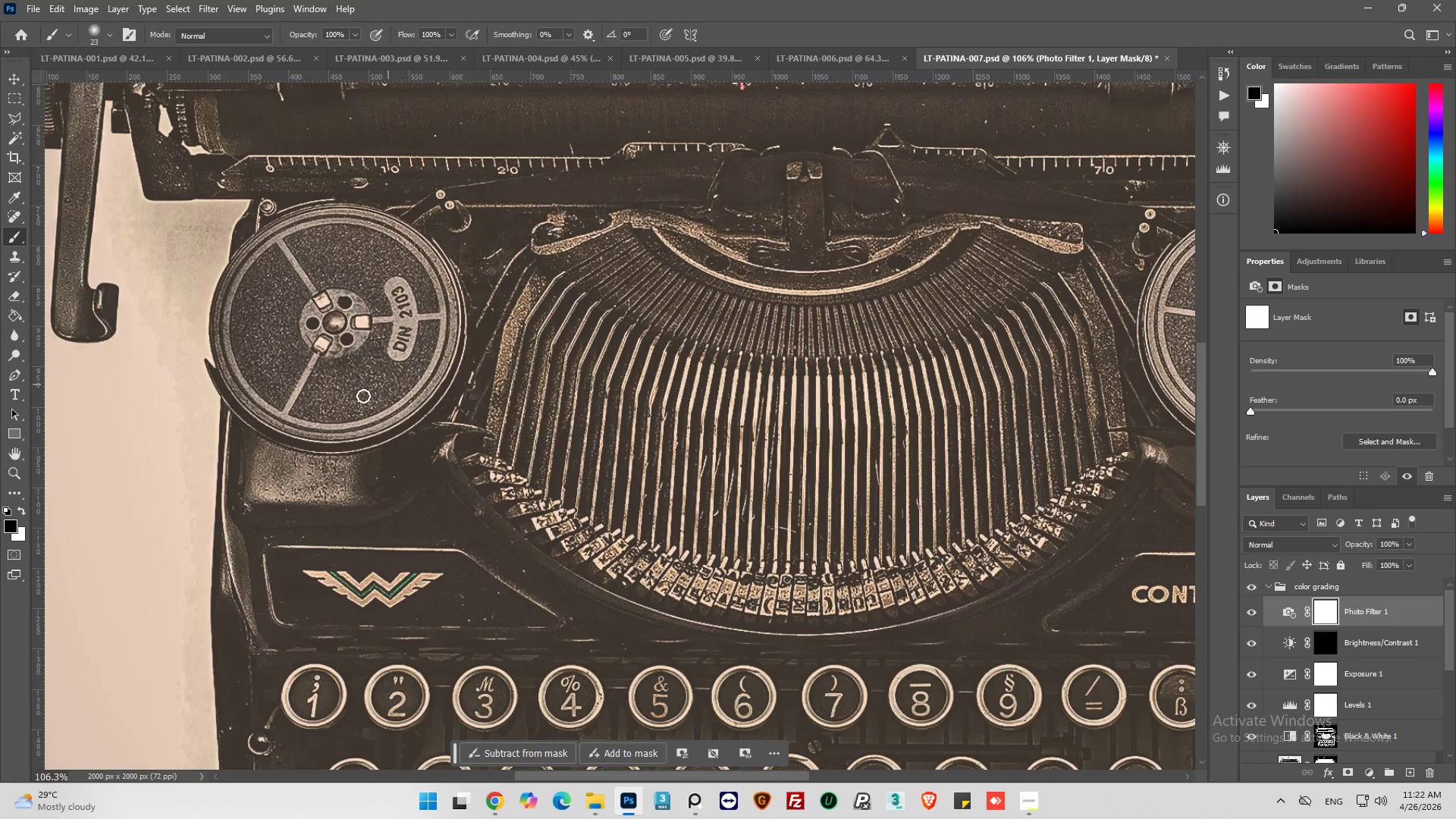 
hold_key(key=AltLeft, duration=0.42)
scroll: coordinate [322, 415], scroll_direction: down, amount: 2.0
 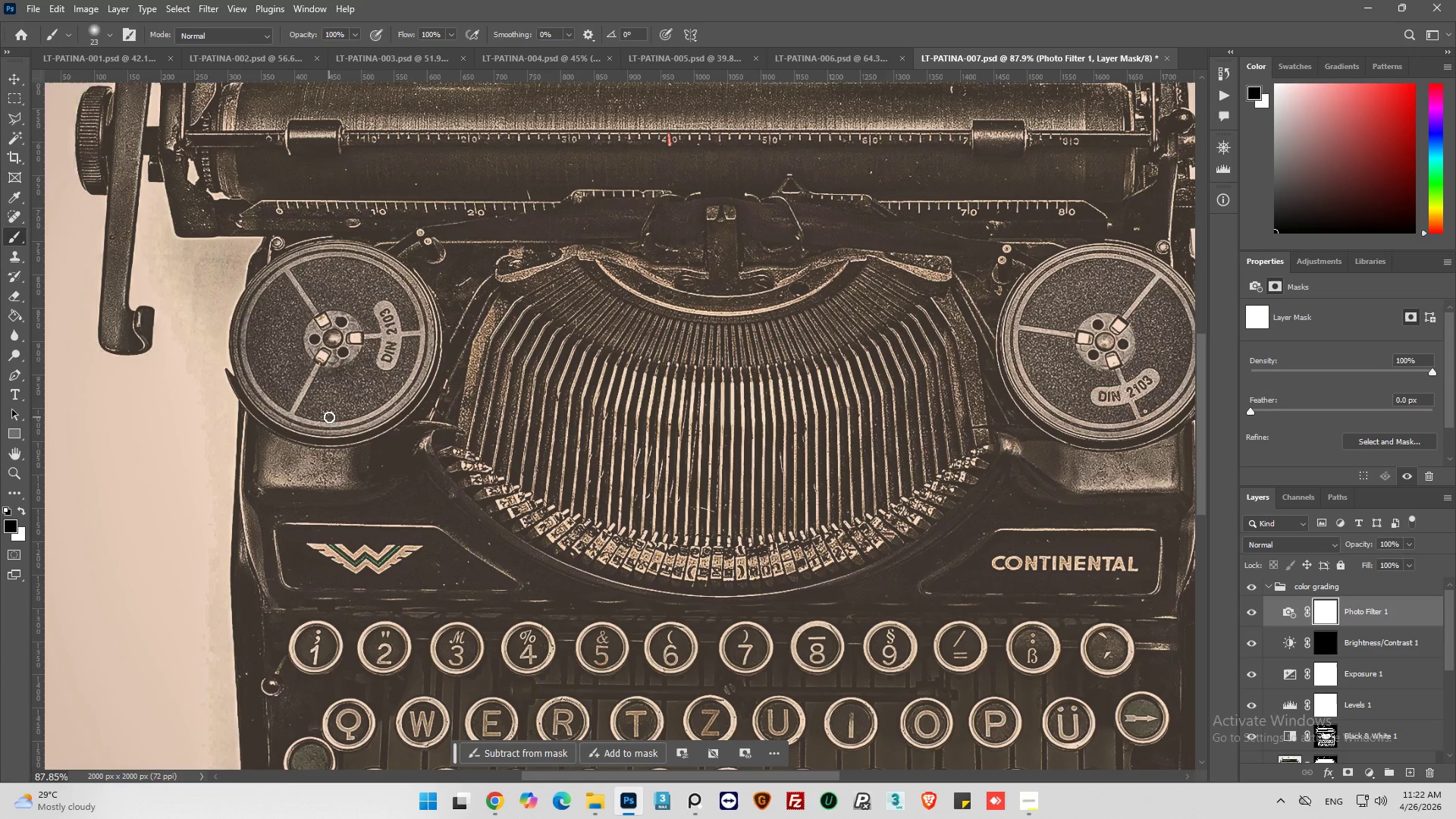 
key(Alt+AltLeft)
 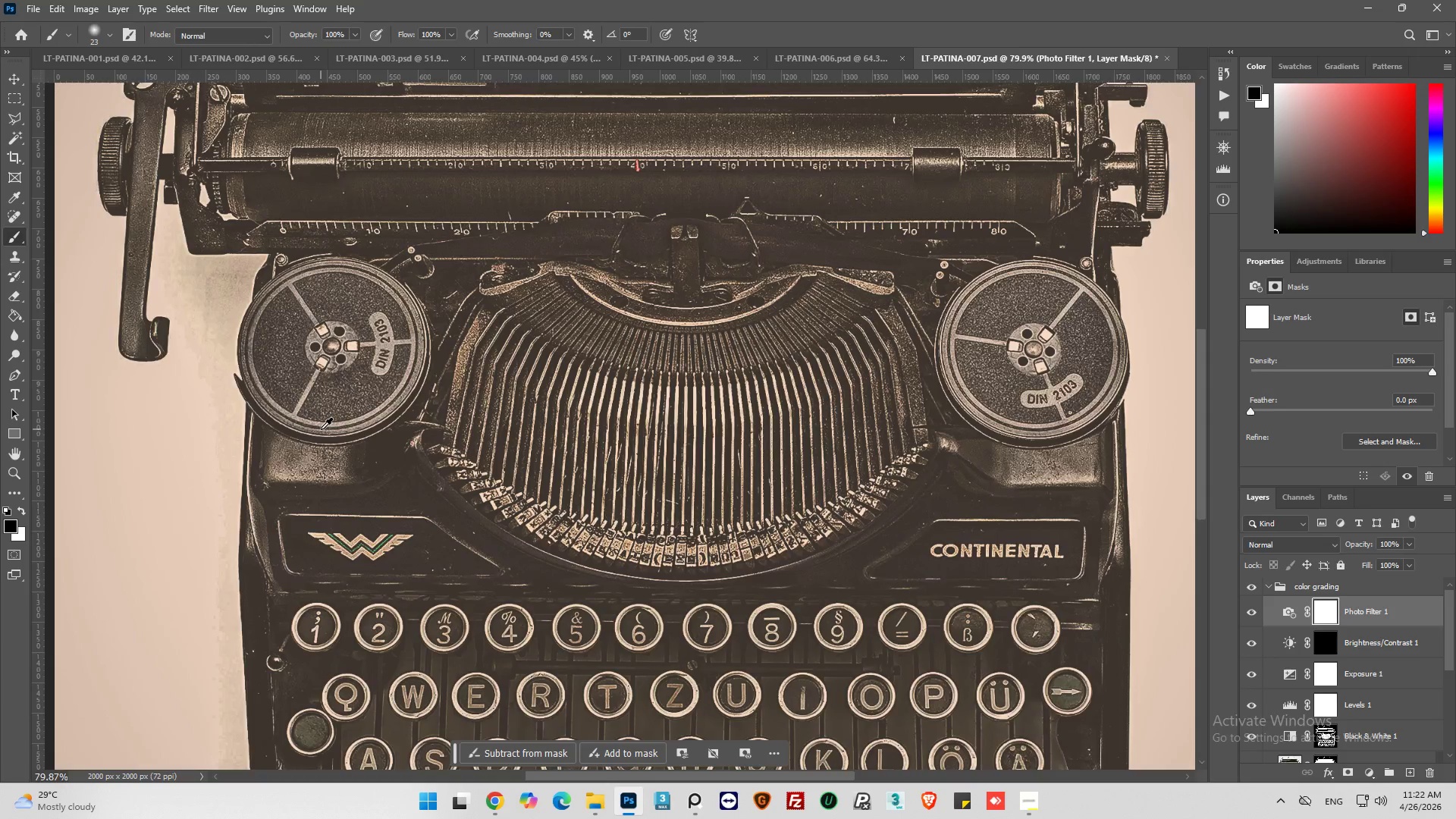 
scroll: coordinate [321, 429], scroll_direction: down, amount: 1.0
 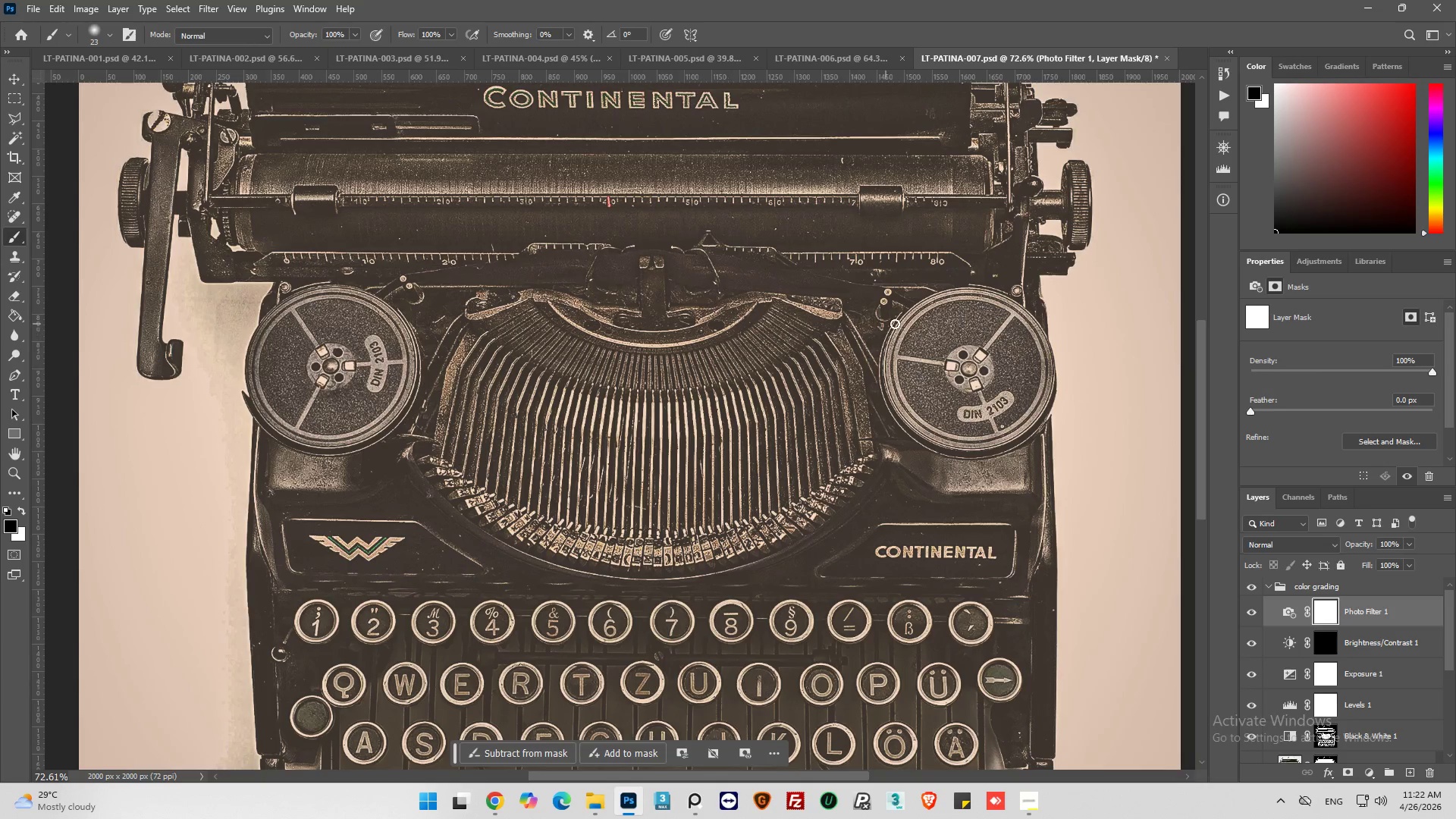 
key(Alt+AltLeft)
 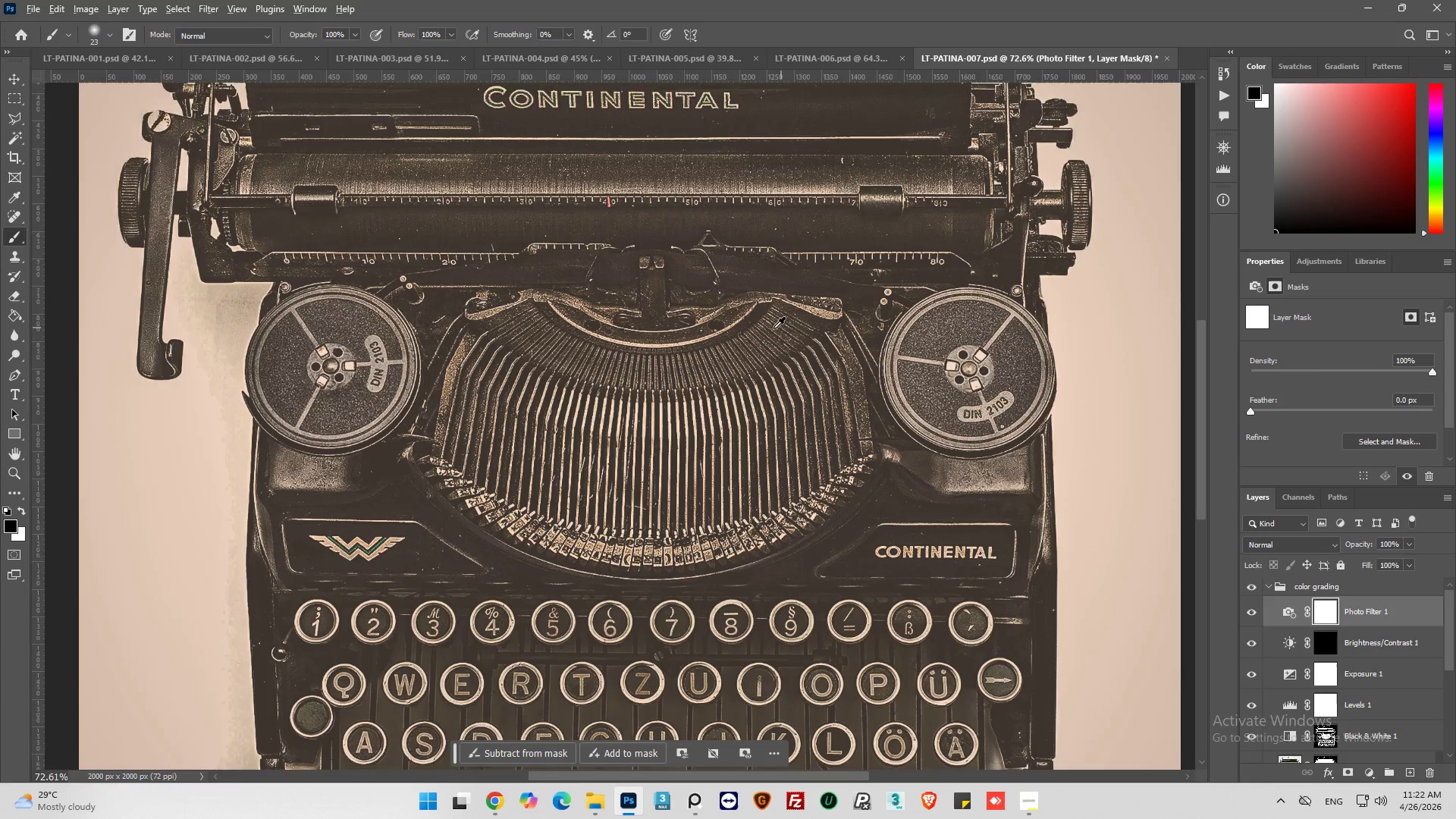 
hold_key(key=AltLeft, duration=0.36)
 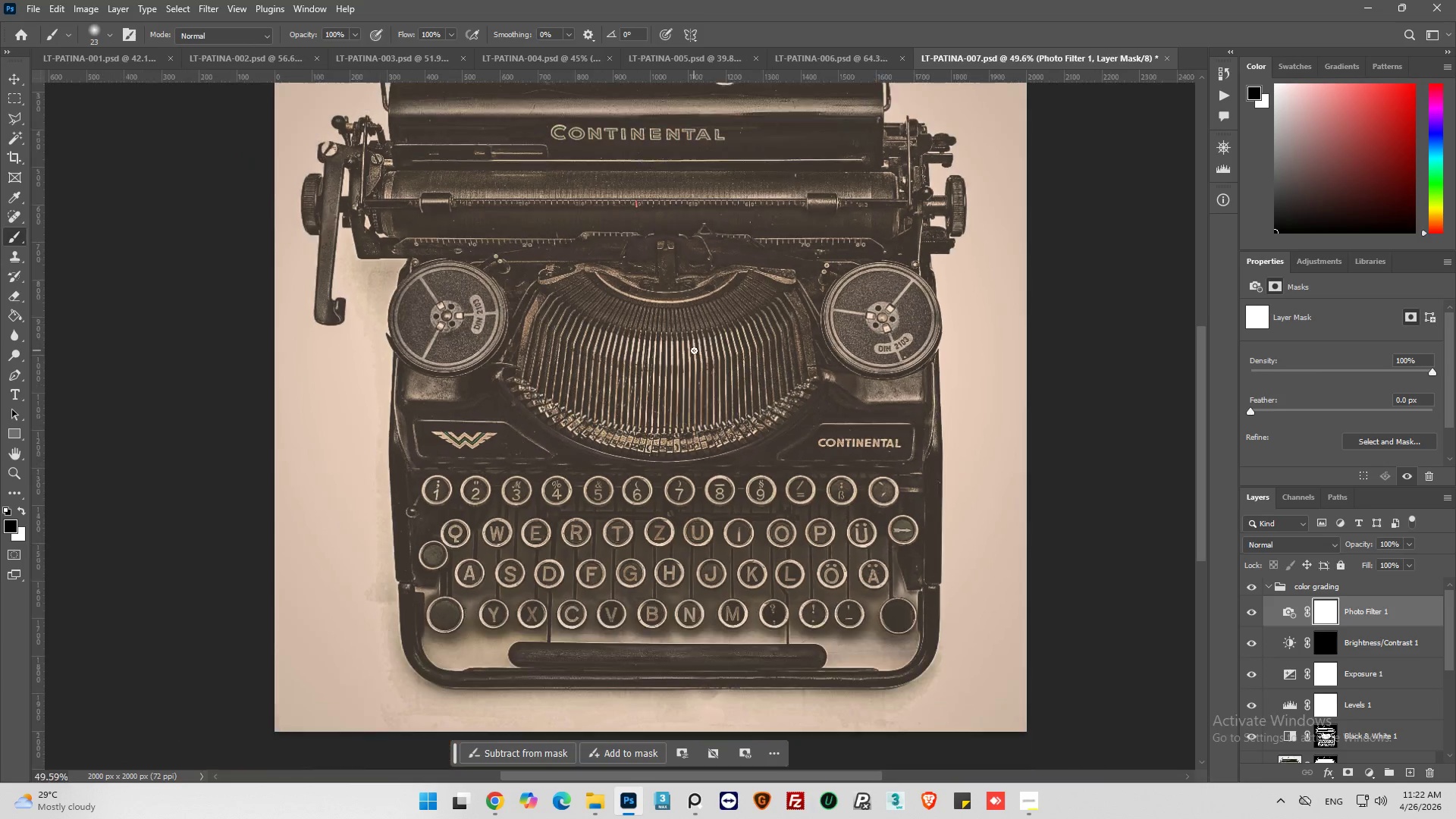 
scroll: coordinate [771, 330], scroll_direction: down, amount: 3.0
 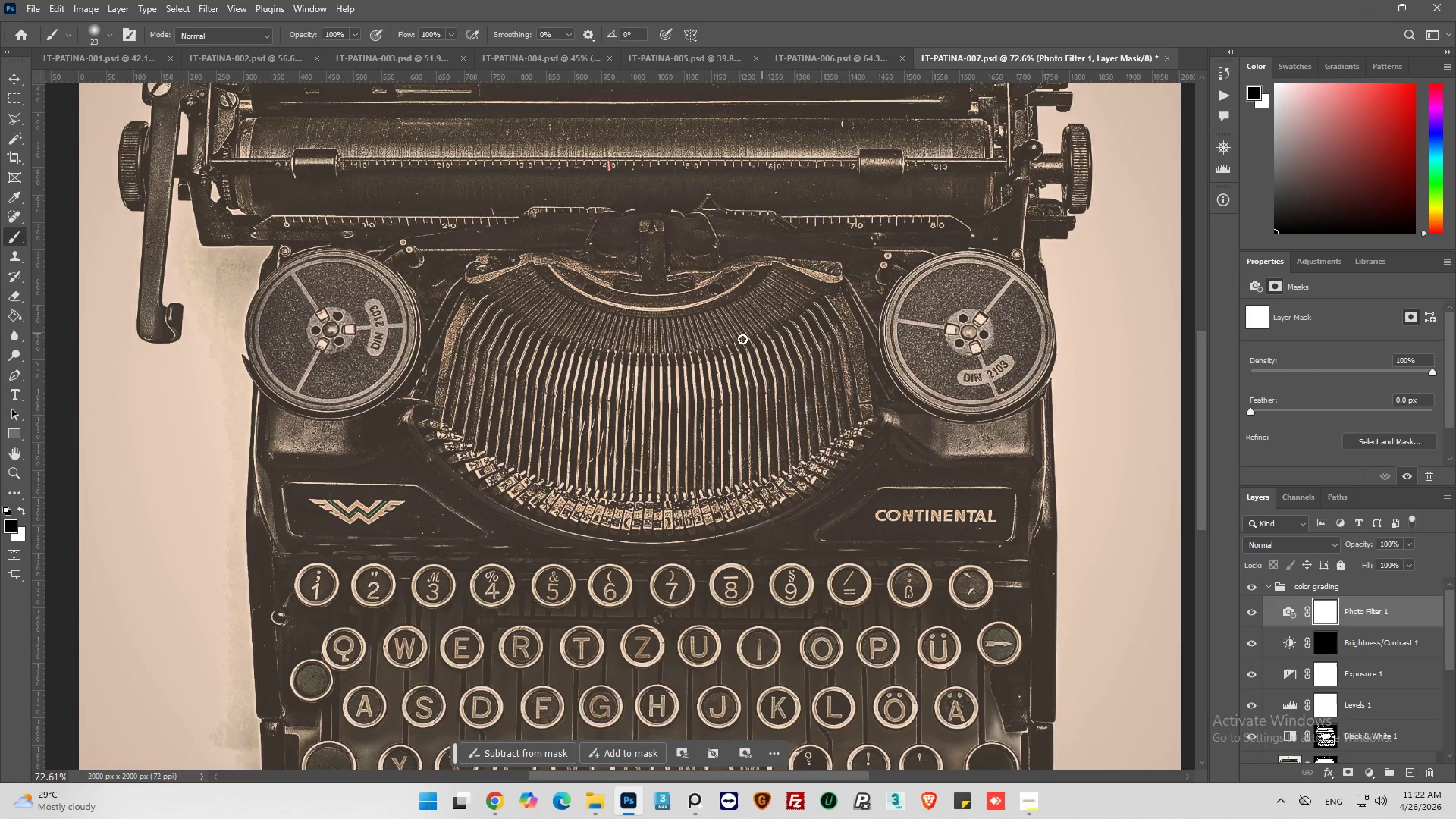 
hold_key(key=AltLeft, duration=0.36)
 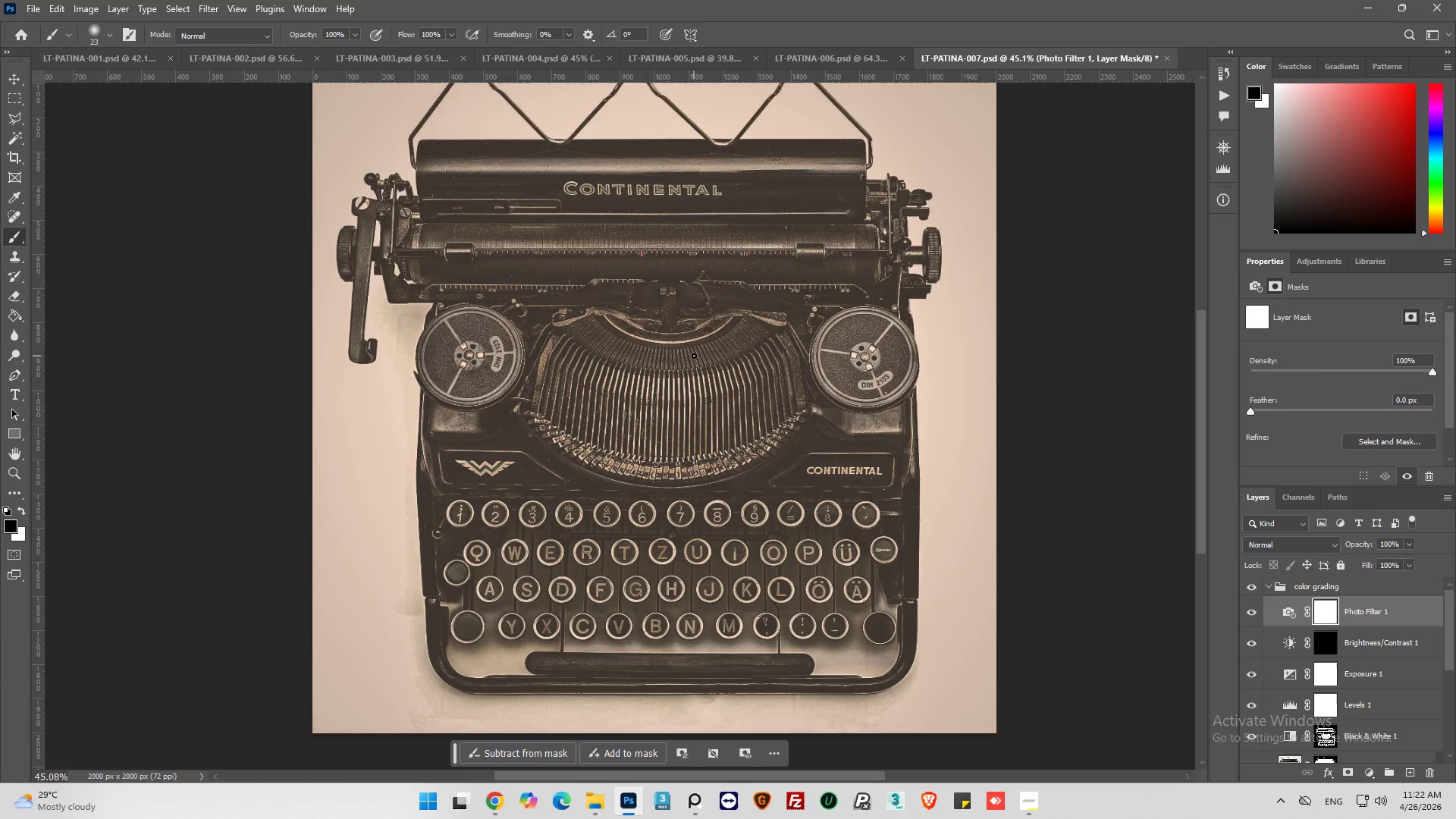 
key(Alt+AltLeft)
 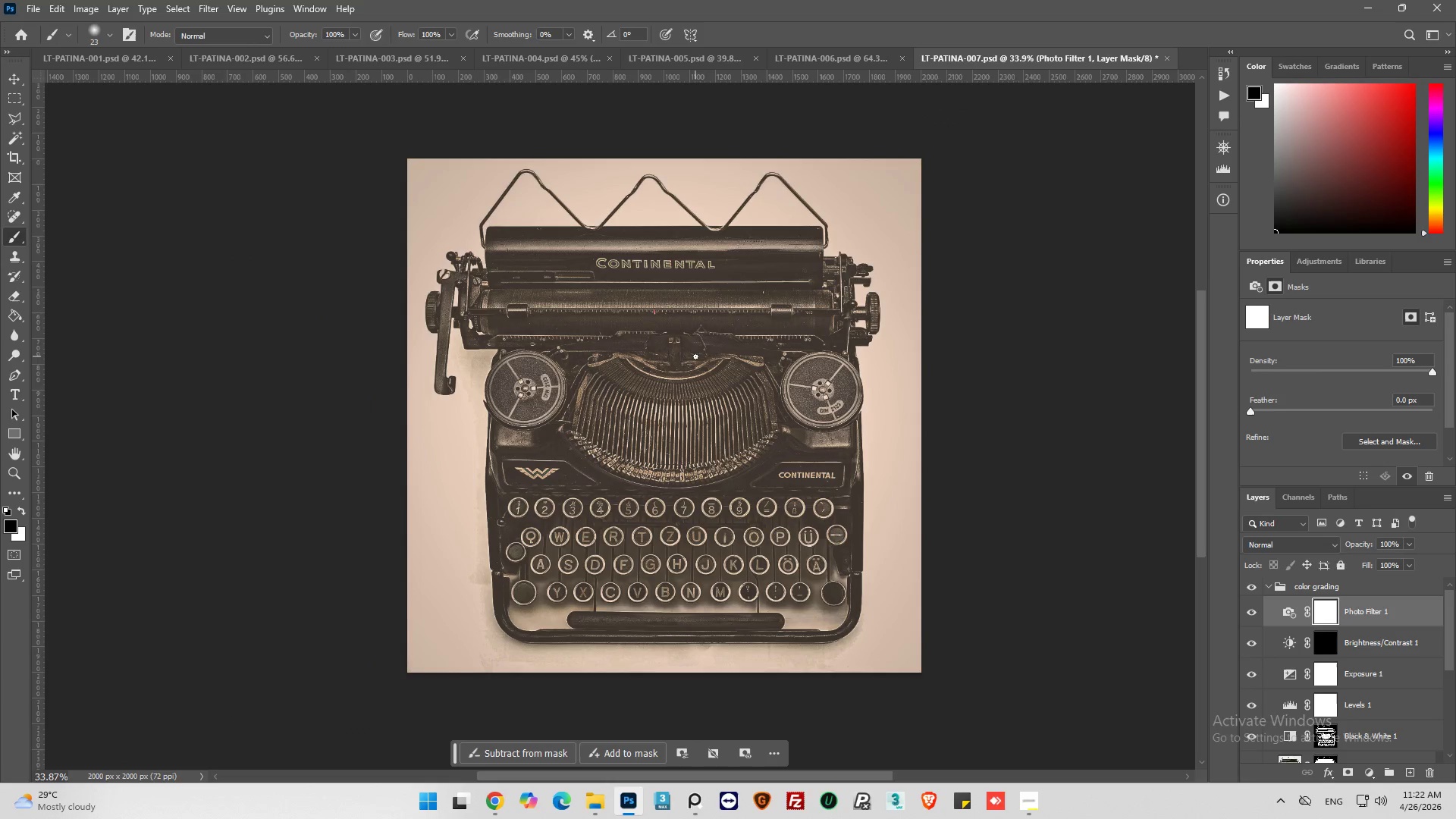 
scroll: coordinate [695, 356], scroll_direction: down, amount: 4.0
 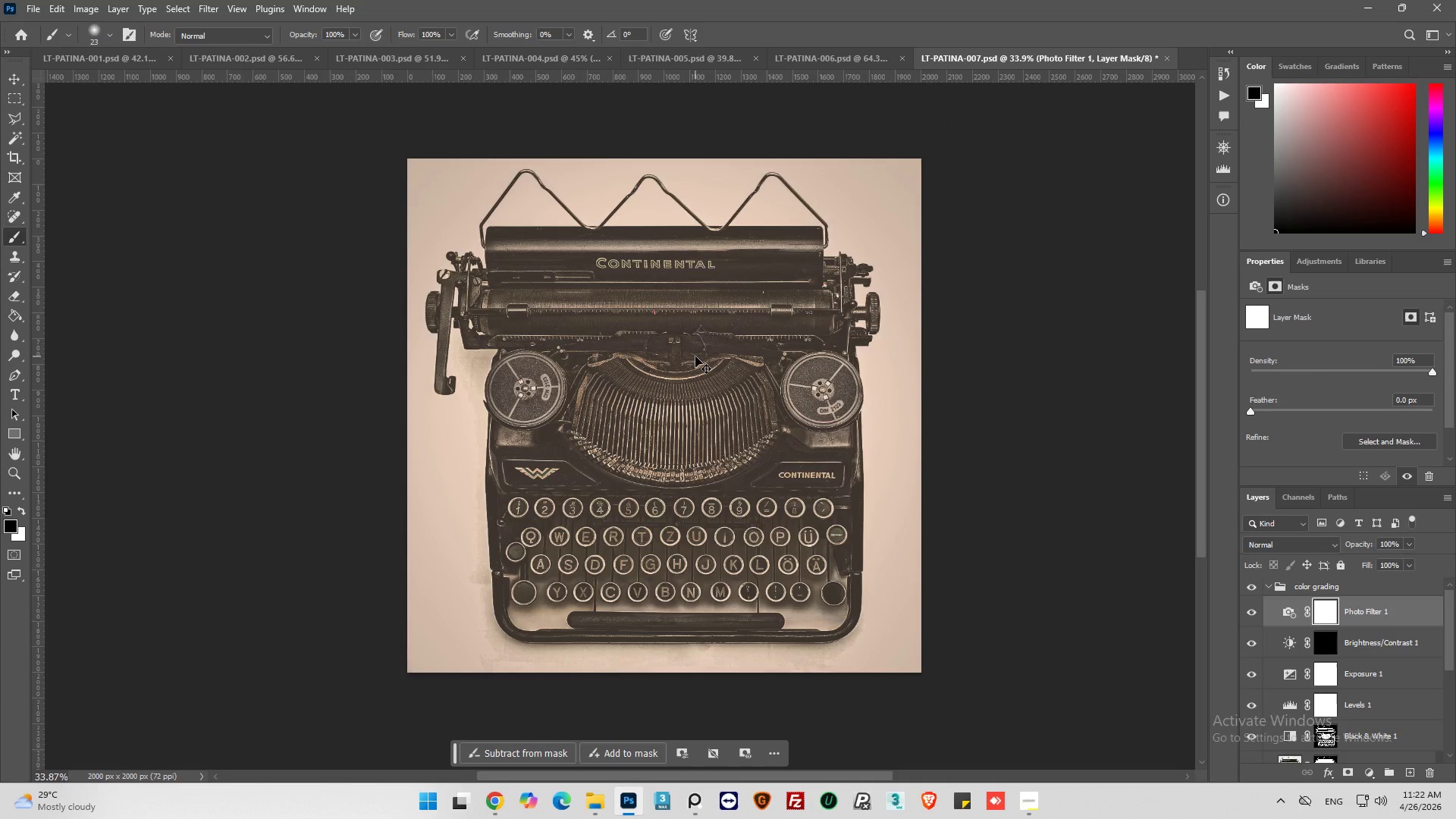 
key(Control+S)
 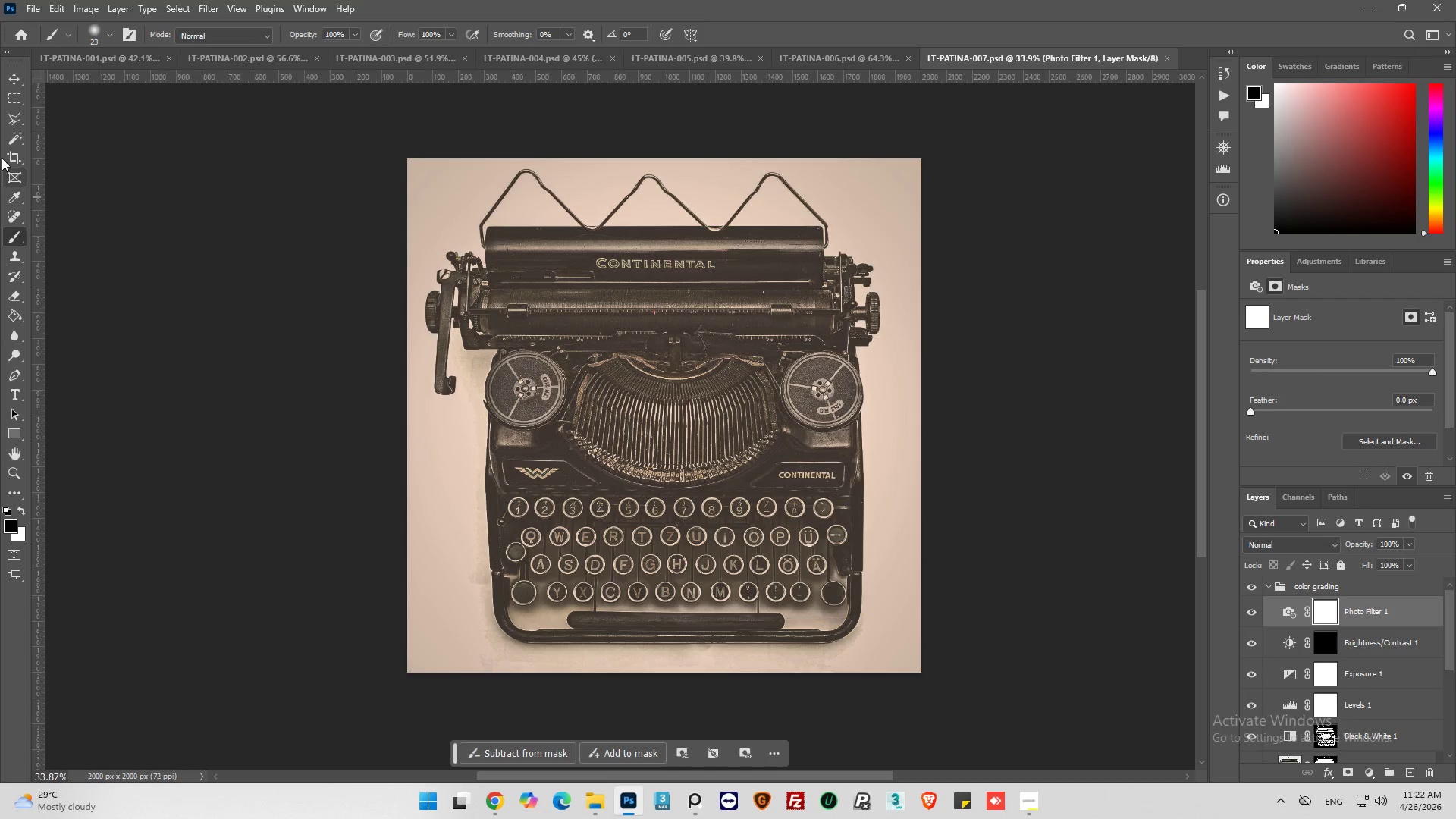 
left_click([36, 12])
 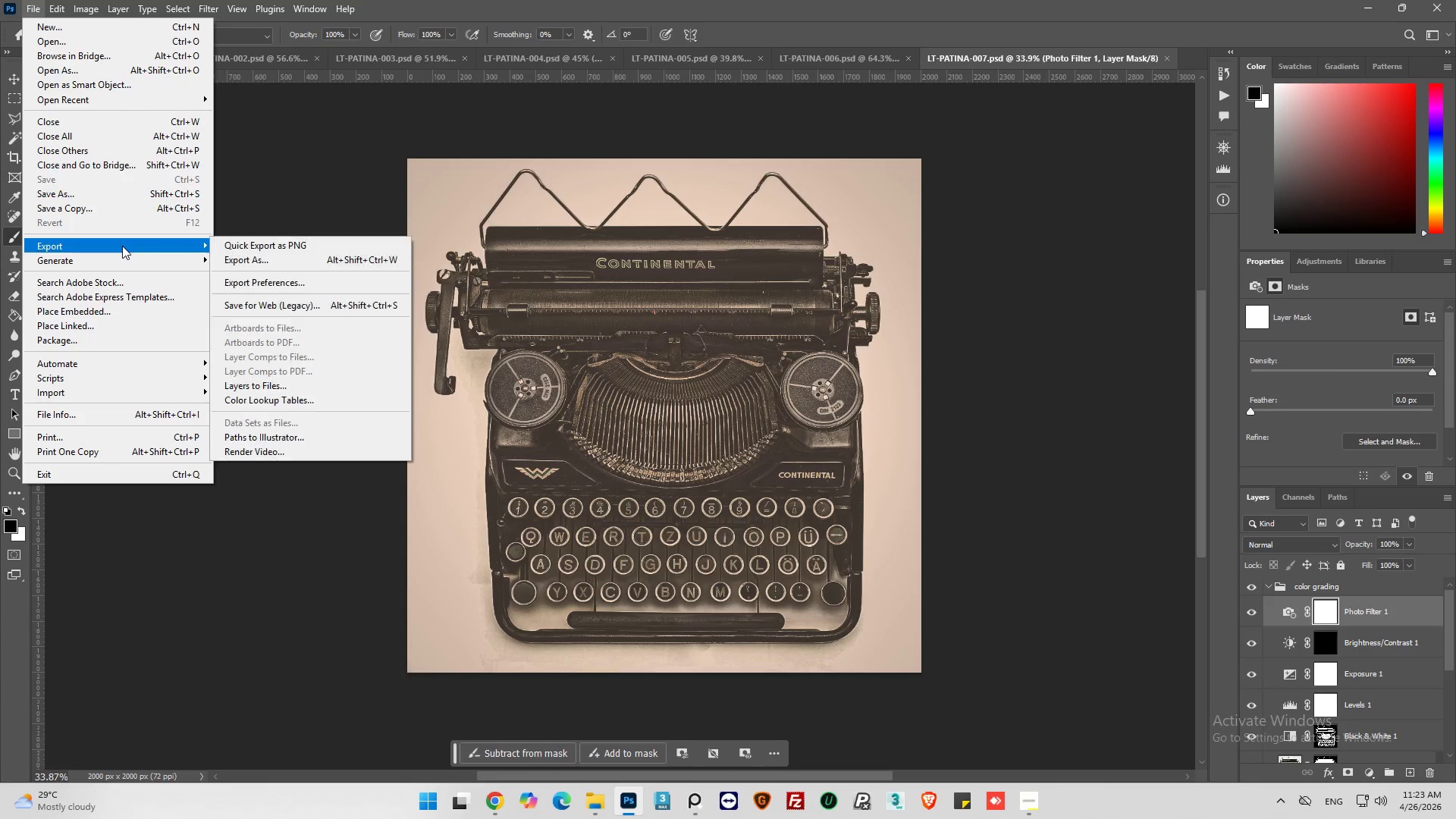 
left_click([325, 265])
 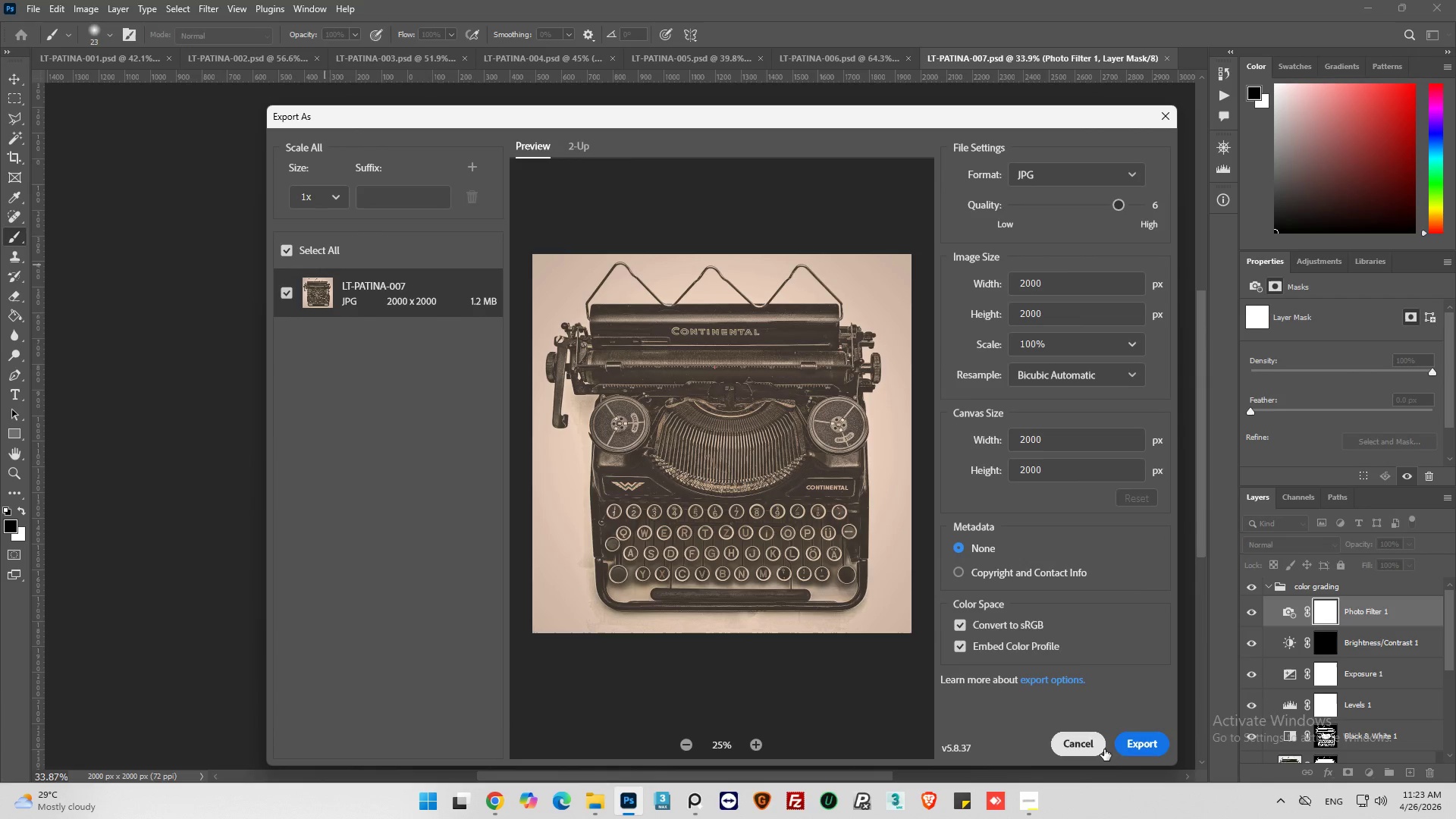 
left_click([1130, 745])
 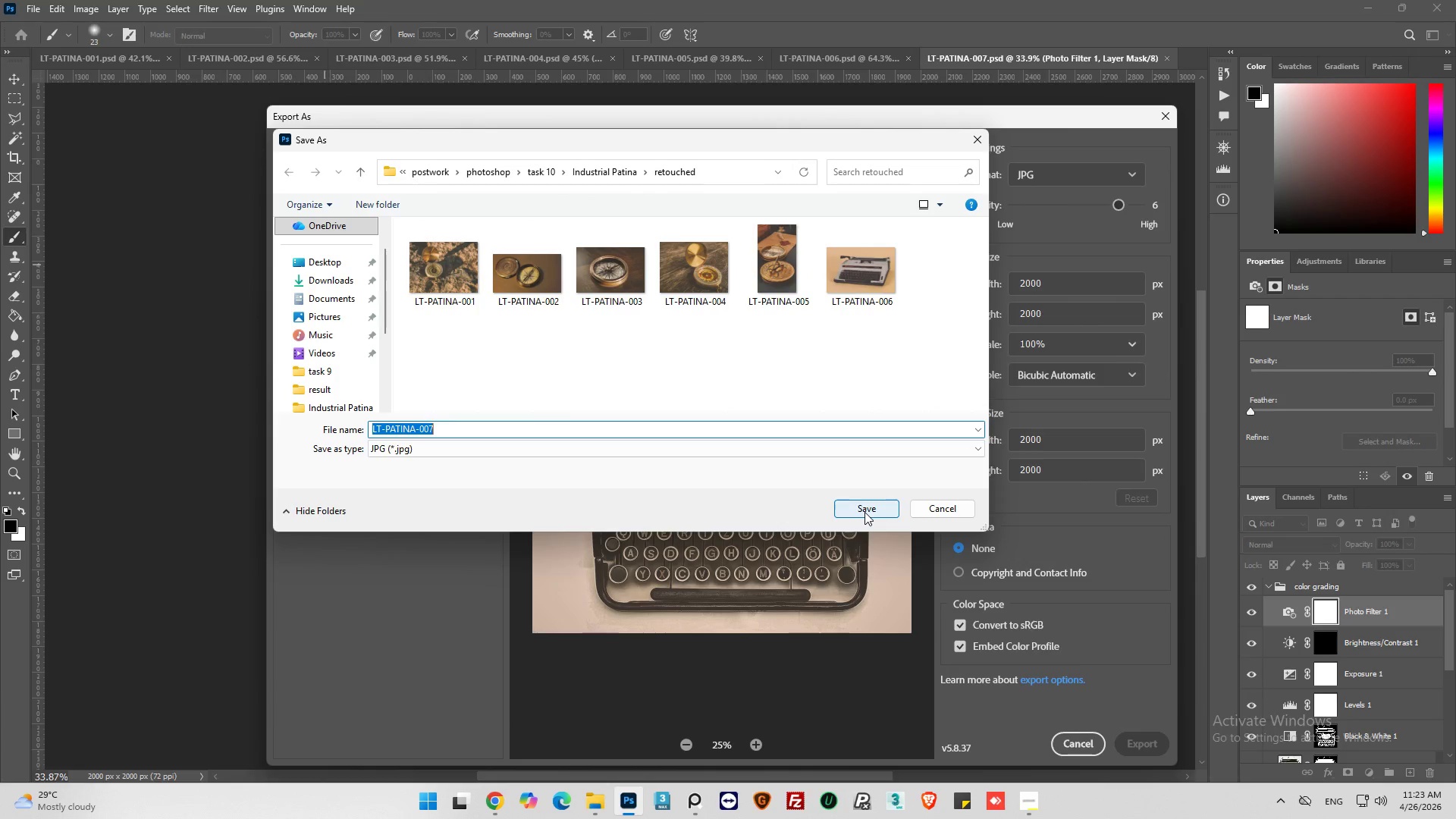 
wait(6.78)
 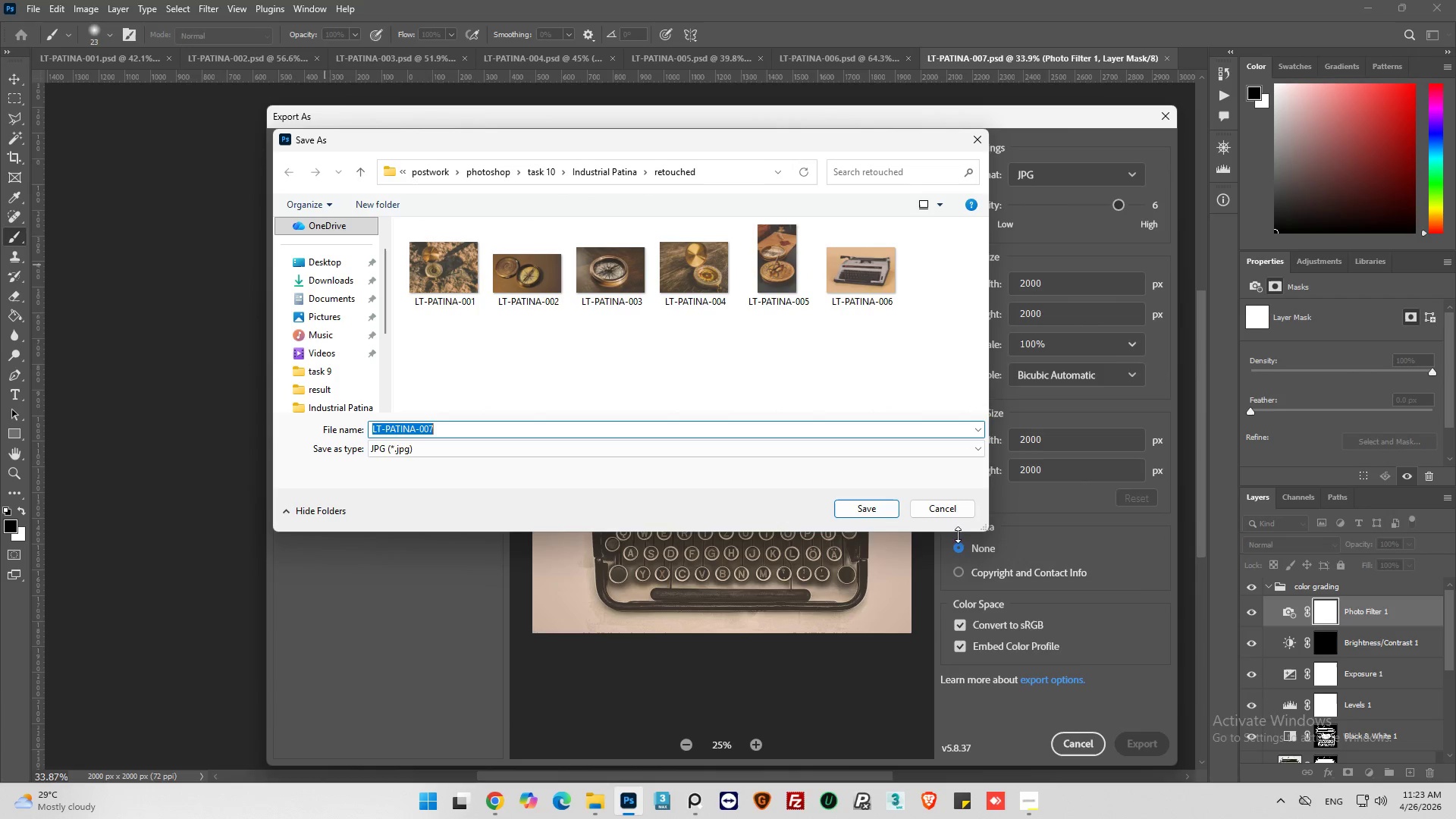 
left_click([864, 512])
 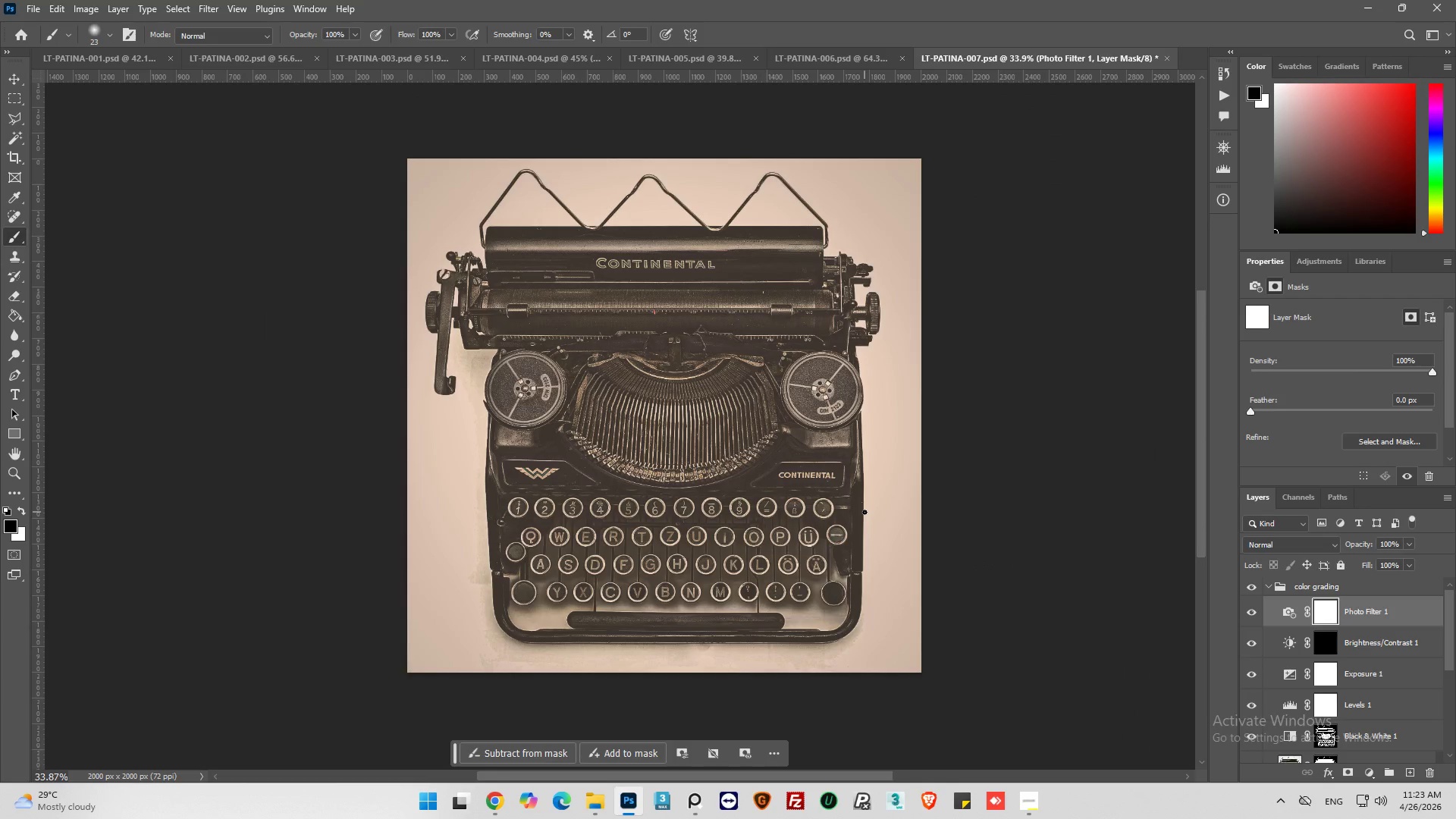 
wait(5.67)
 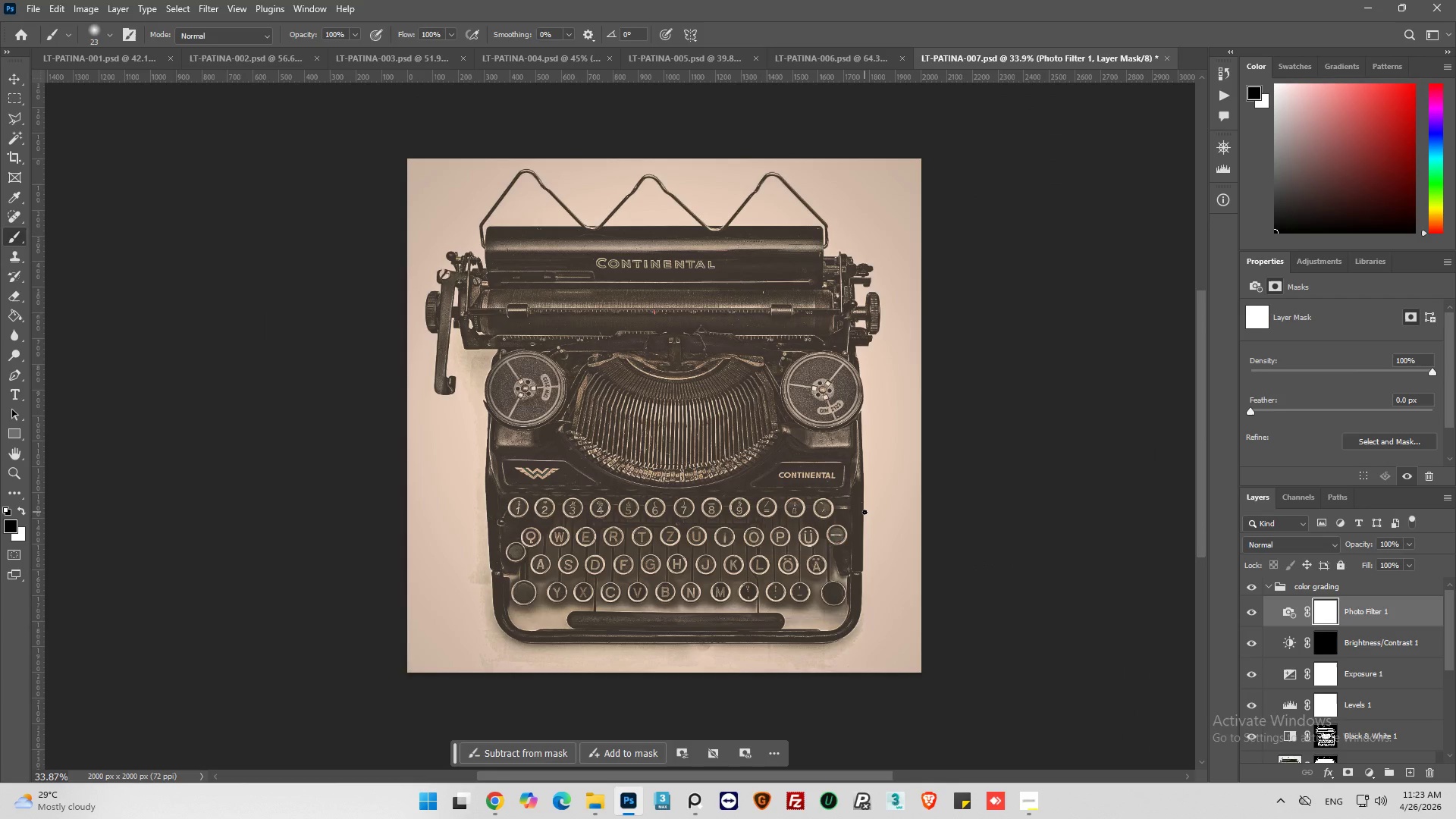 
scroll: coordinate [1309, 689], scroll_direction: down, amount: 13.0
 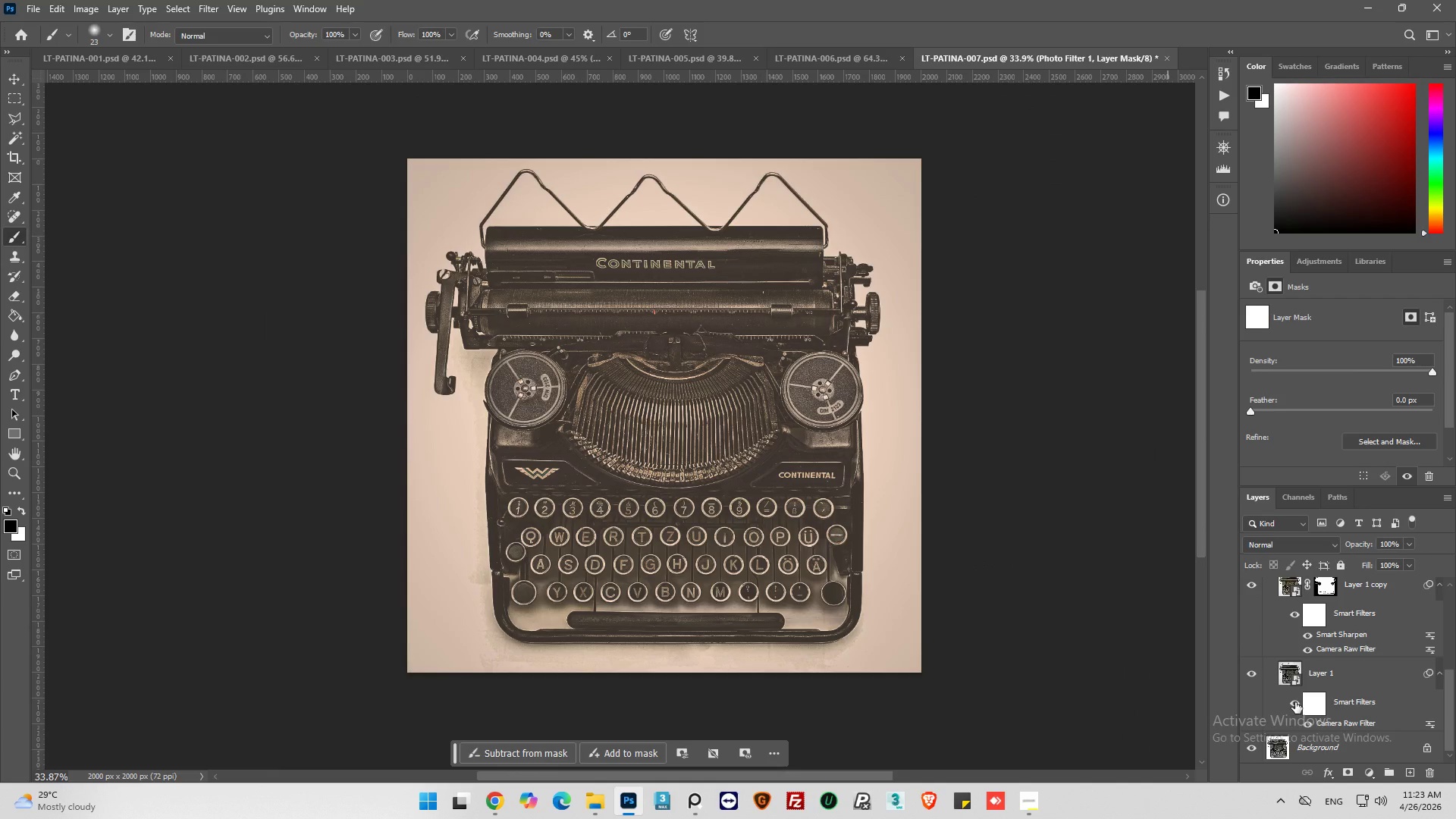 
scroll: coordinate [1286, 693], scroll_direction: up, amount: 12.0
 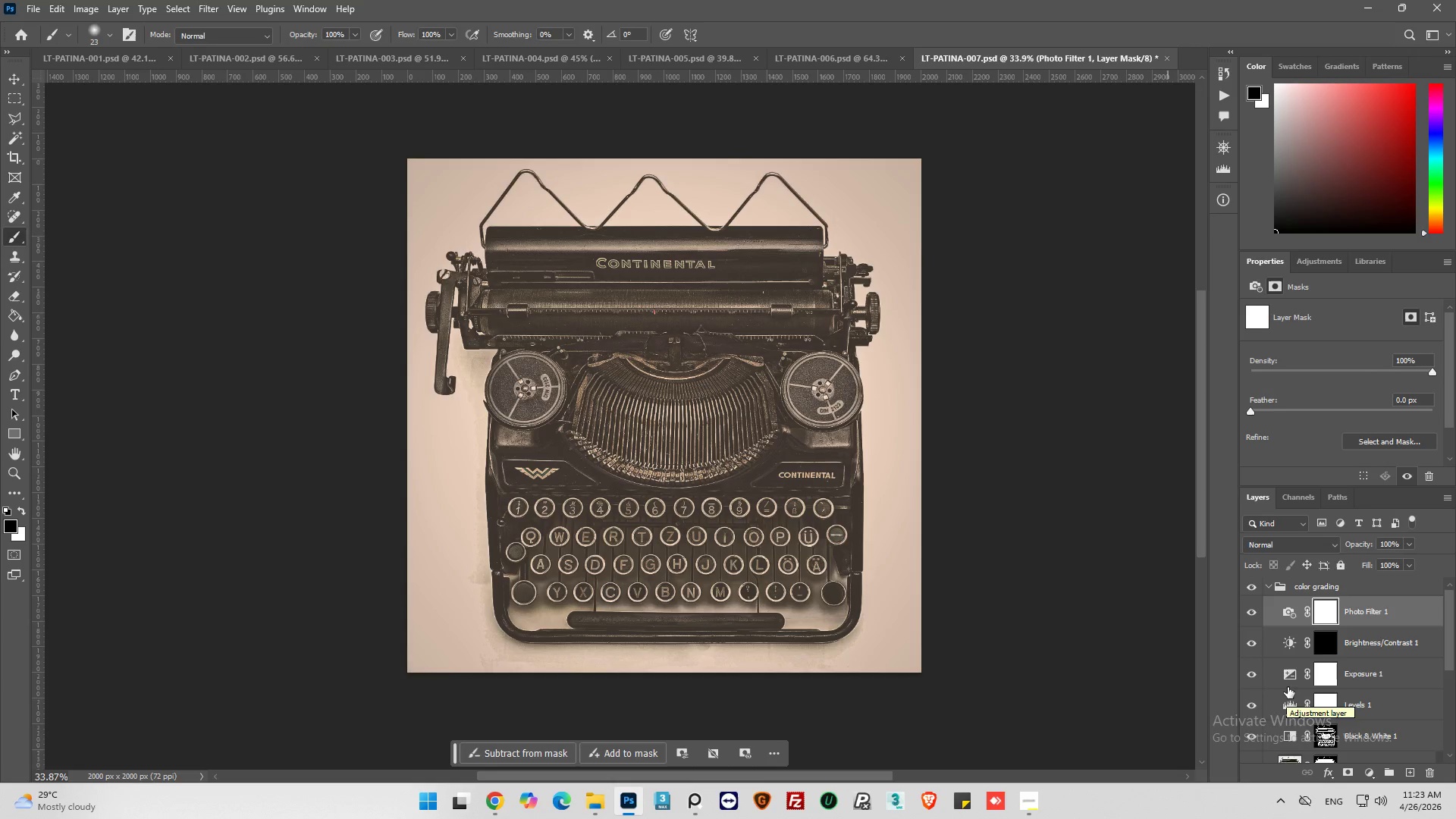 
scroll: coordinate [1303, 654], scroll_direction: down, amount: 5.0
 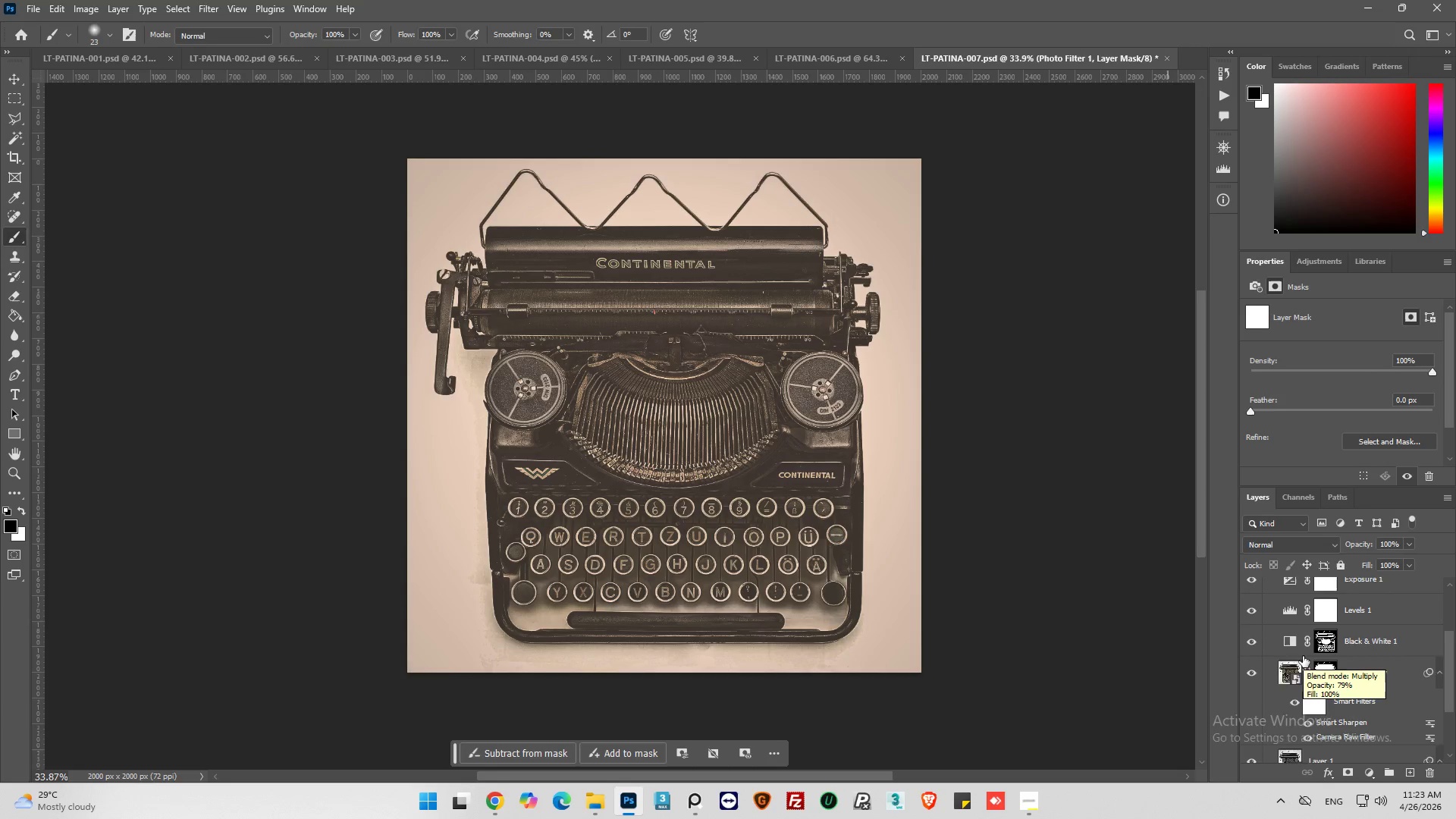 
scroll: coordinate [1303, 656], scroll_direction: up, amount: 7.0
 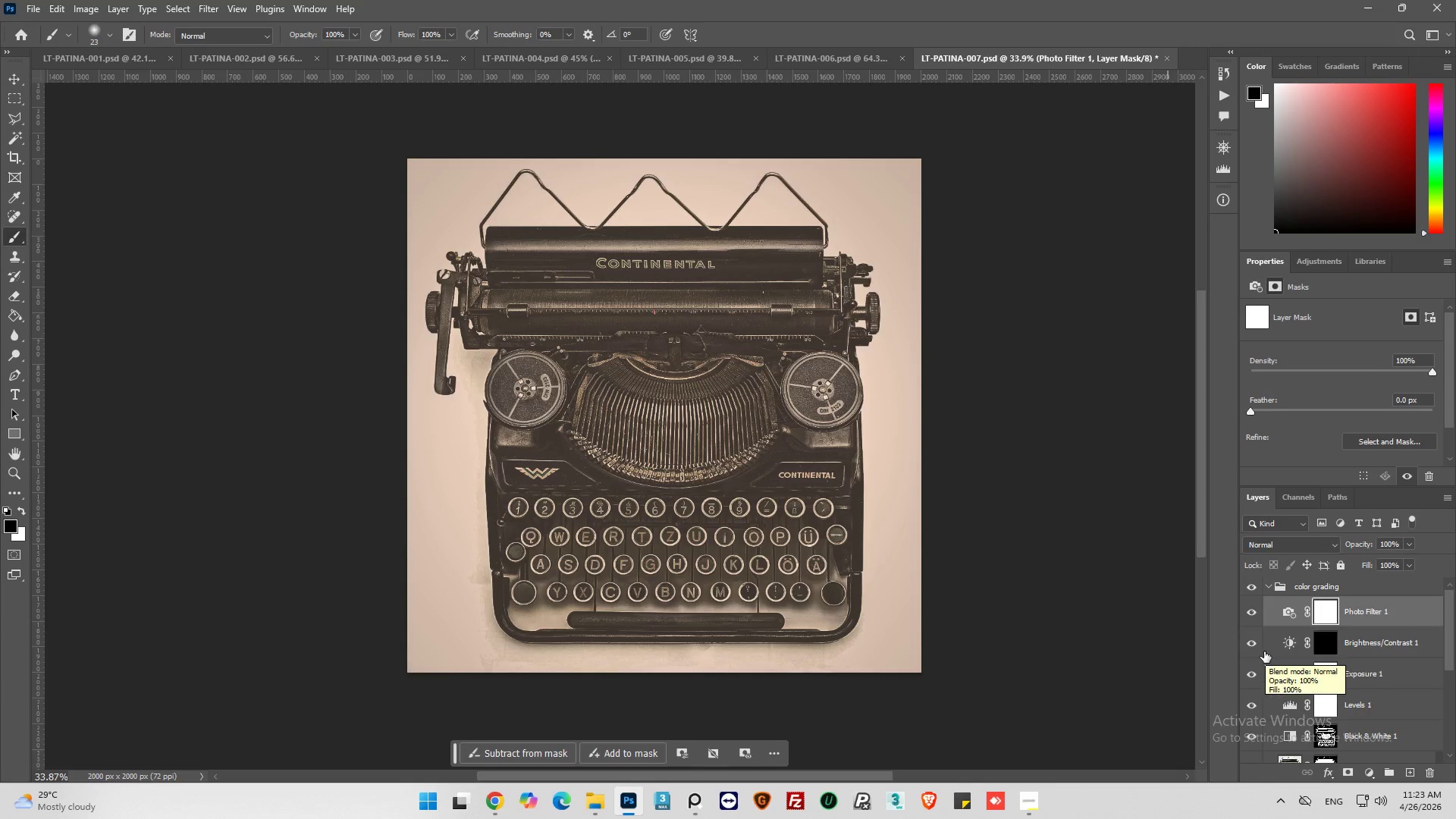 
left_click([1257, 647])
 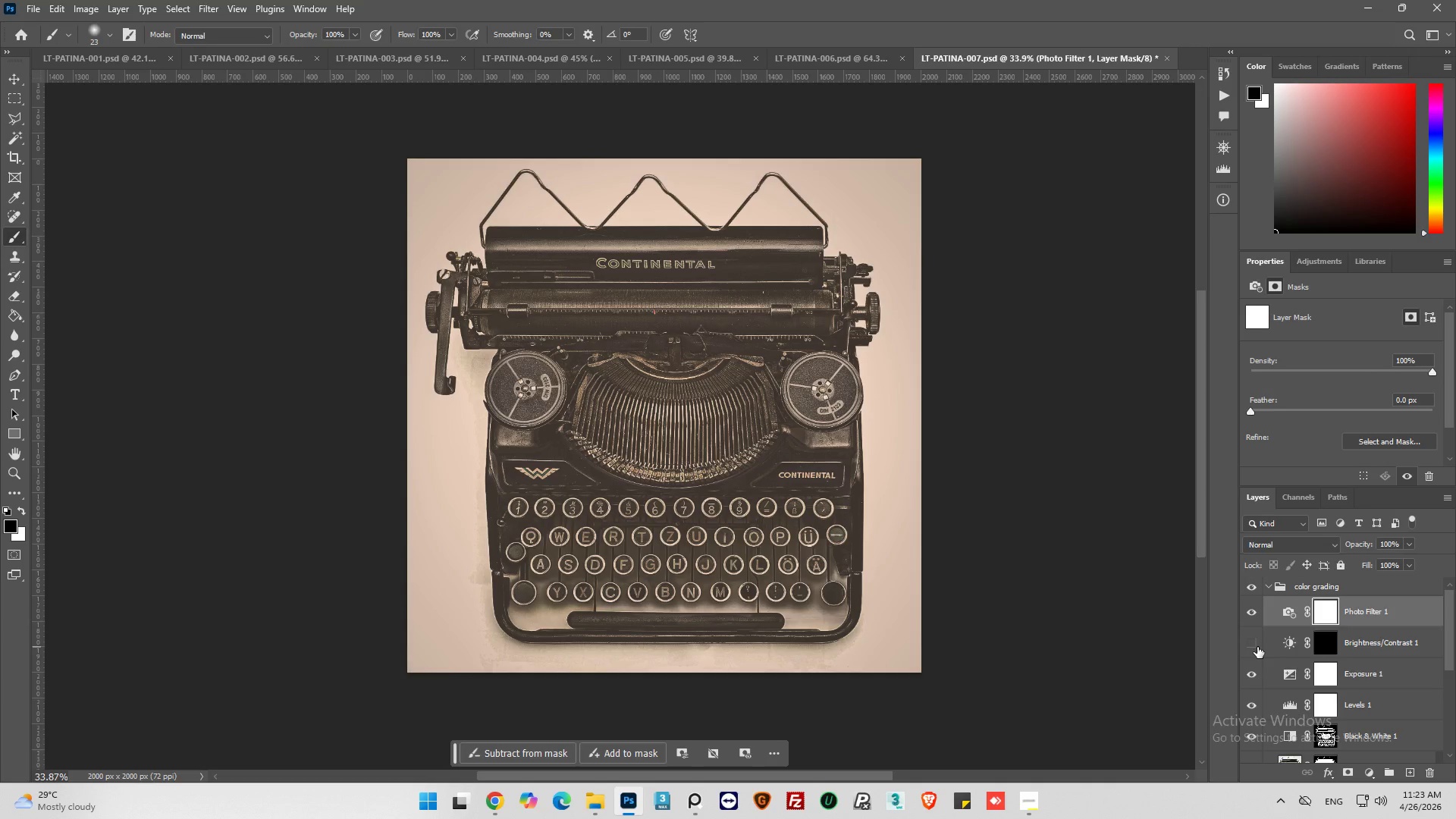 
left_click([1257, 647])
 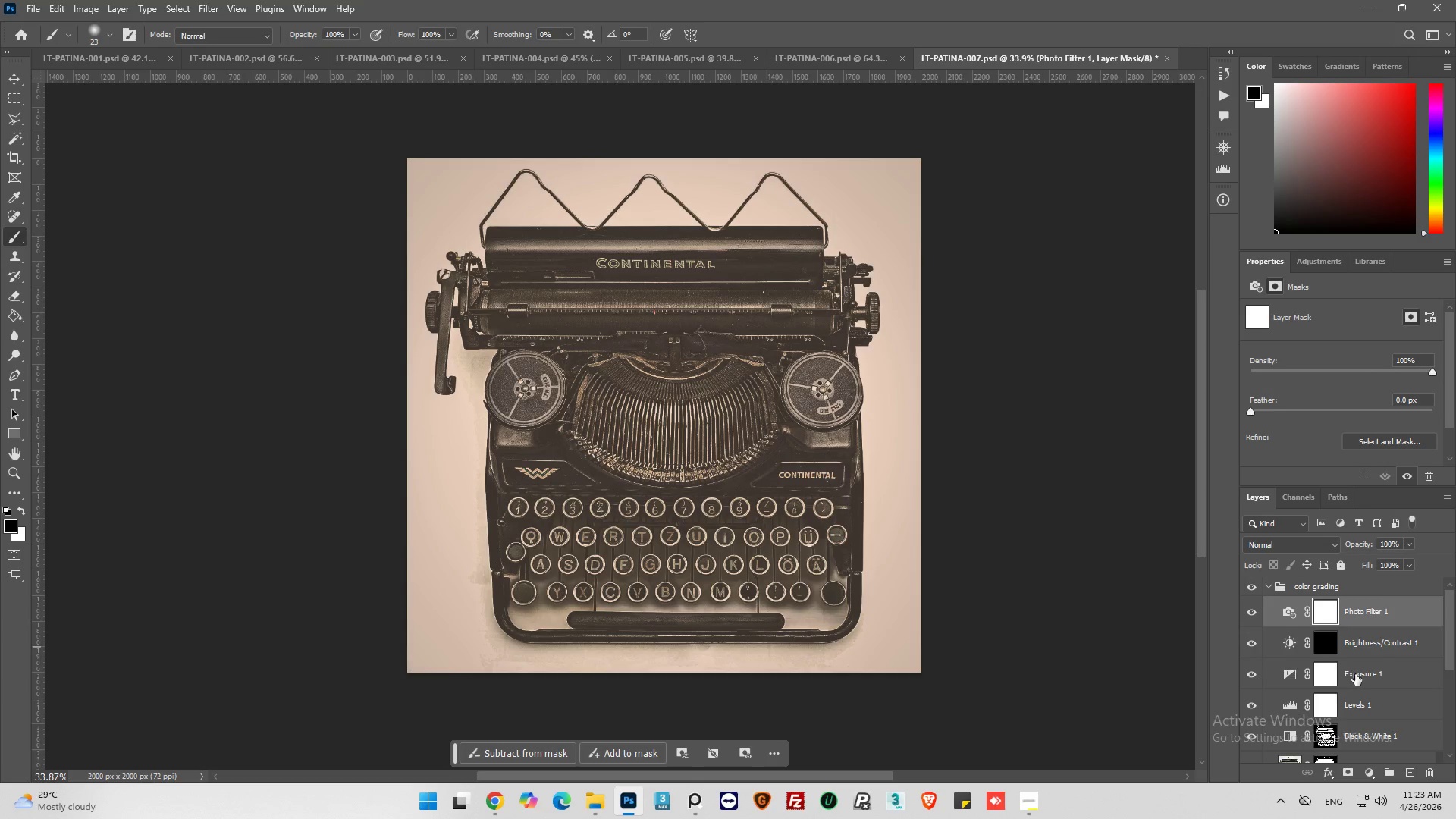 
scroll: coordinate [1356, 676], scroll_direction: down, amount: 3.0
 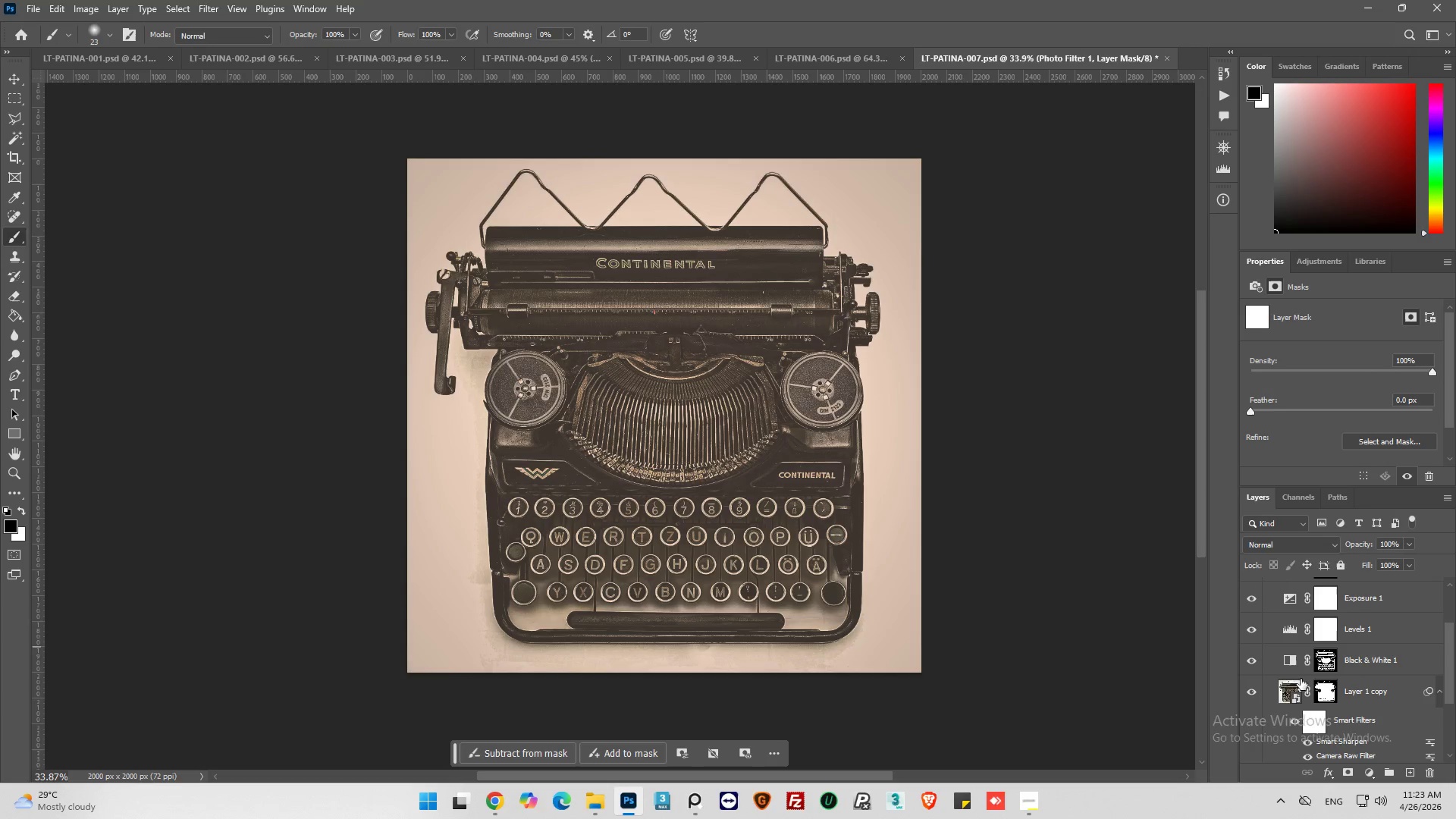 
hold_key(key=ControlLeft, duration=0.61)
left_click([1326, 664])
 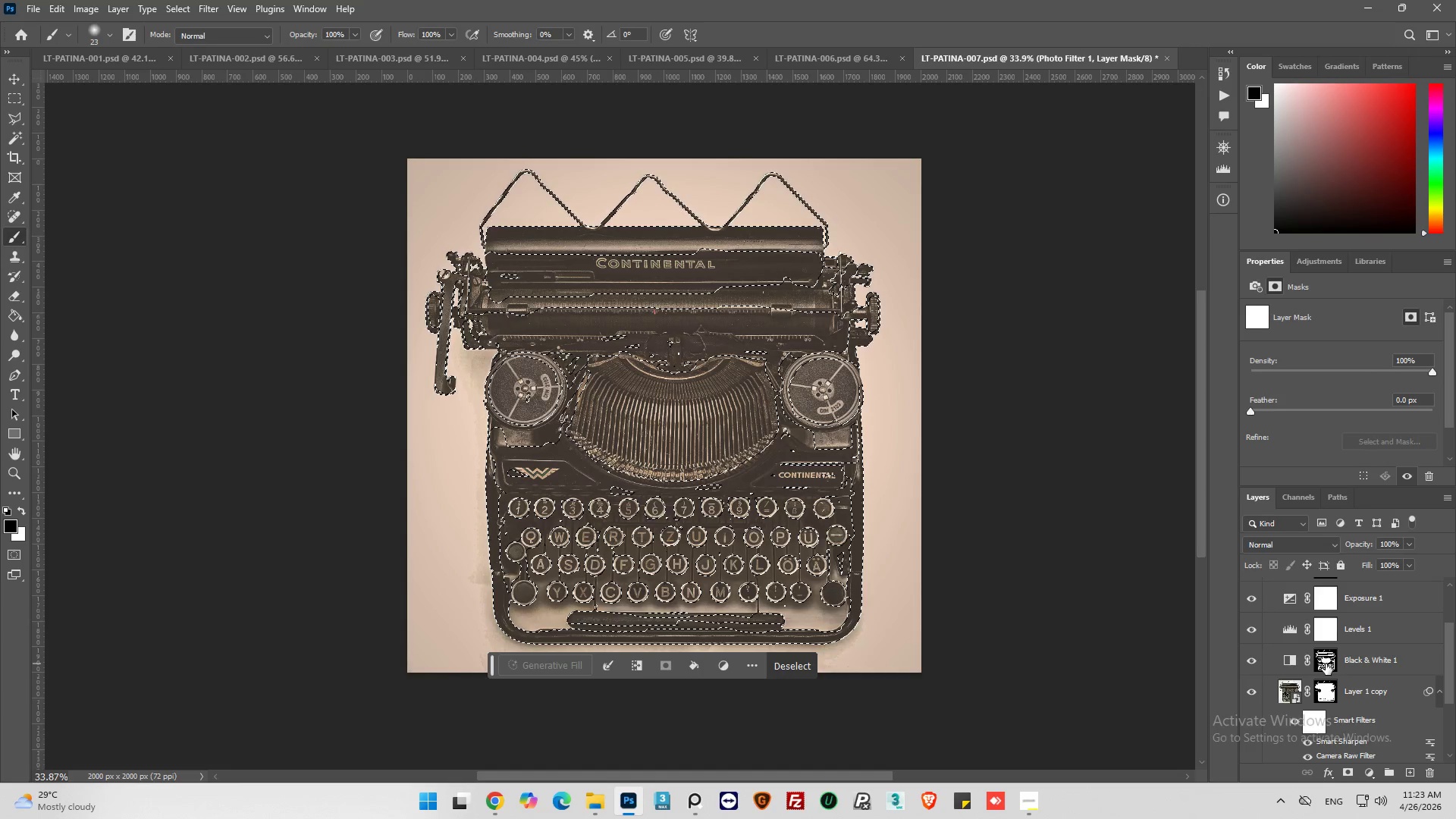 
hold_key(key=AltLeft, duration=0.66)
 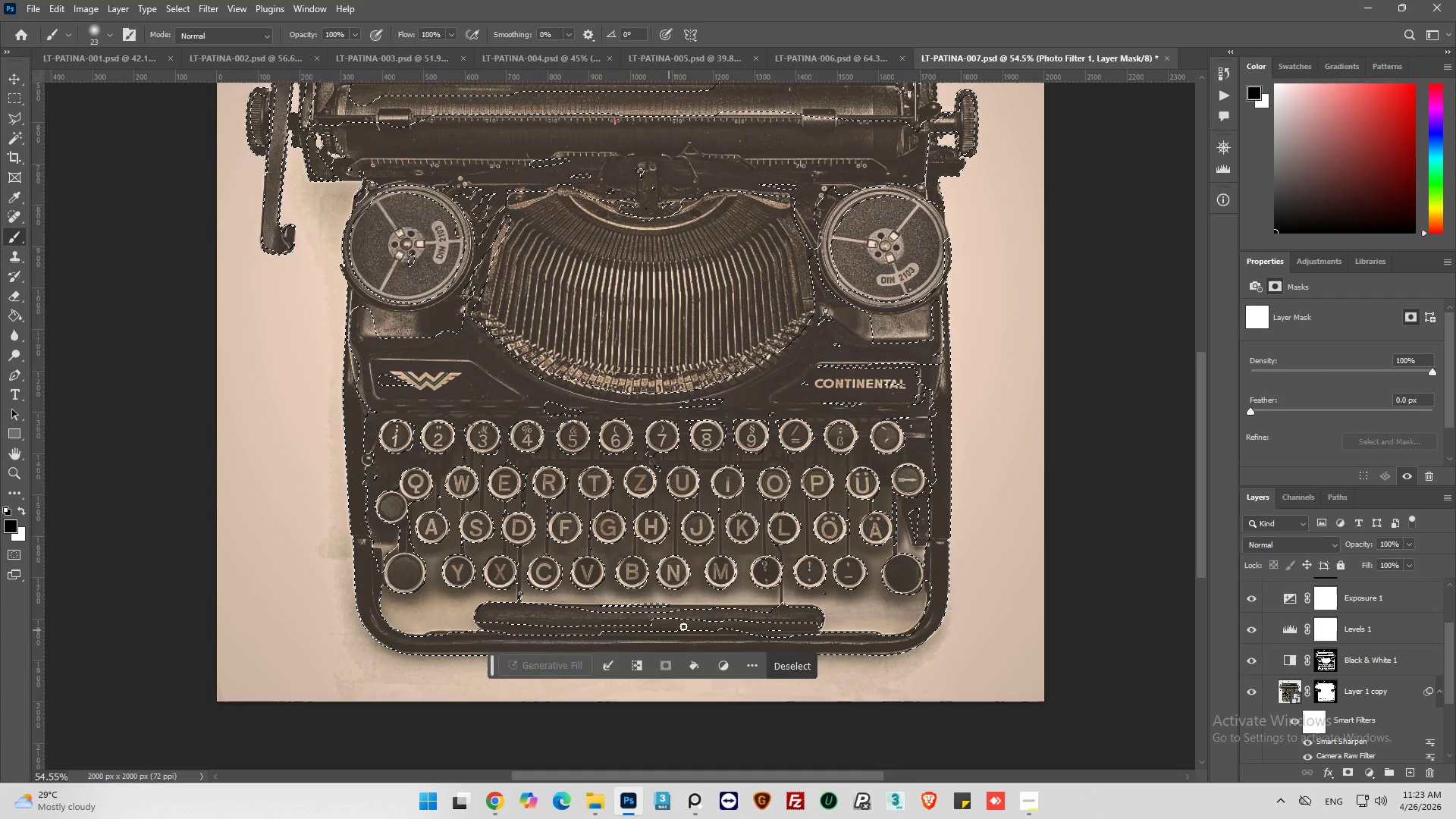 
hold_key(key=AltLeft, duration=0.84)
 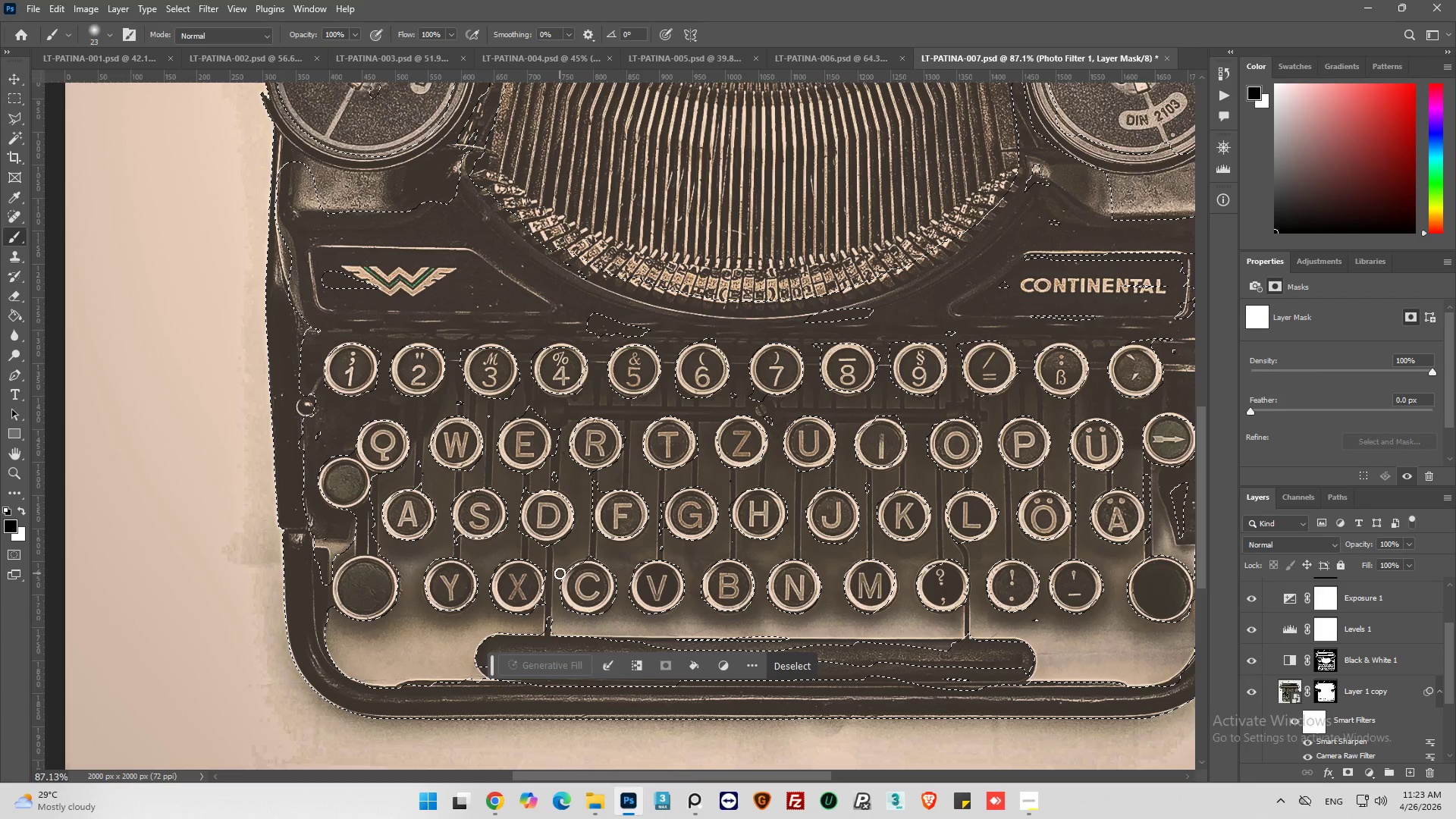 
scroll: coordinate [478, 549], scroll_direction: up, amount: 6.0
 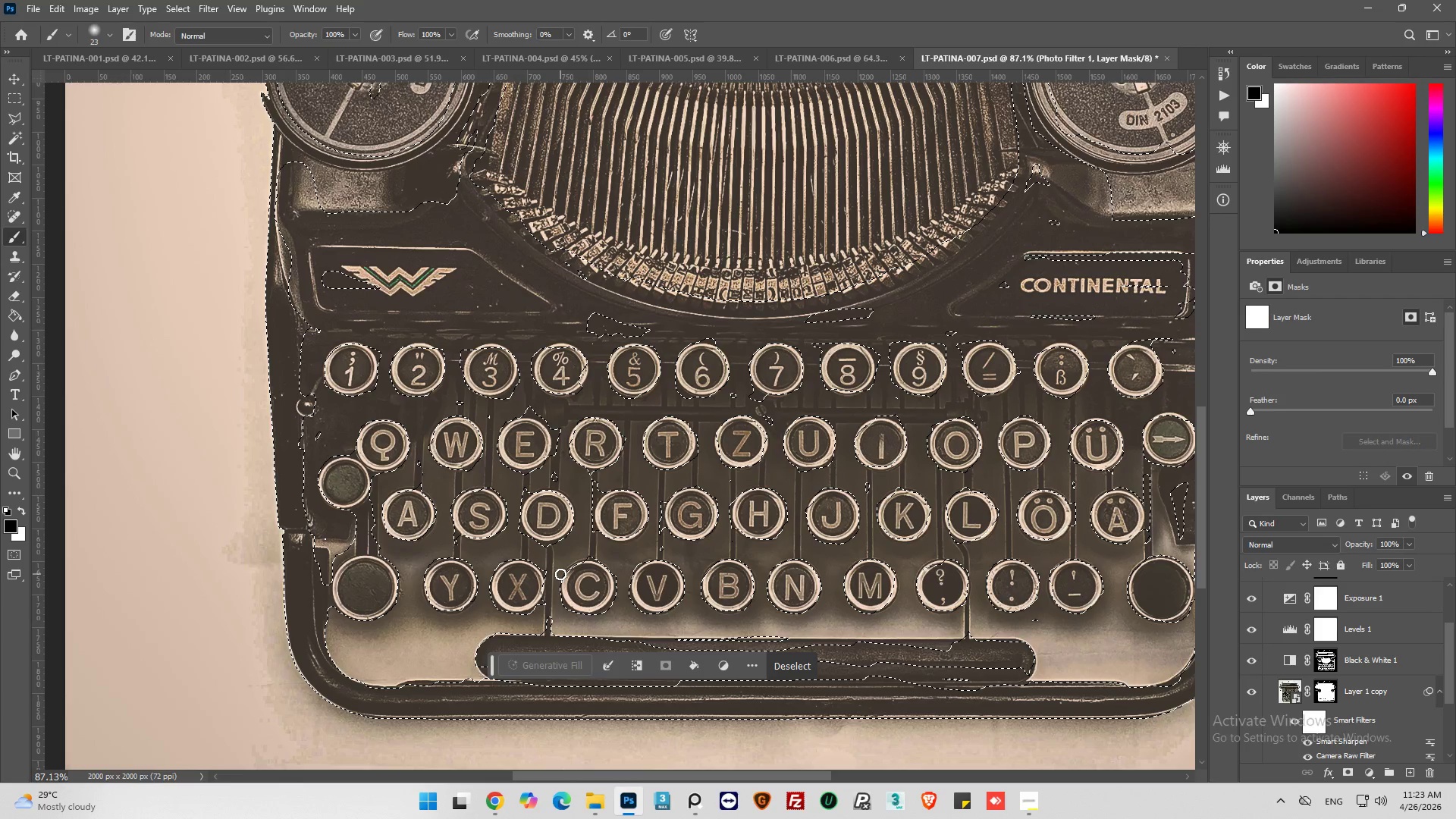 
hold_key(key=AltLeft, duration=1.34)
 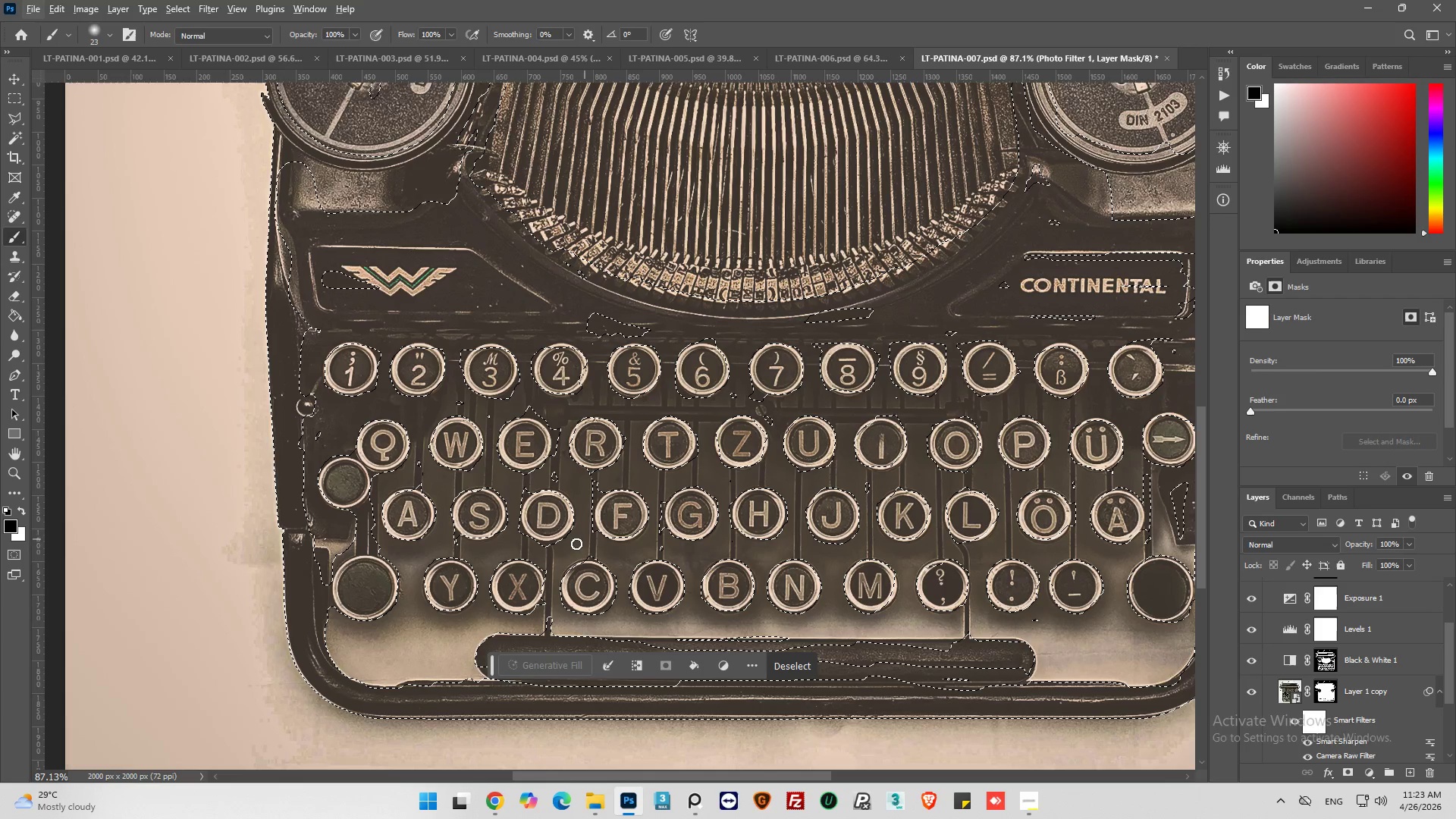 
hold_key(key=AltLeft, duration=0.77)
scroll: coordinate [605, 500], scroll_direction: up, amount: 9.0
 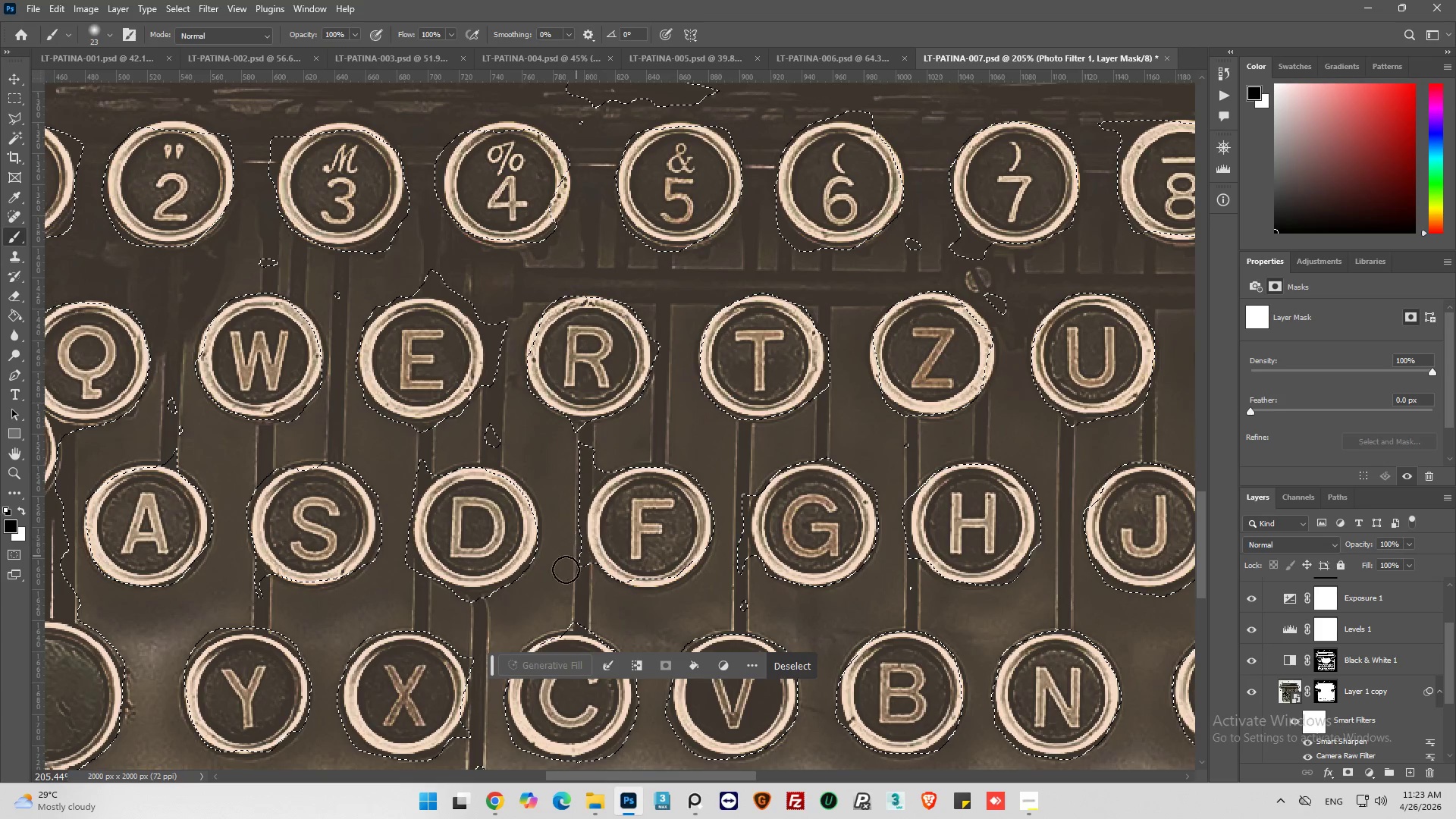 
key(Alt+AltLeft)
 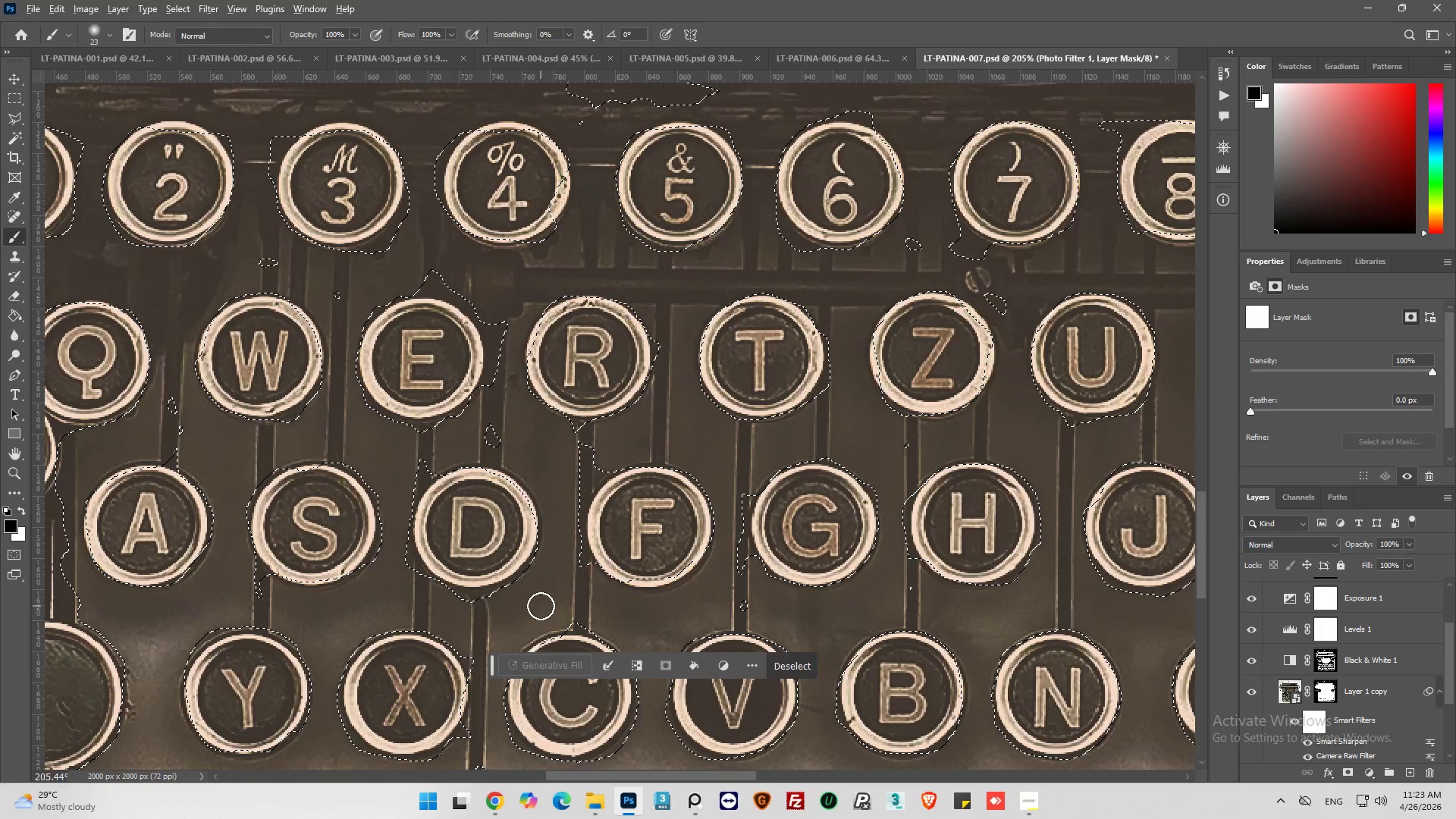 
scroll: coordinate [416, 378], scroll_direction: up, amount: 3.0
 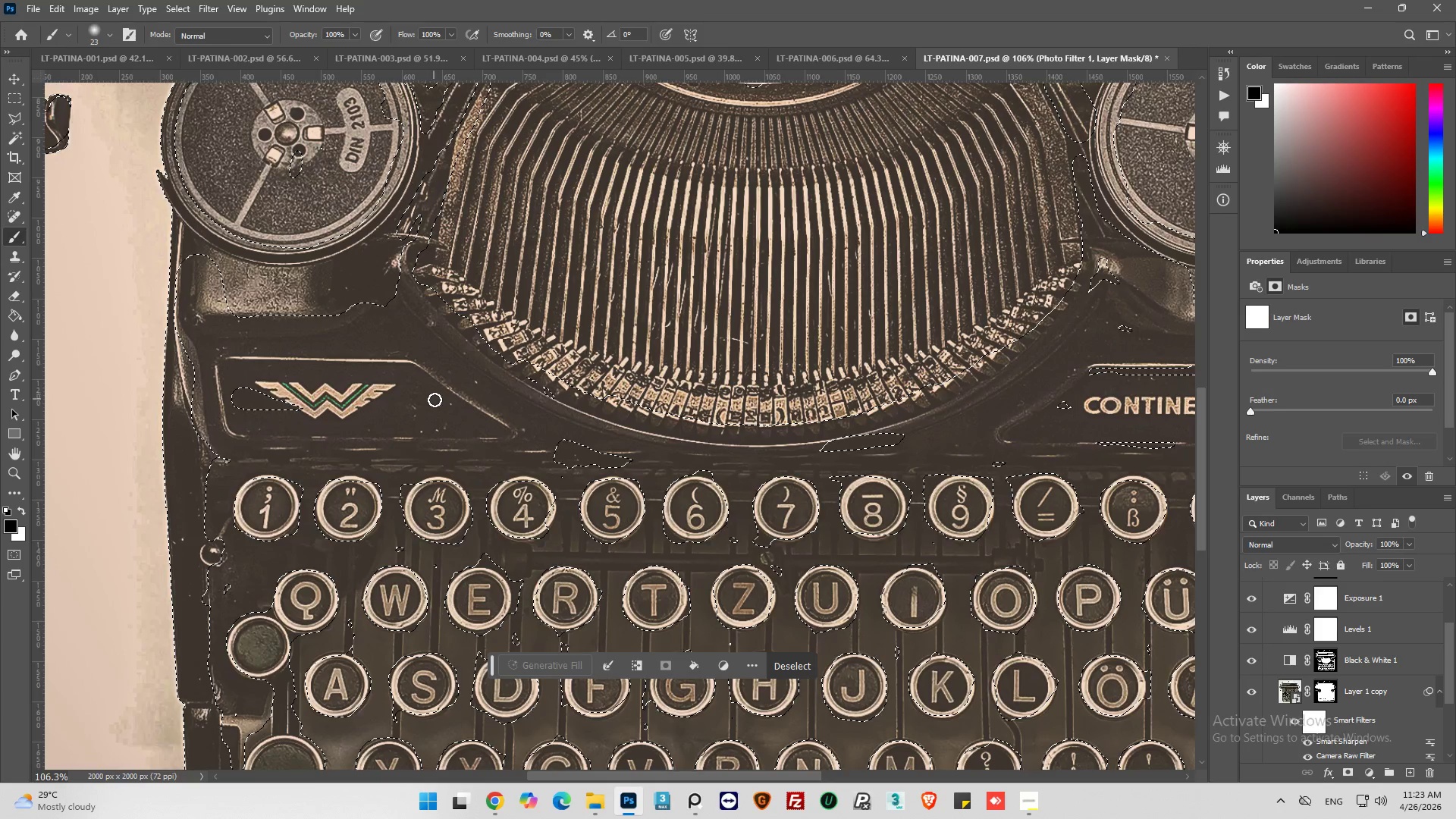 
hold_key(key=AltLeft, duration=0.52)
scroll: coordinate [438, 410], scroll_direction: down, amount: 6.0
 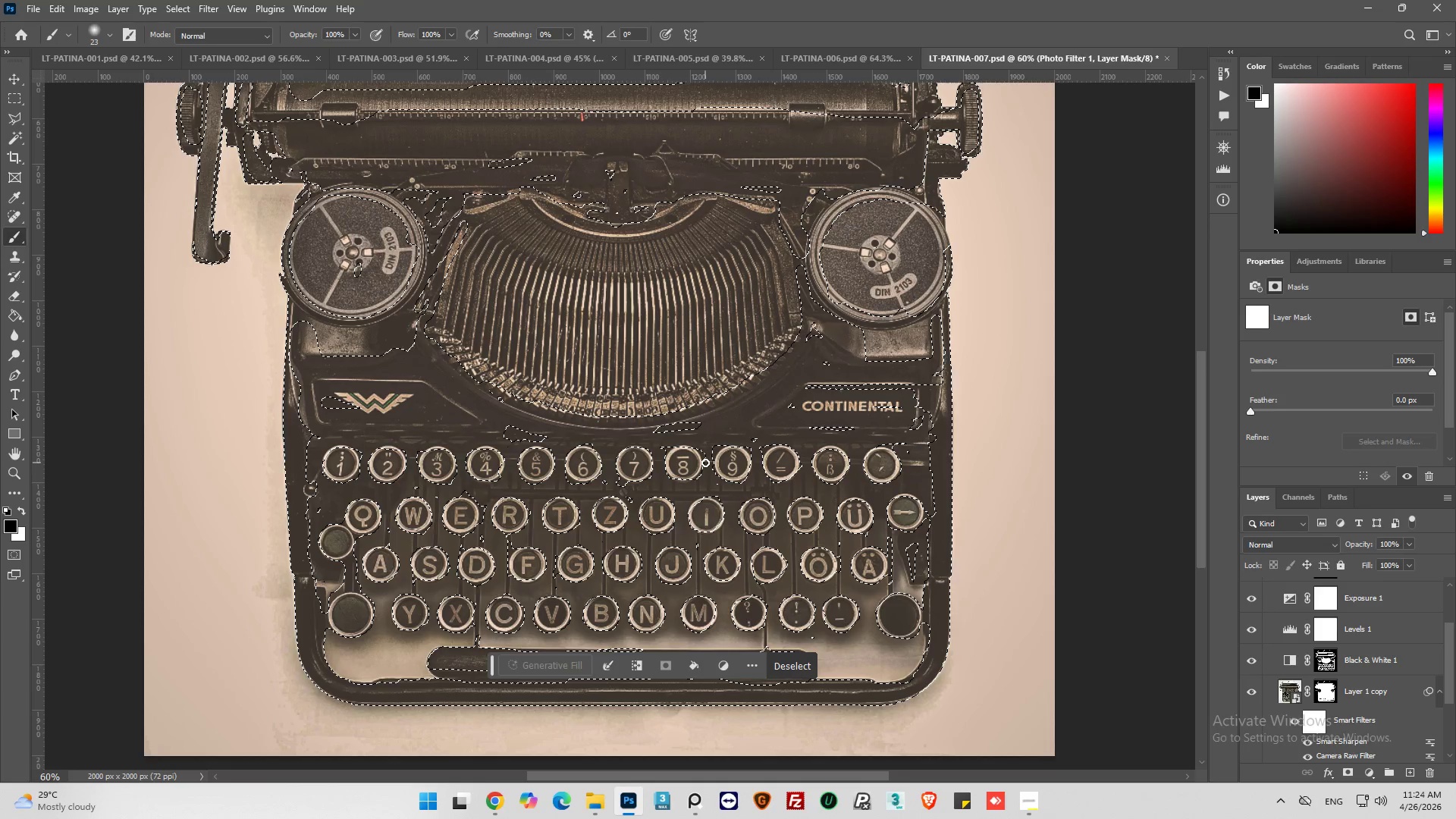 
wait(28.77)
 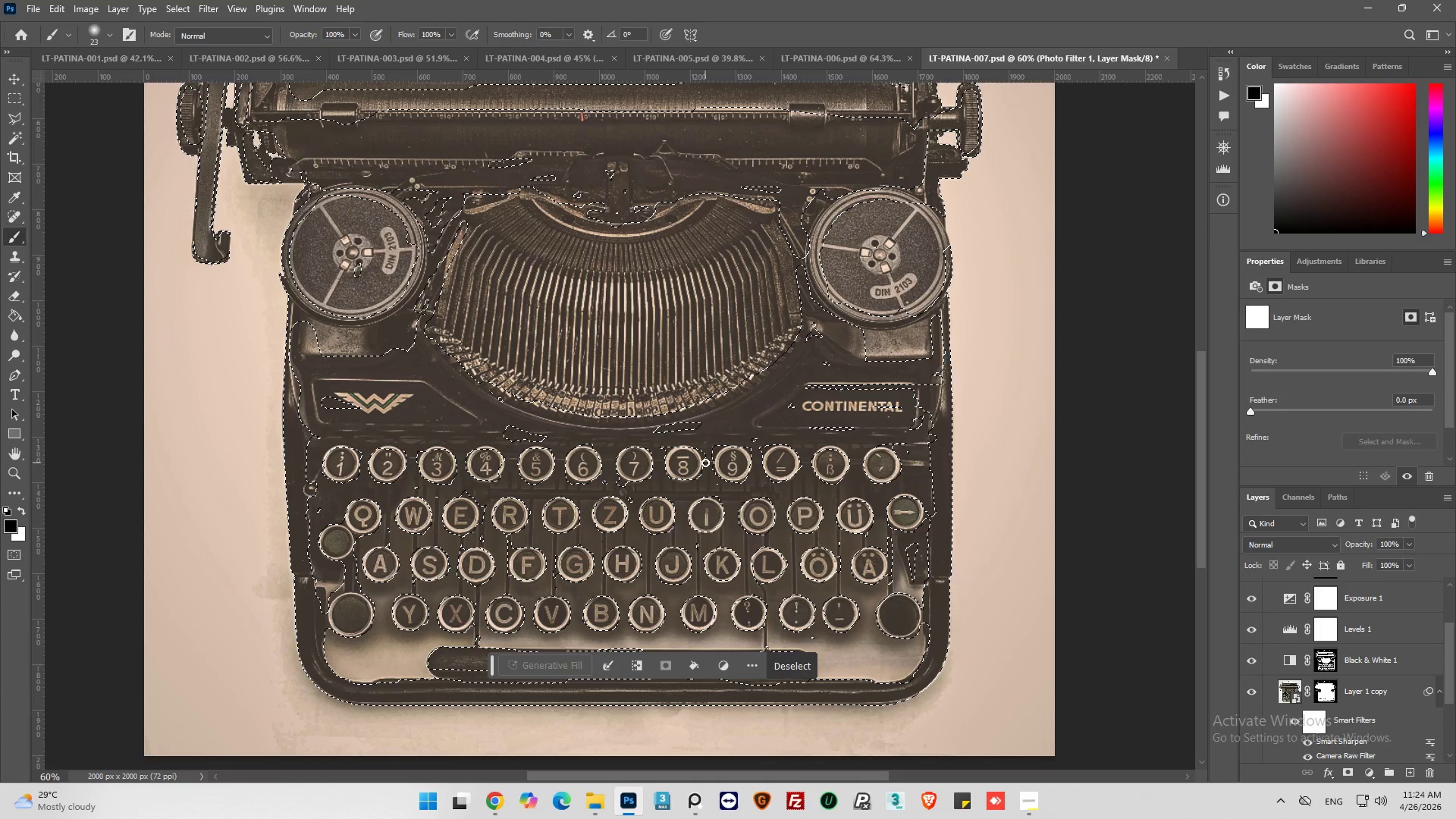 
scroll: coordinate [753, 510], scroll_direction: up, amount: 19.0
 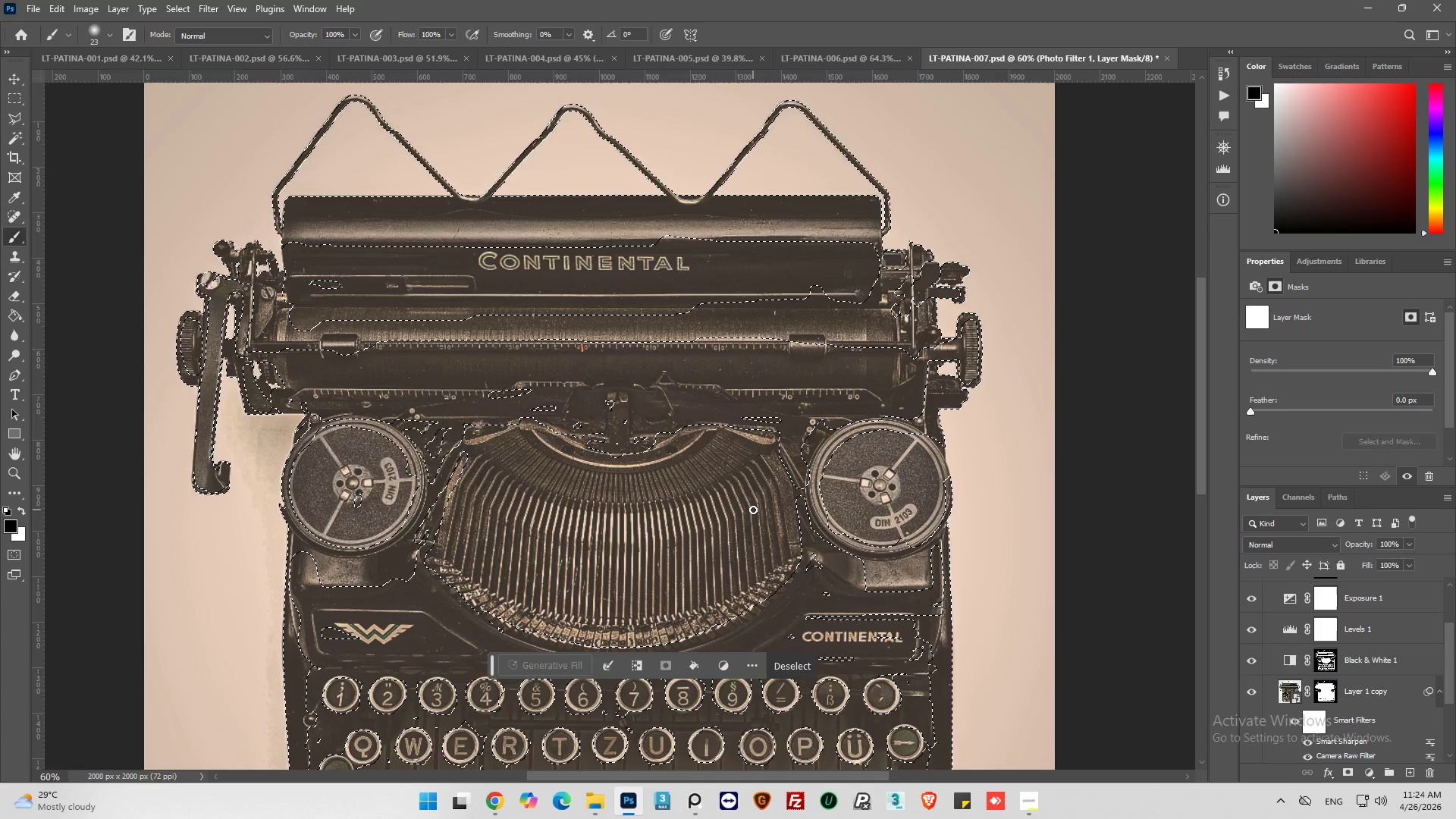 
wait(41.65)
 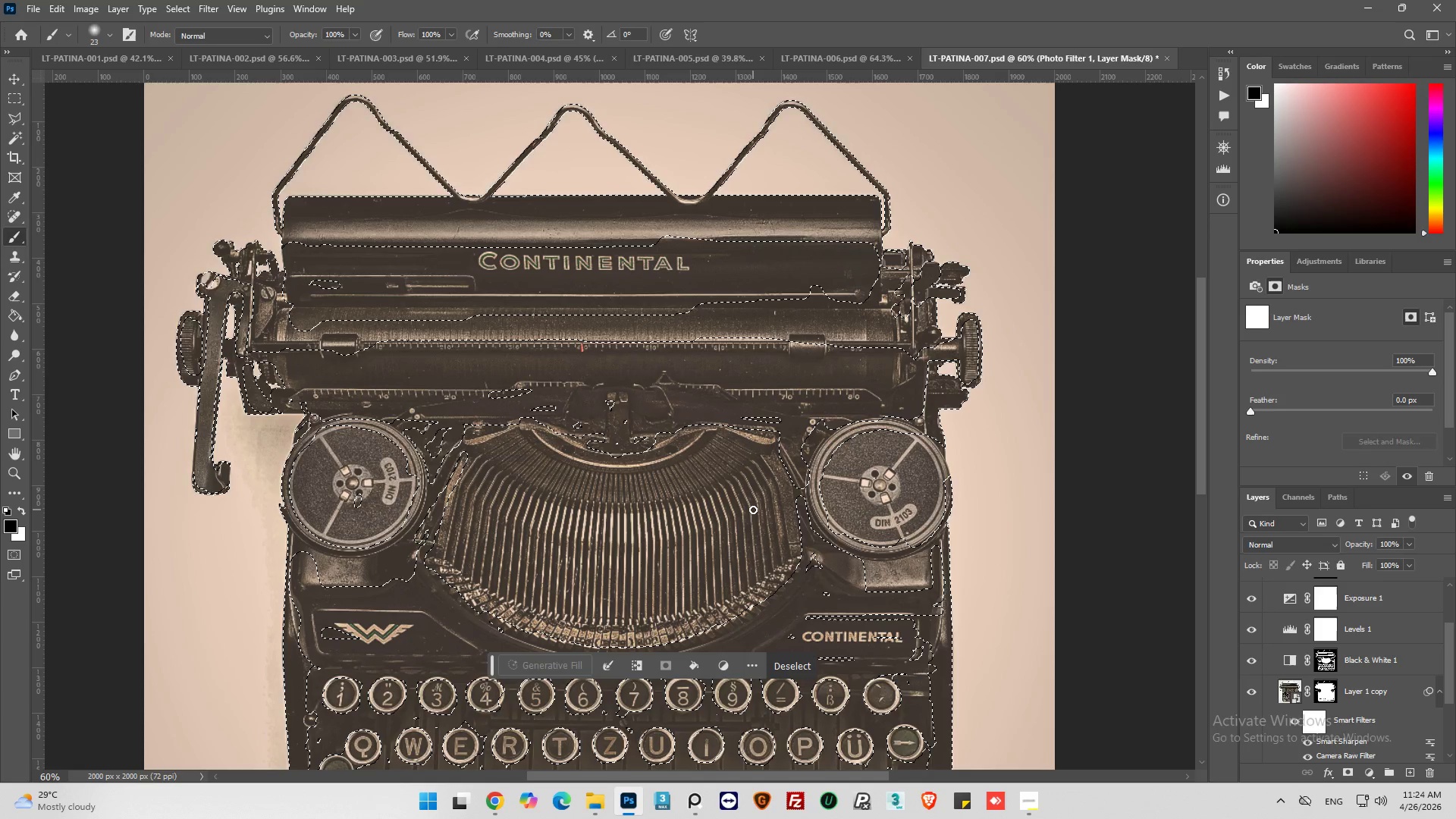 
scroll: coordinate [636, 578], scroll_direction: down, amount: 14.0
 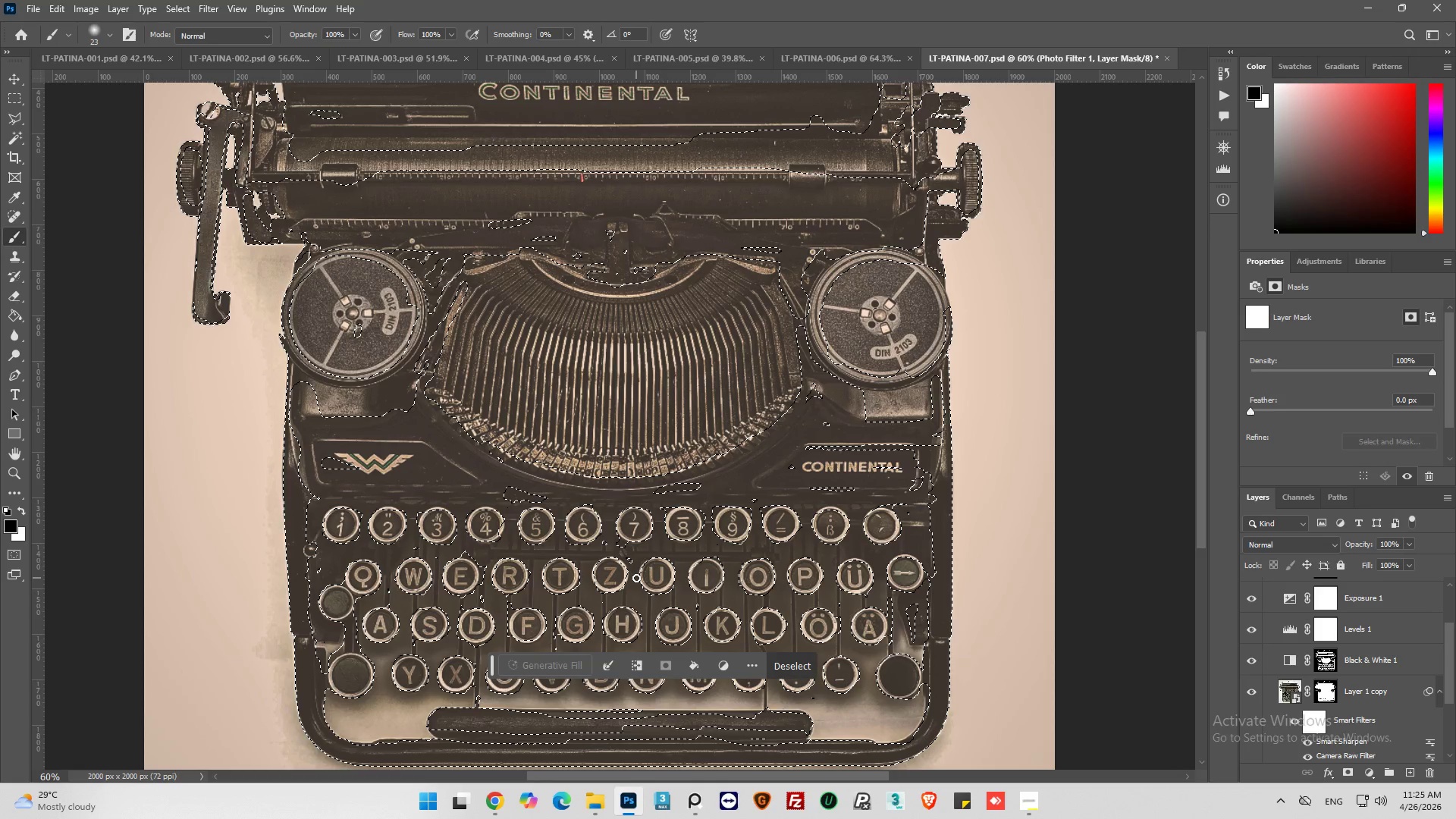 
scroll: coordinate [636, 578], scroll_direction: none, amount: 0.0
 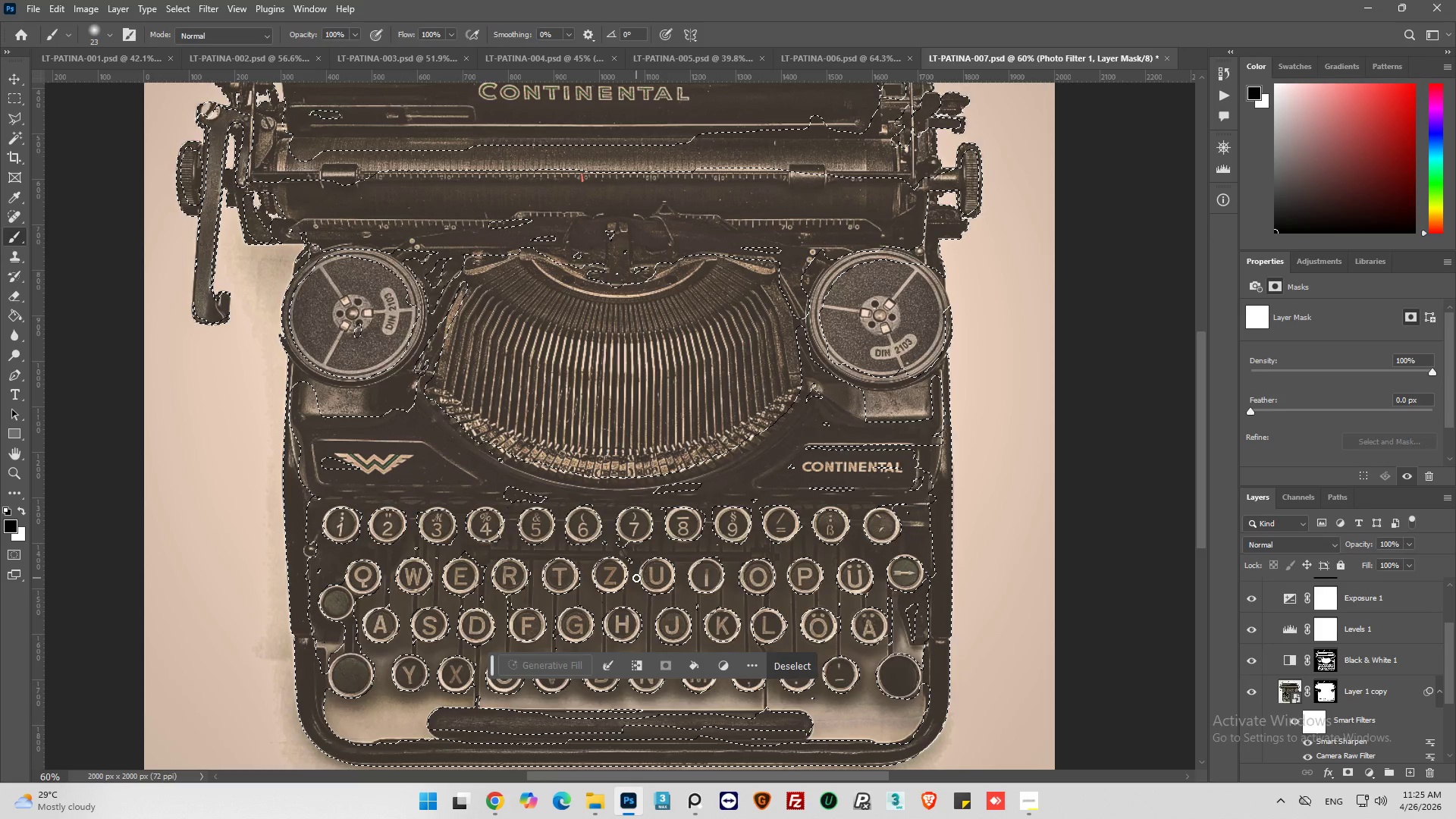 
scroll: coordinate [636, 578], scroll_direction: up, amount: 6.0
 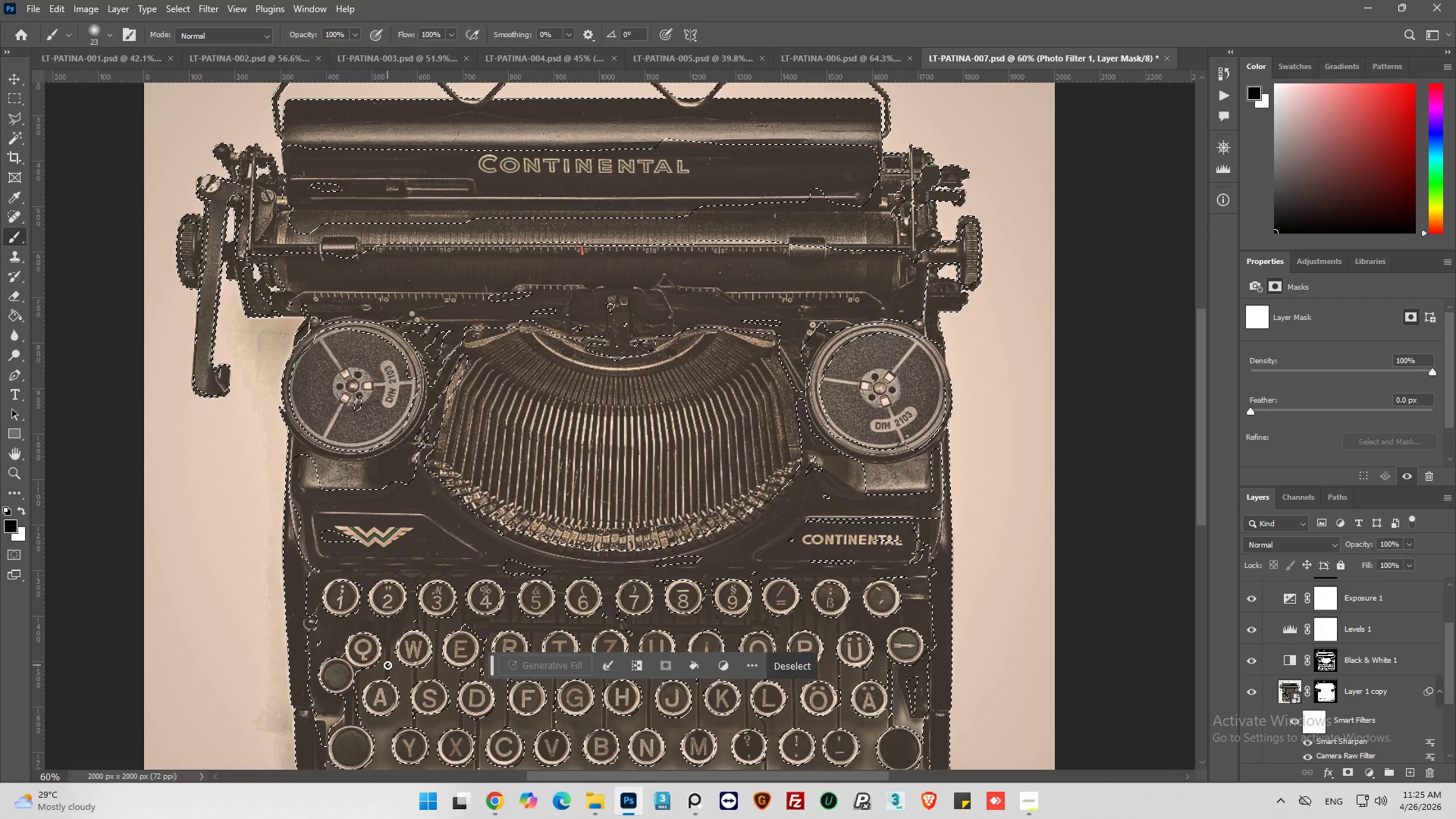 
key(Alt+AltLeft)
 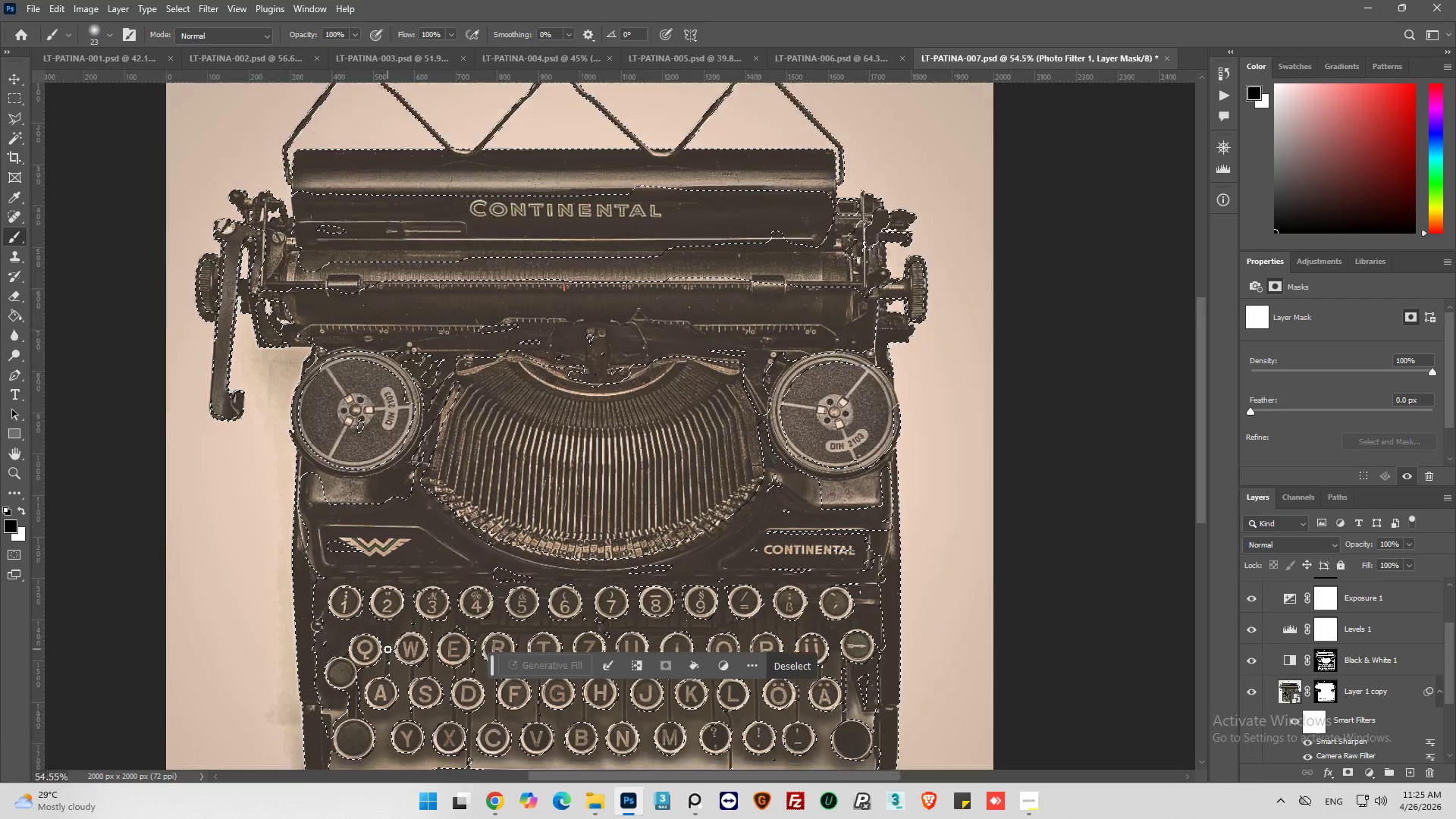 
scroll: coordinate [387, 650], scroll_direction: down, amount: 7.0
 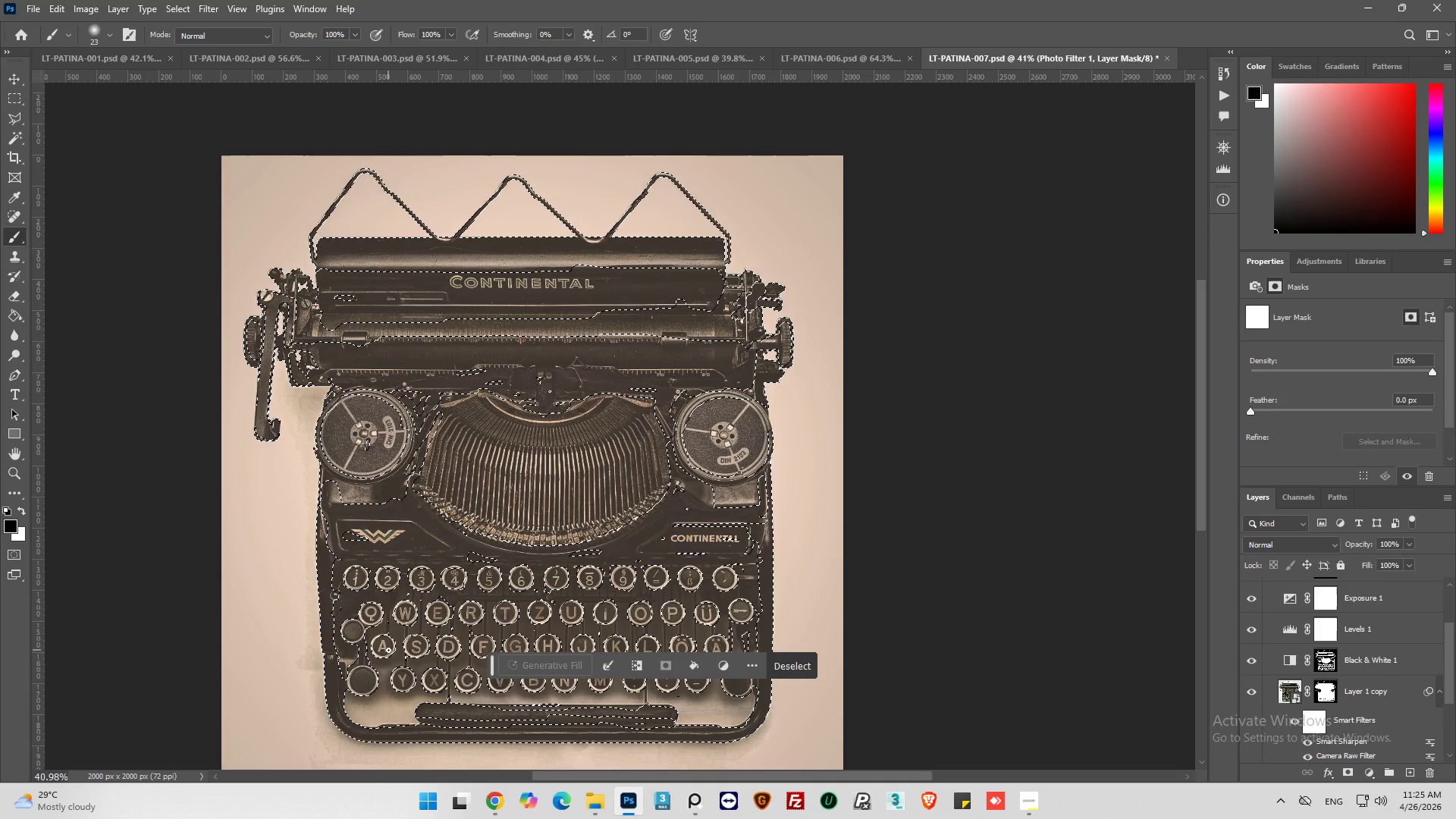 
wait(17.72)
 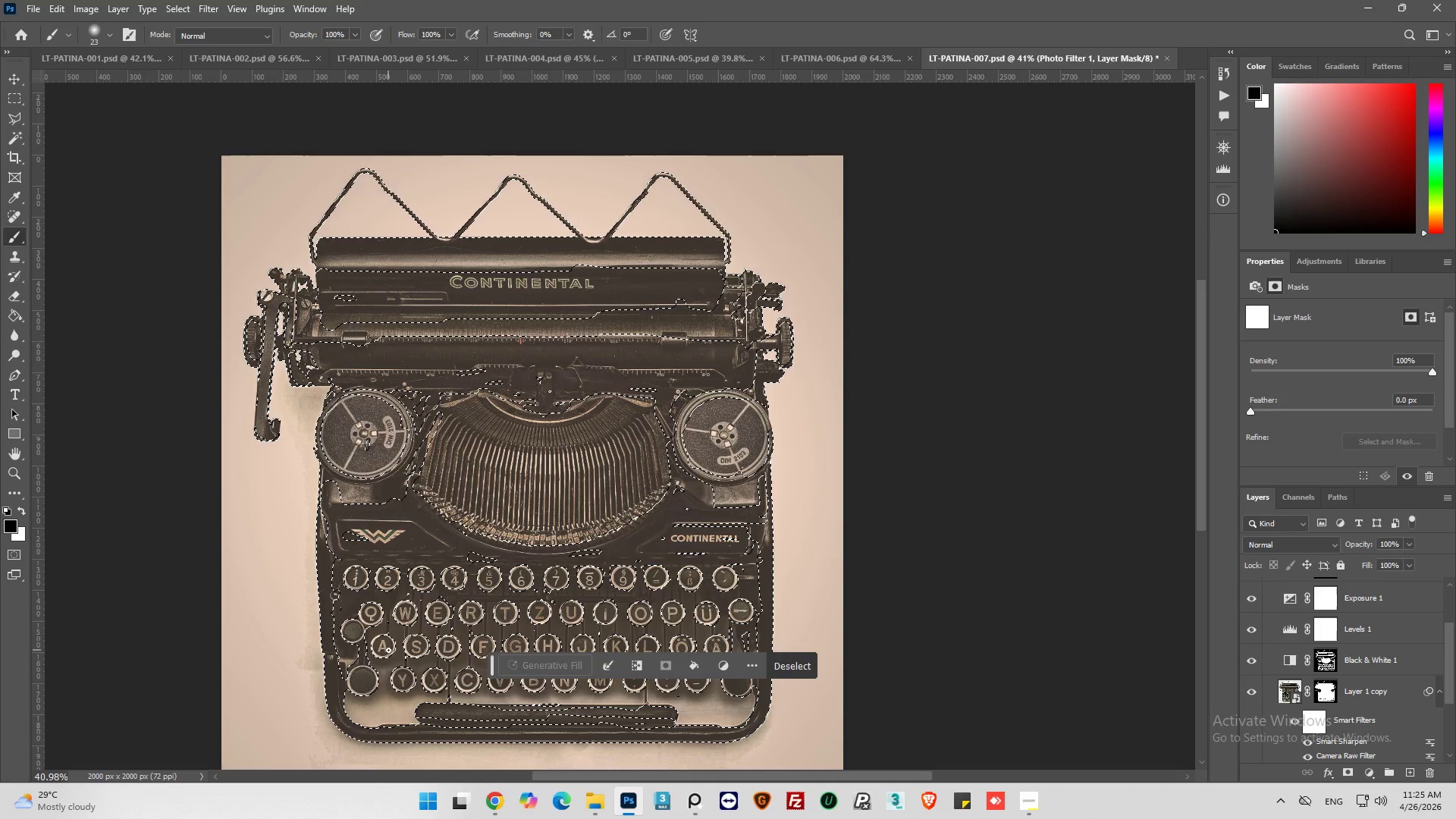 
hold_key(key=AltLeft, duration=0.33)
scroll: coordinate [354, 613], scroll_direction: up, amount: 4.0
 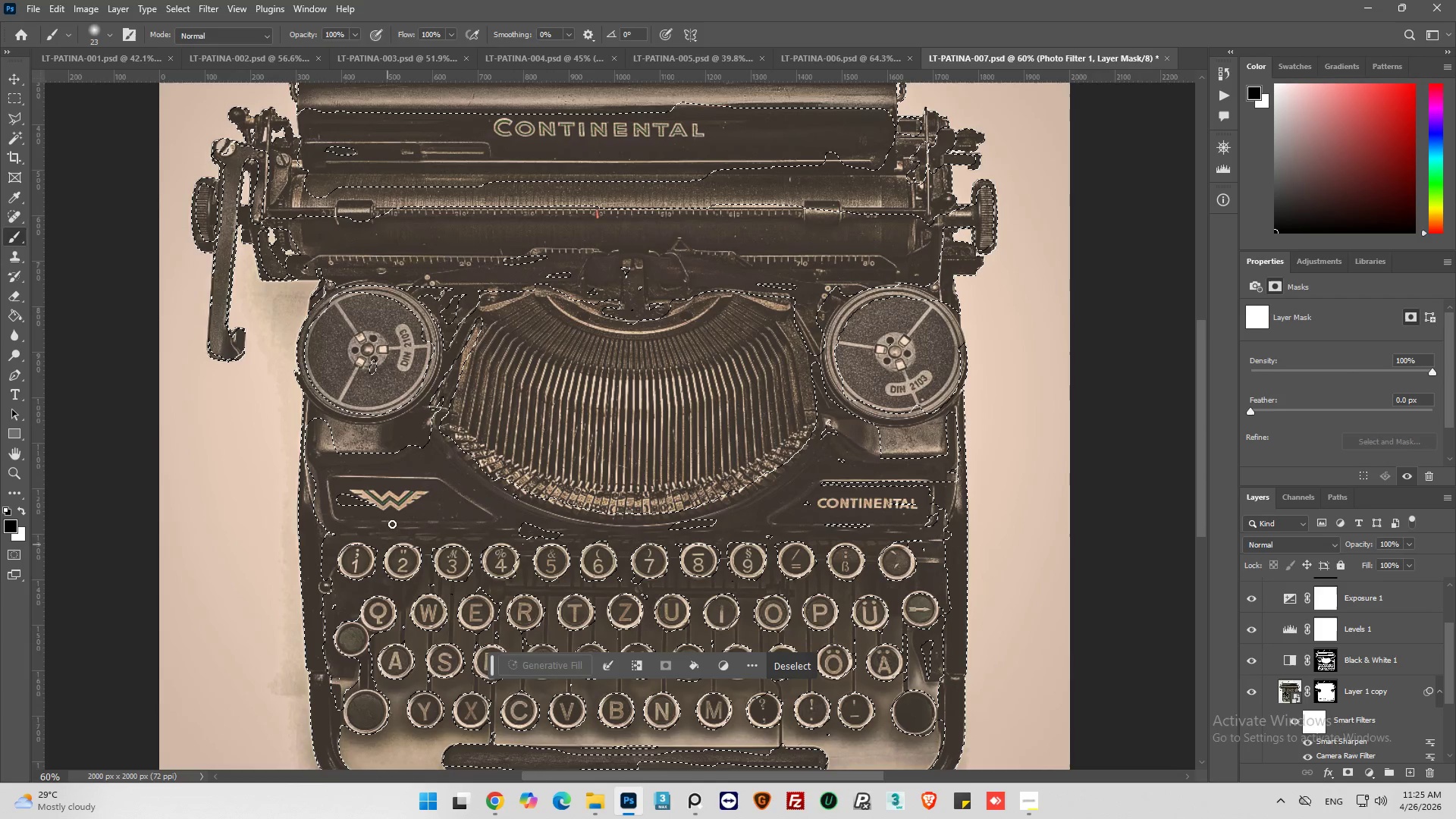 
scroll: coordinate [391, 538], scroll_direction: down, amount: 4.0
 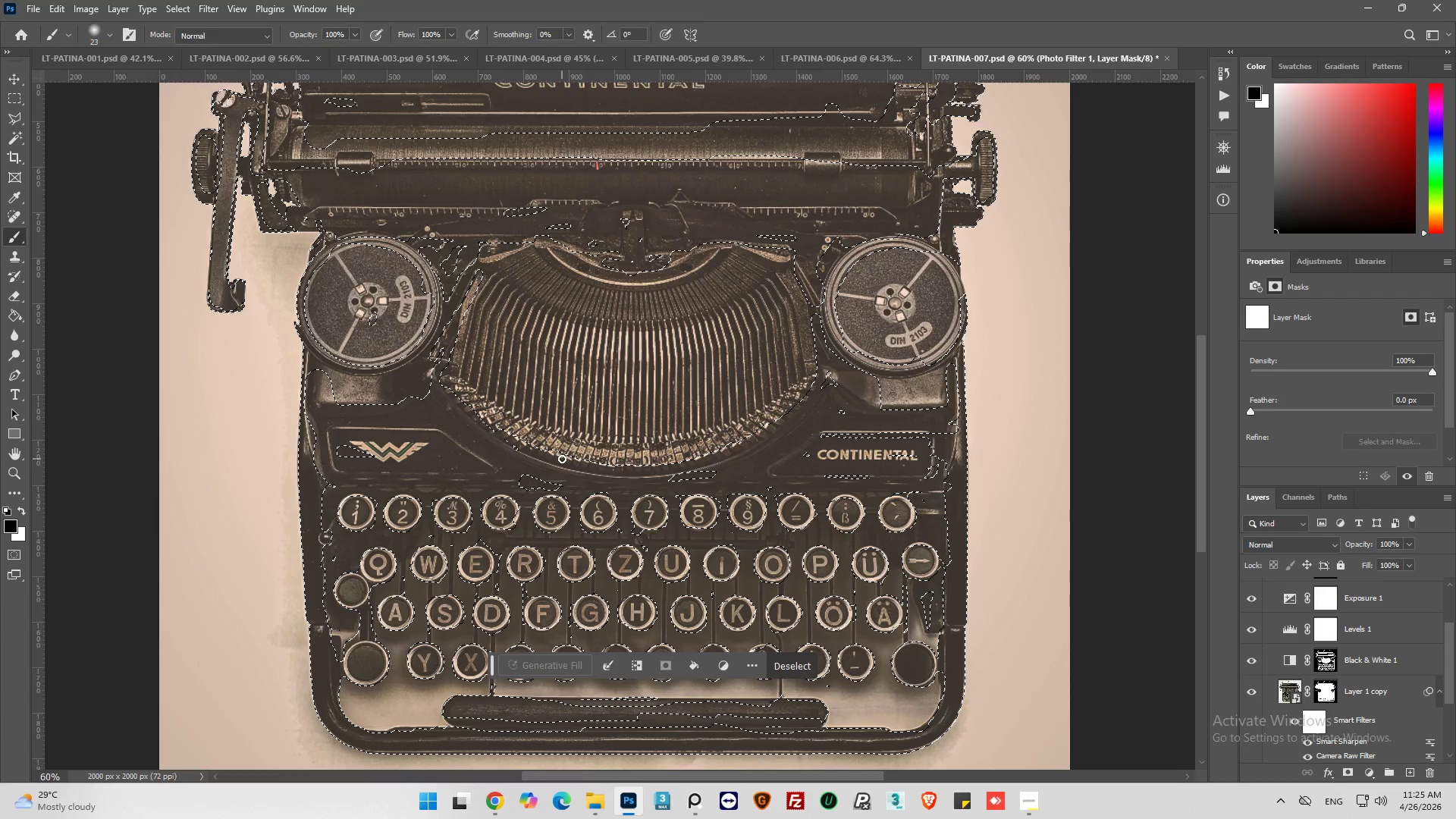 
hold_key(key=AltLeft, duration=0.62)
 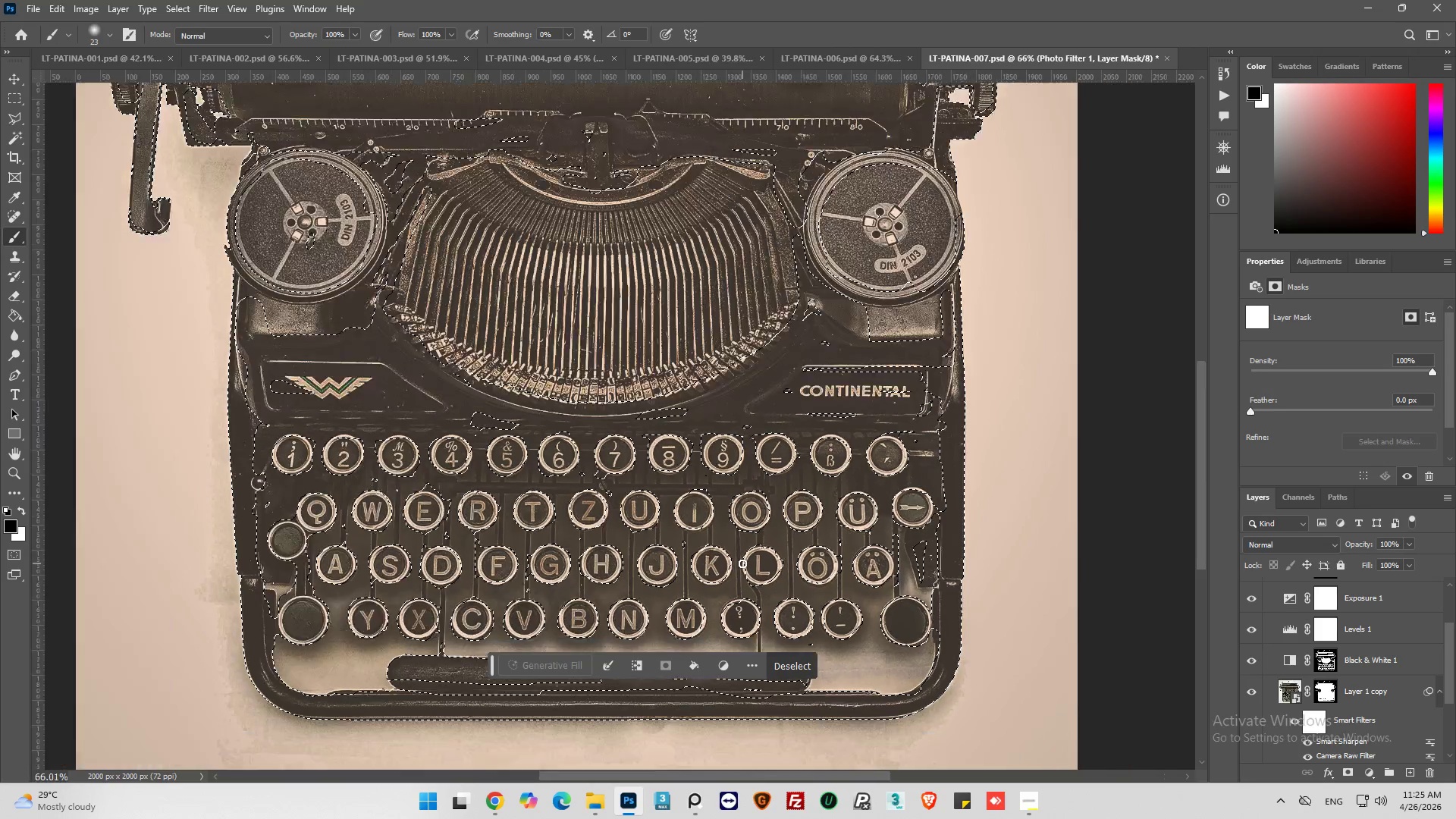 
scroll: coordinate [824, 497], scroll_direction: down, amount: 5.0
 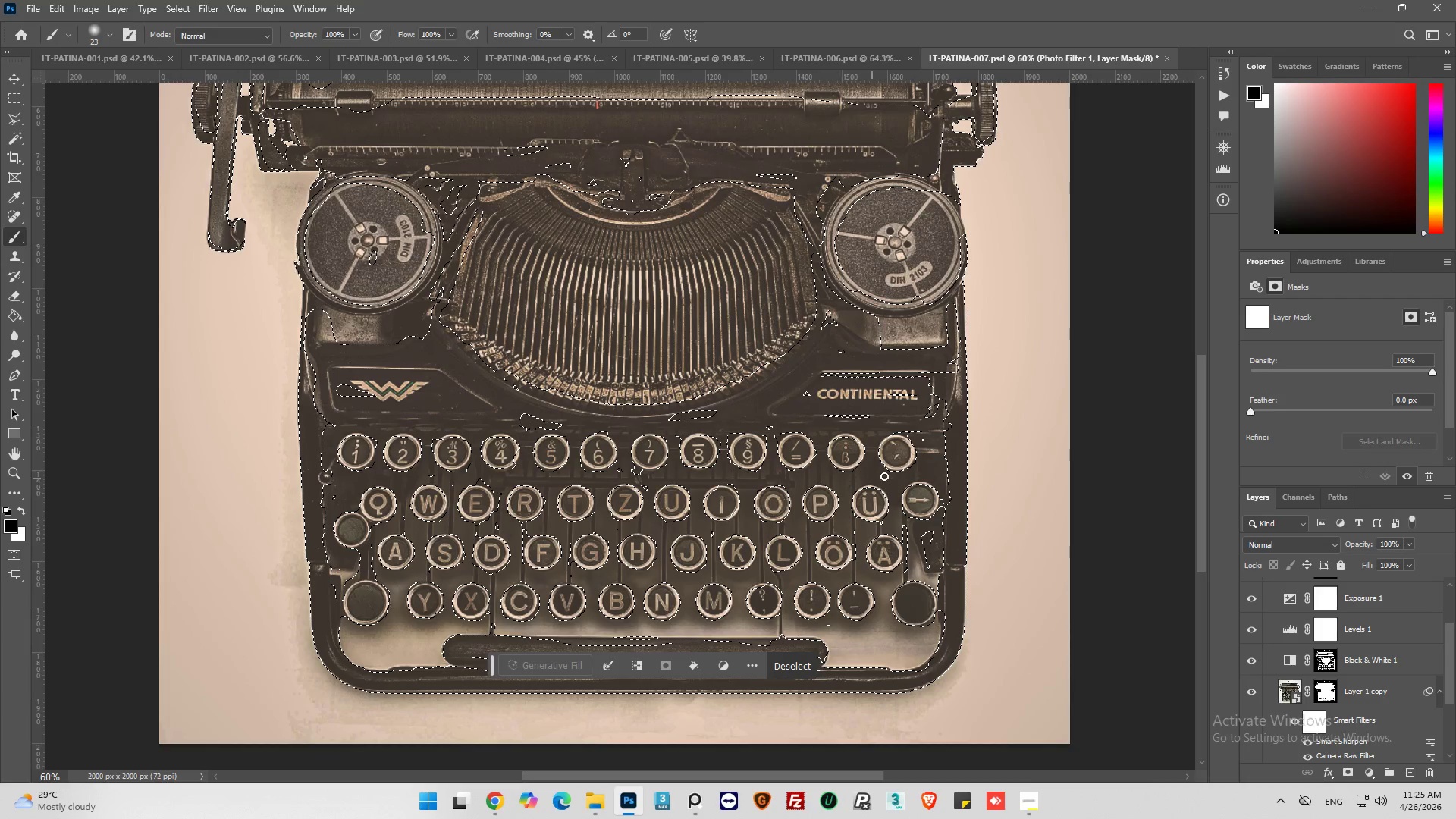 
key(Alt+AltLeft)
 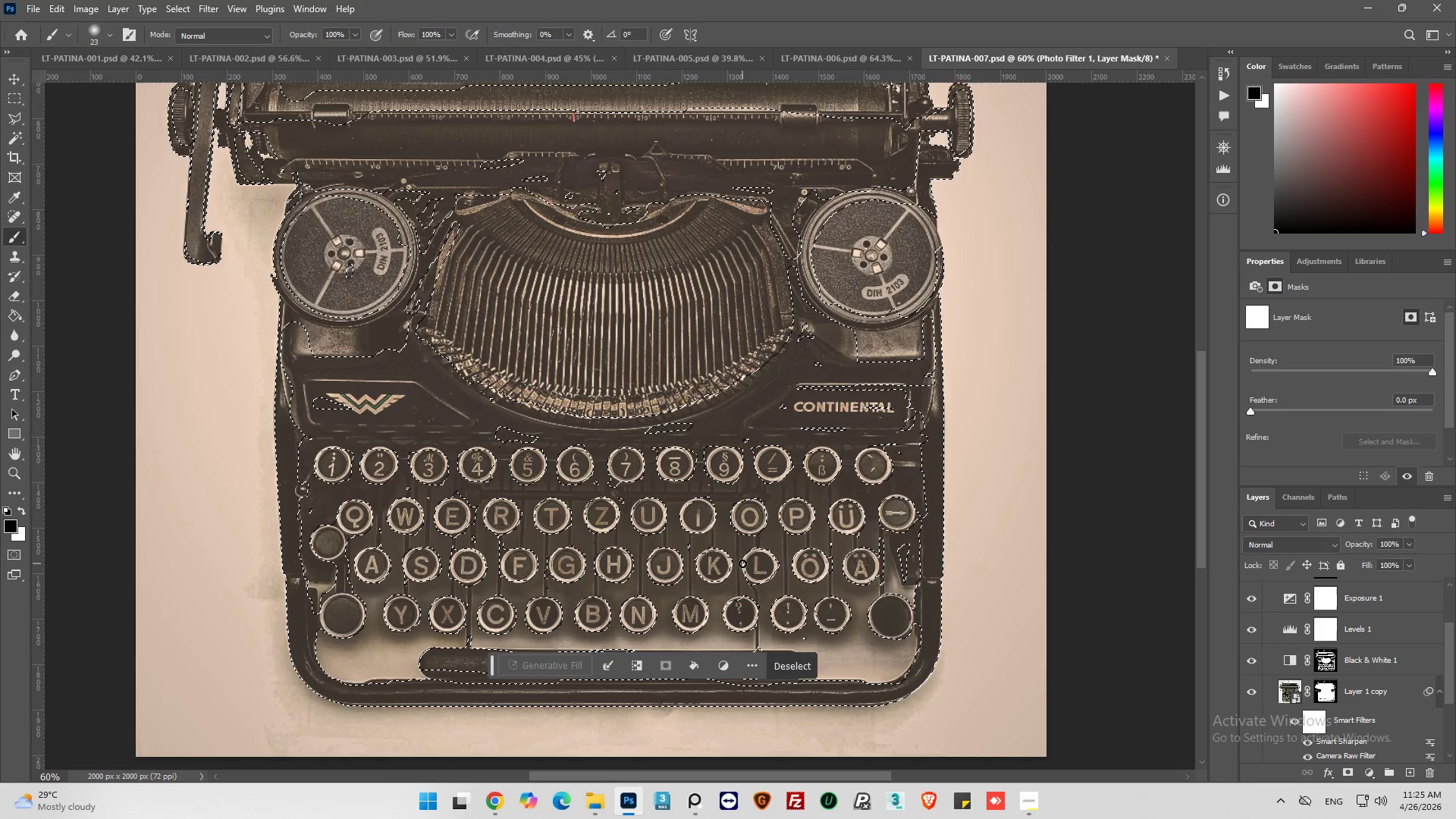 
hold_key(key=AltLeft, duration=1.62)
scroll: coordinate [492, 498], scroll_direction: up, amount: 10.0
 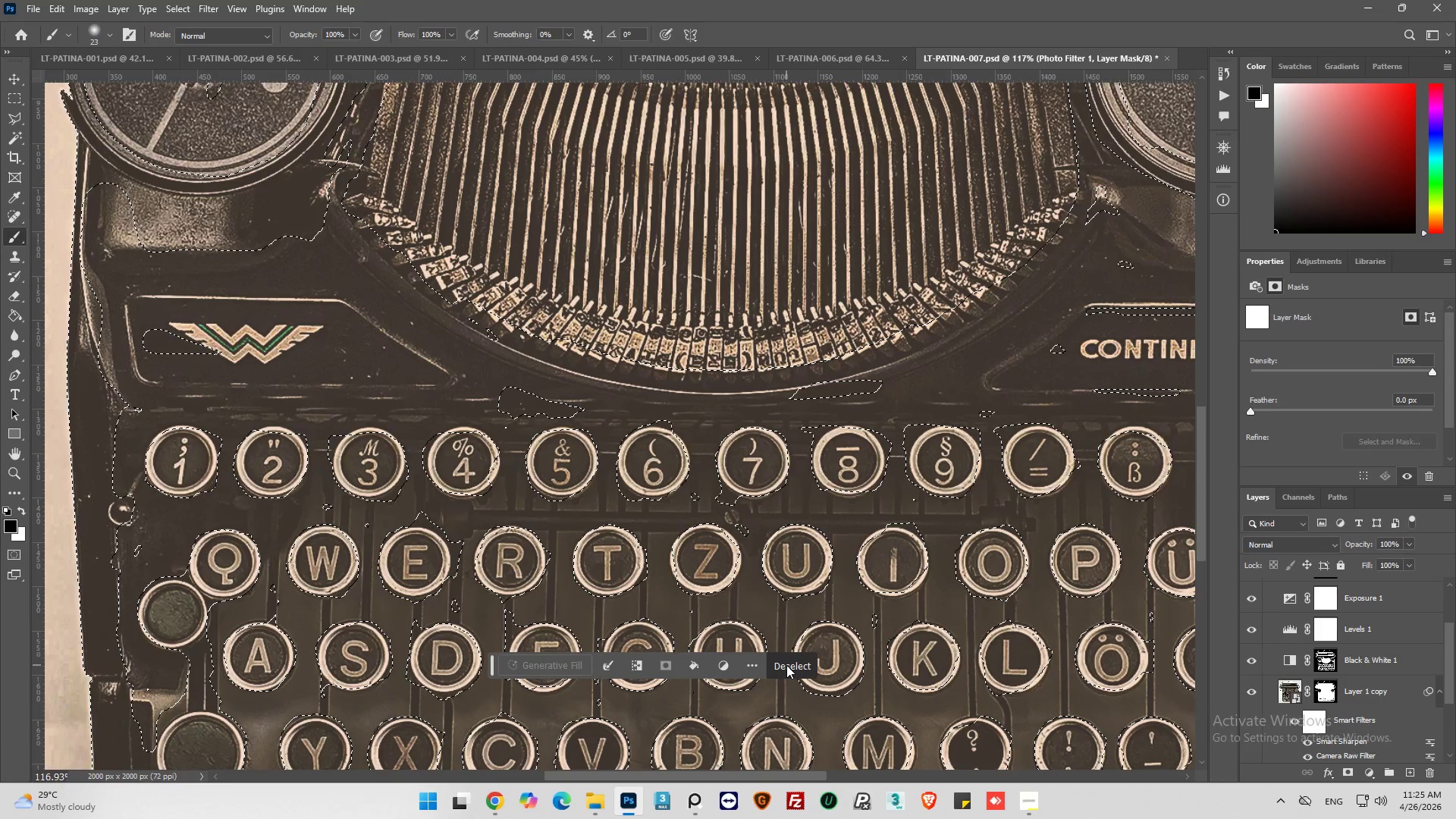 
hold_key(key=AltLeft, duration=0.34)
scroll: coordinate [629, 576], scroll_direction: down, amount: 5.0
 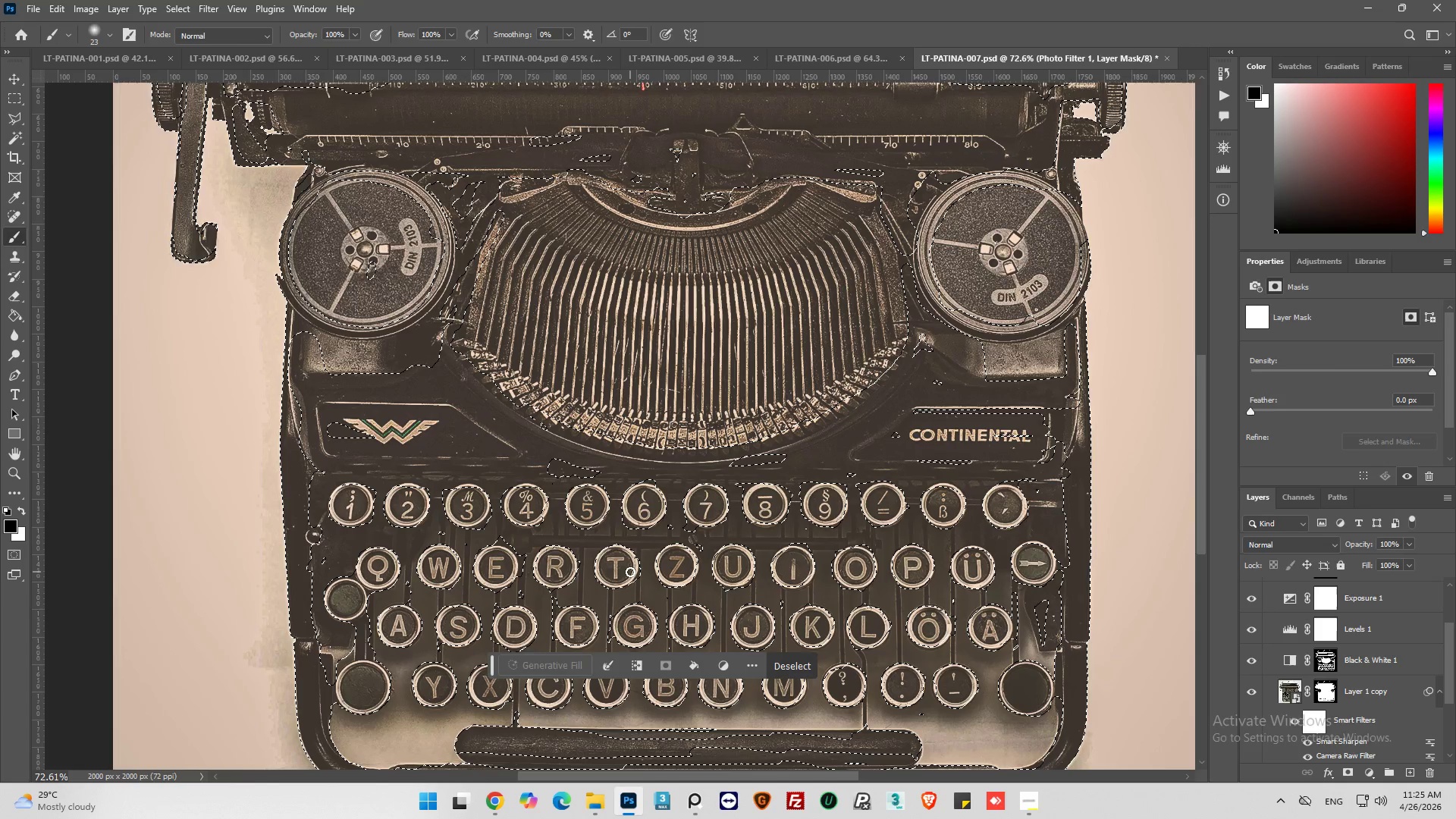 
left_click([802, 669])
 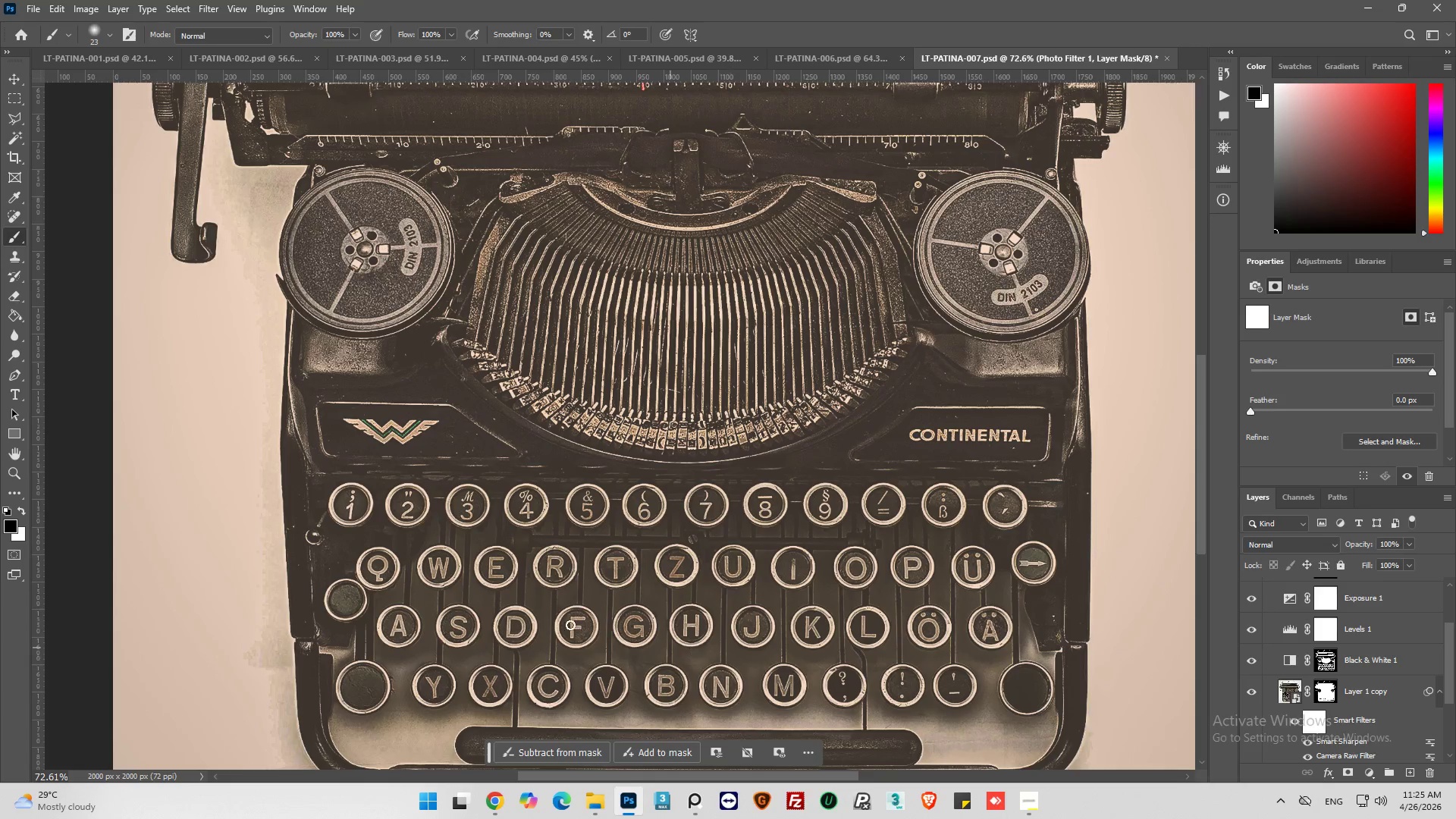 
hold_key(key=AltLeft, duration=1.08)
scroll: coordinate [1282, 640], scroll_direction: up, amount: 20.0
 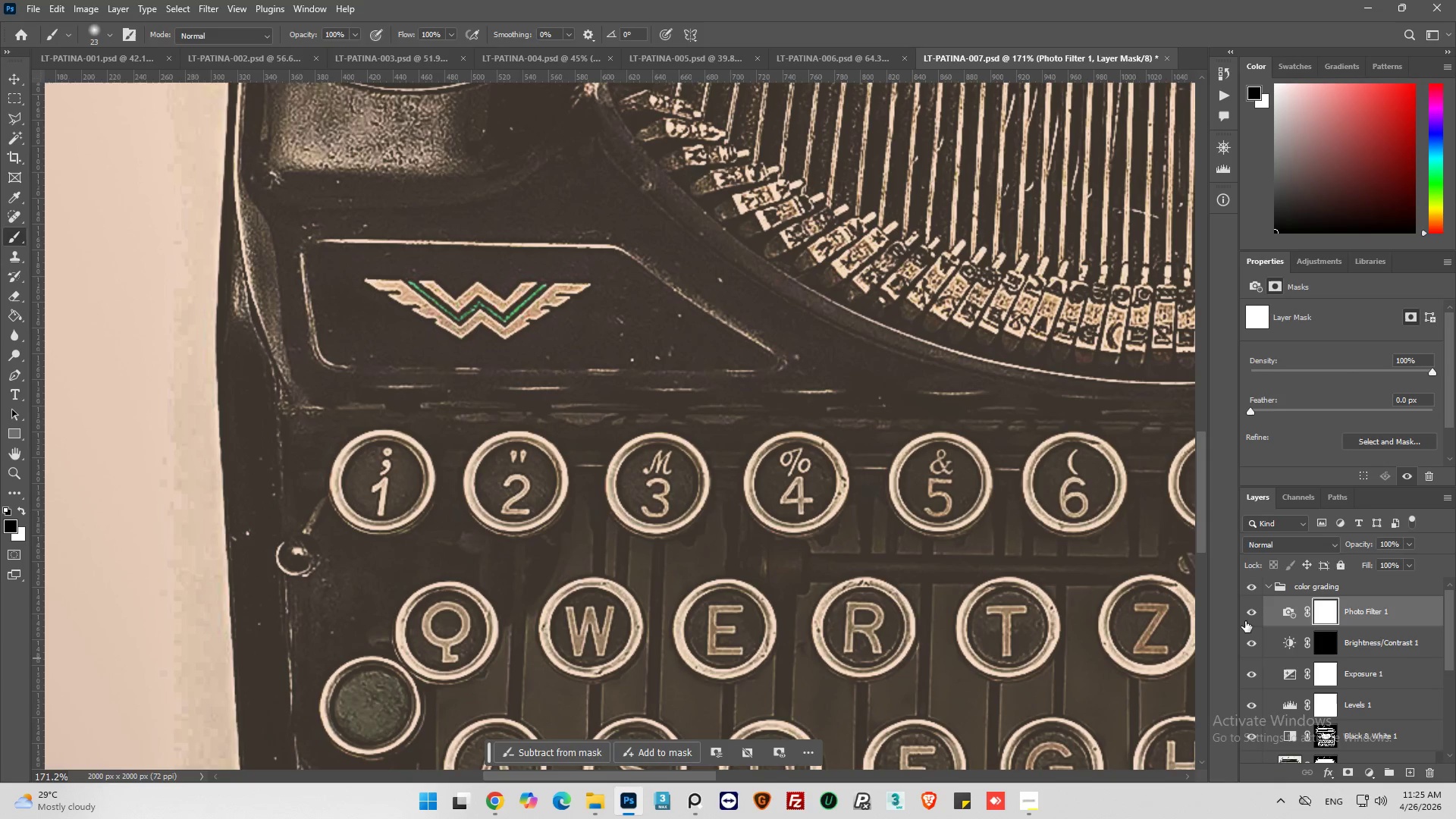 
left_click([1247, 617])
 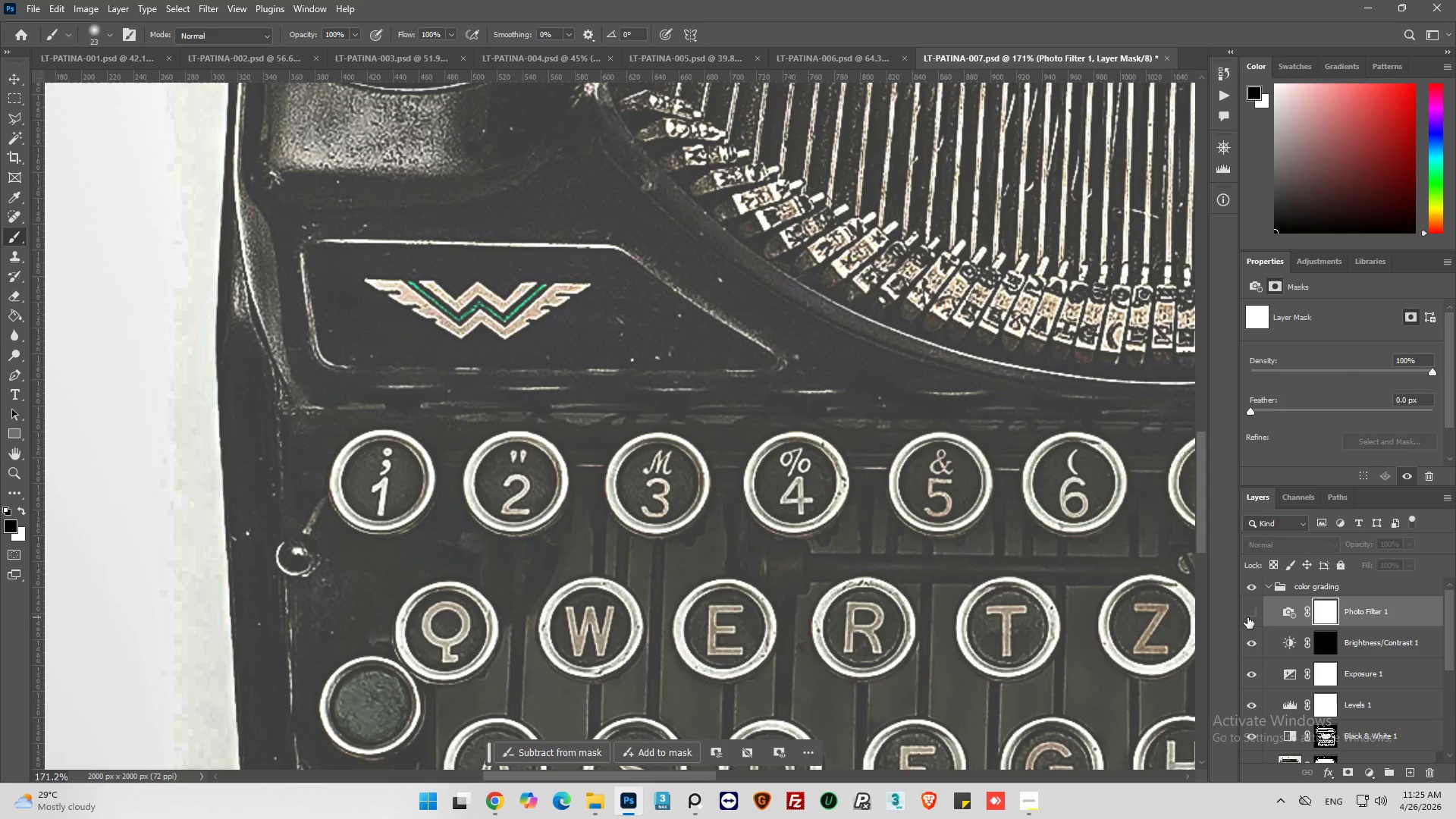 
left_click([1247, 617])
 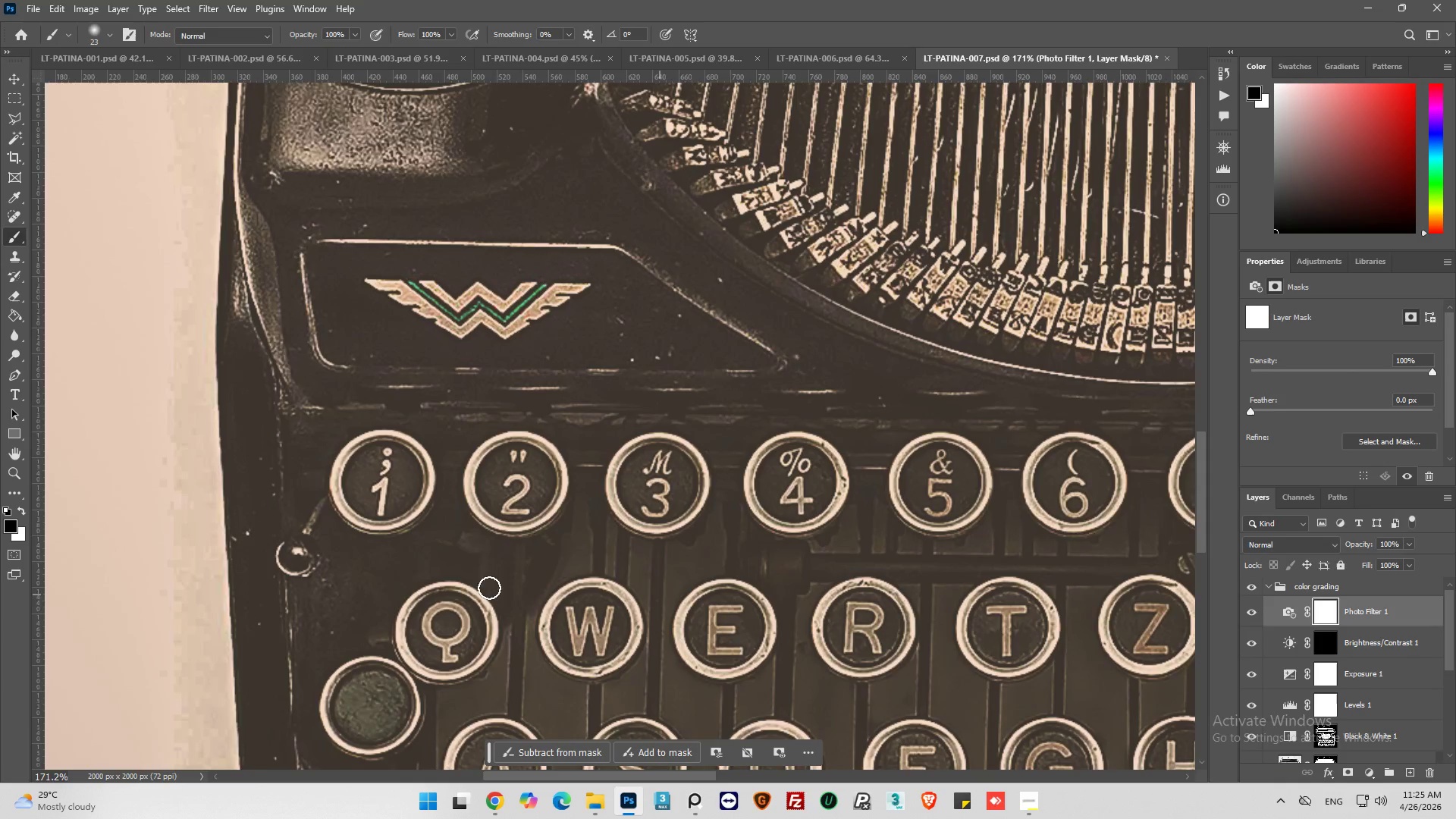 
hold_key(key=AltLeft, duration=0.78)
scroll: coordinate [386, 588], scroll_direction: down, amount: 18.0
 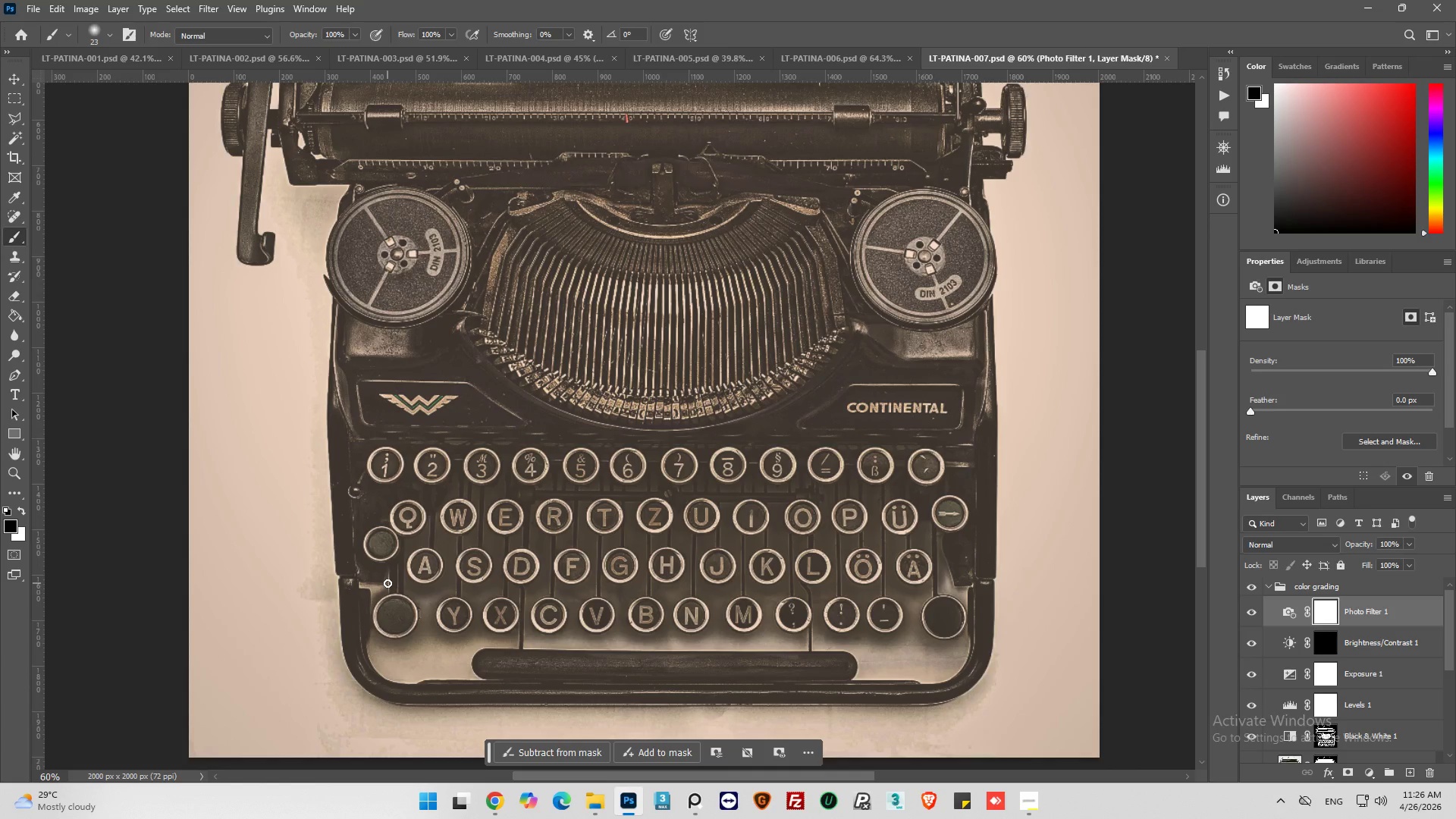 
wait(13.77)
 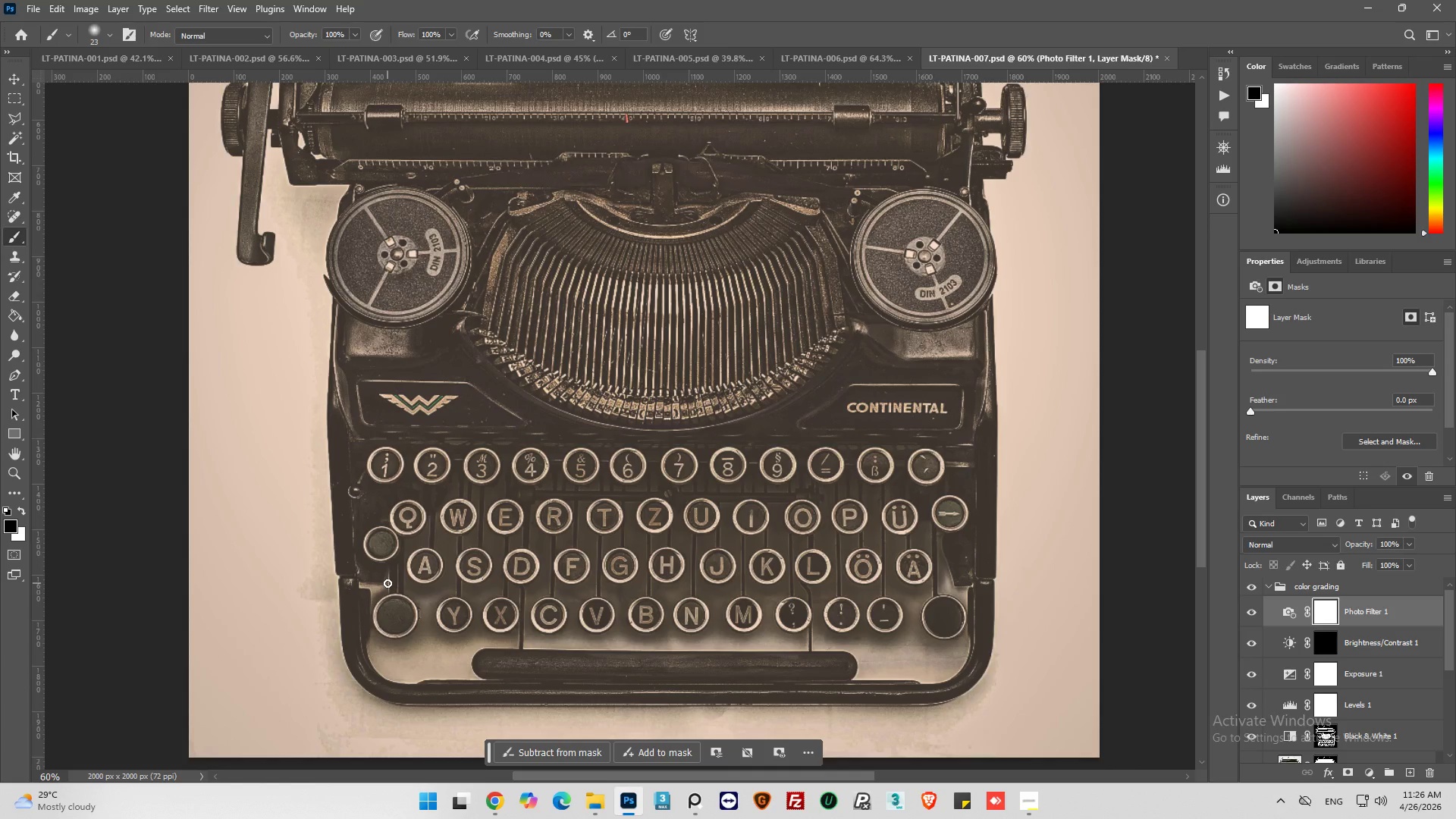 
hold_key(key=AltLeft, duration=0.44)
scroll: coordinate [532, 574], scroll_direction: up, amount: 3.0
 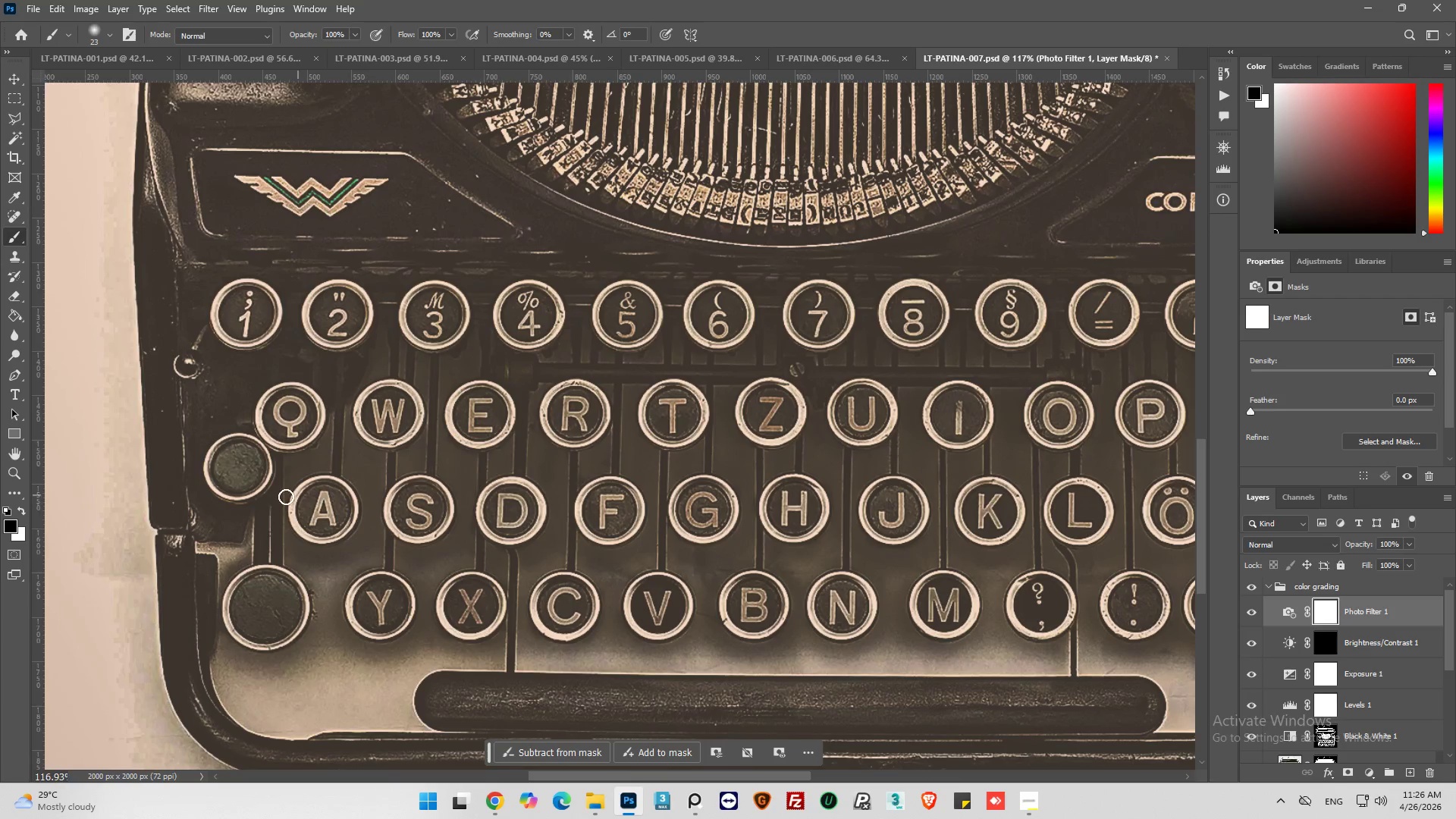 
key(Alt+AltLeft)
 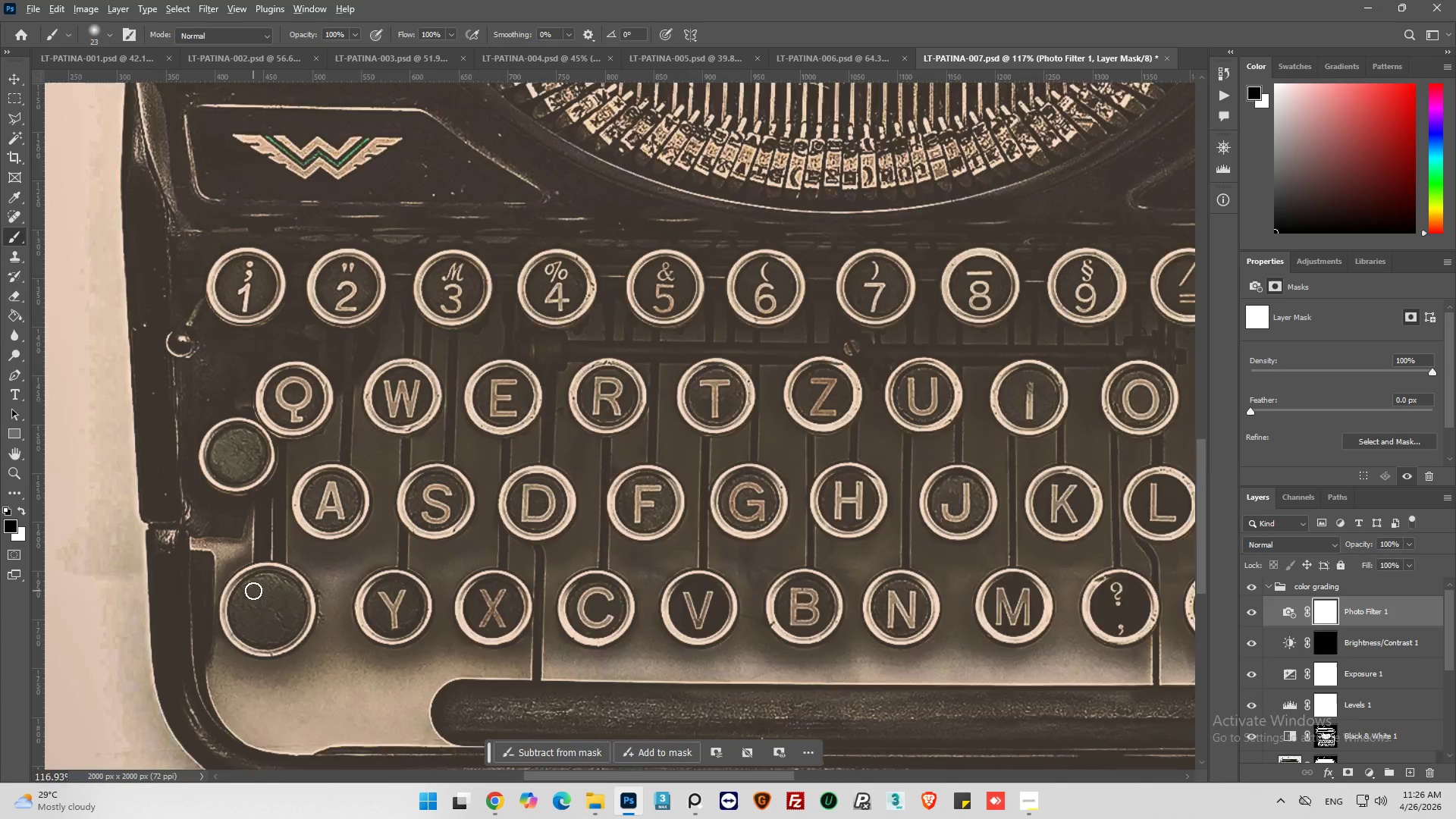 
scroll: coordinate [253, 591], scroll_direction: up, amount: 3.0
 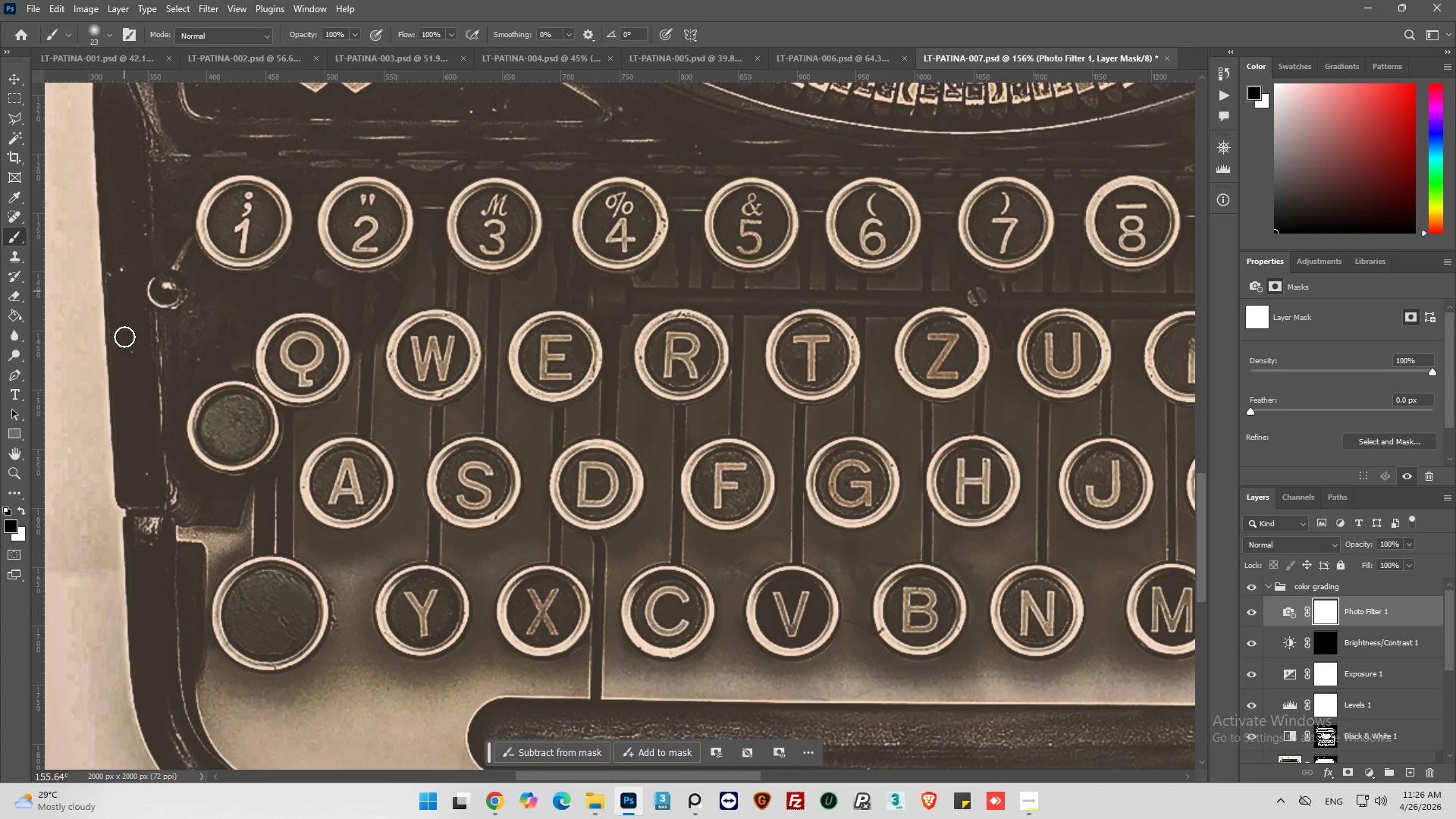 
hold_key(key=AltLeft, duration=0.36)
scroll: coordinate [242, 450], scroll_direction: down, amount: 6.0
 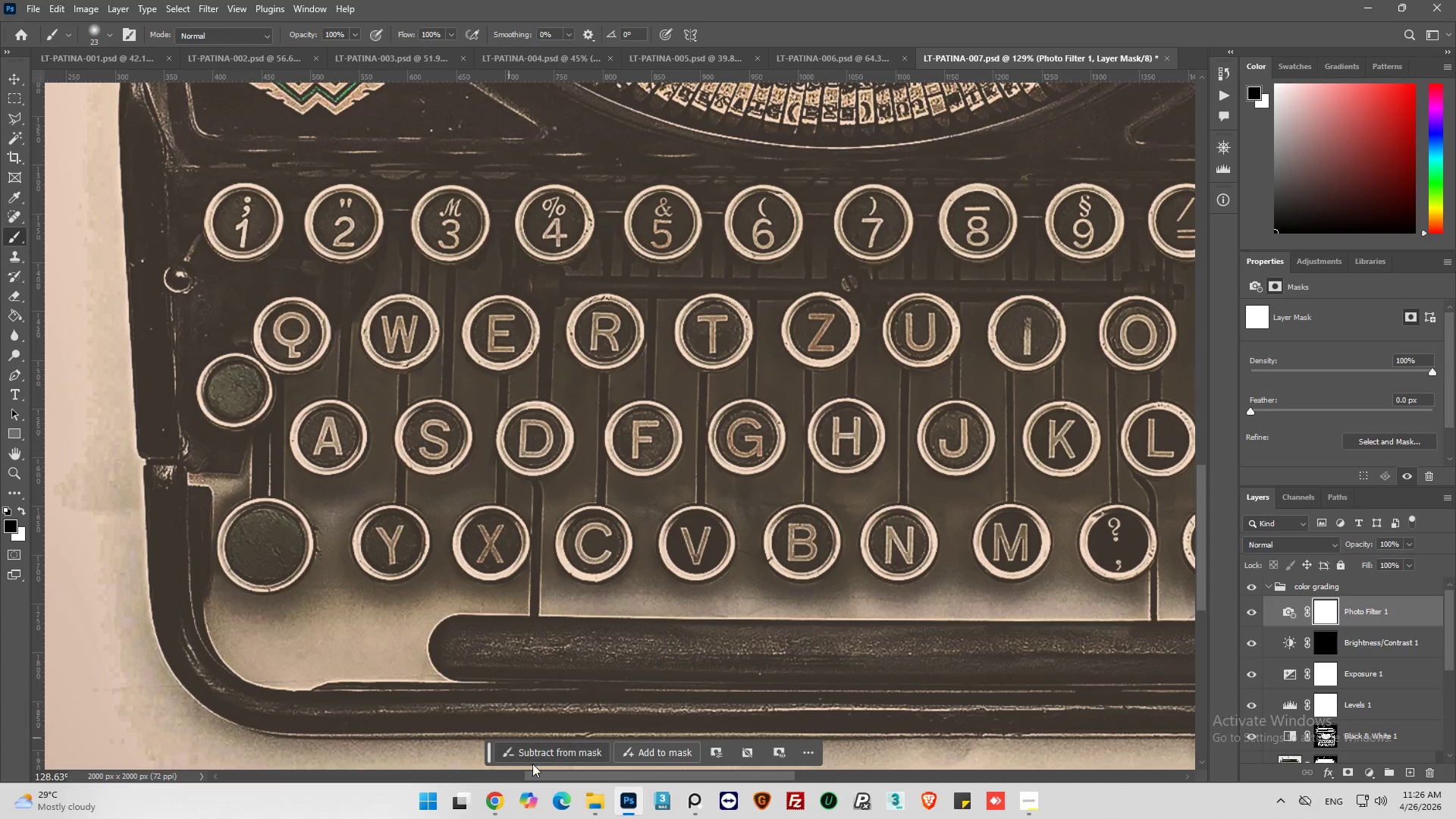 
left_click_drag(start_coordinate=[540, 775], to_coordinate=[480, 755])
 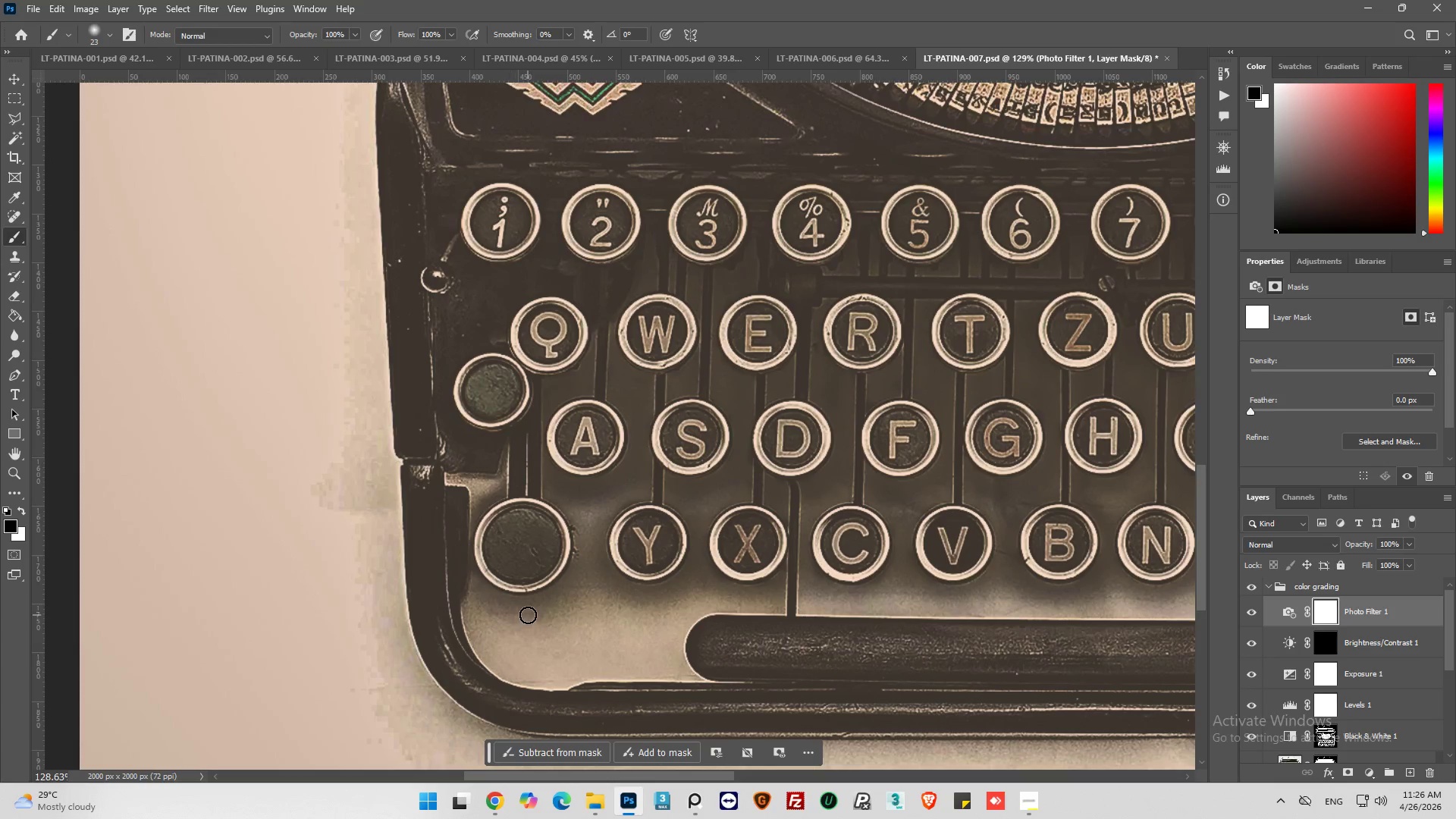 
hold_key(key=AltLeft, duration=0.38)
 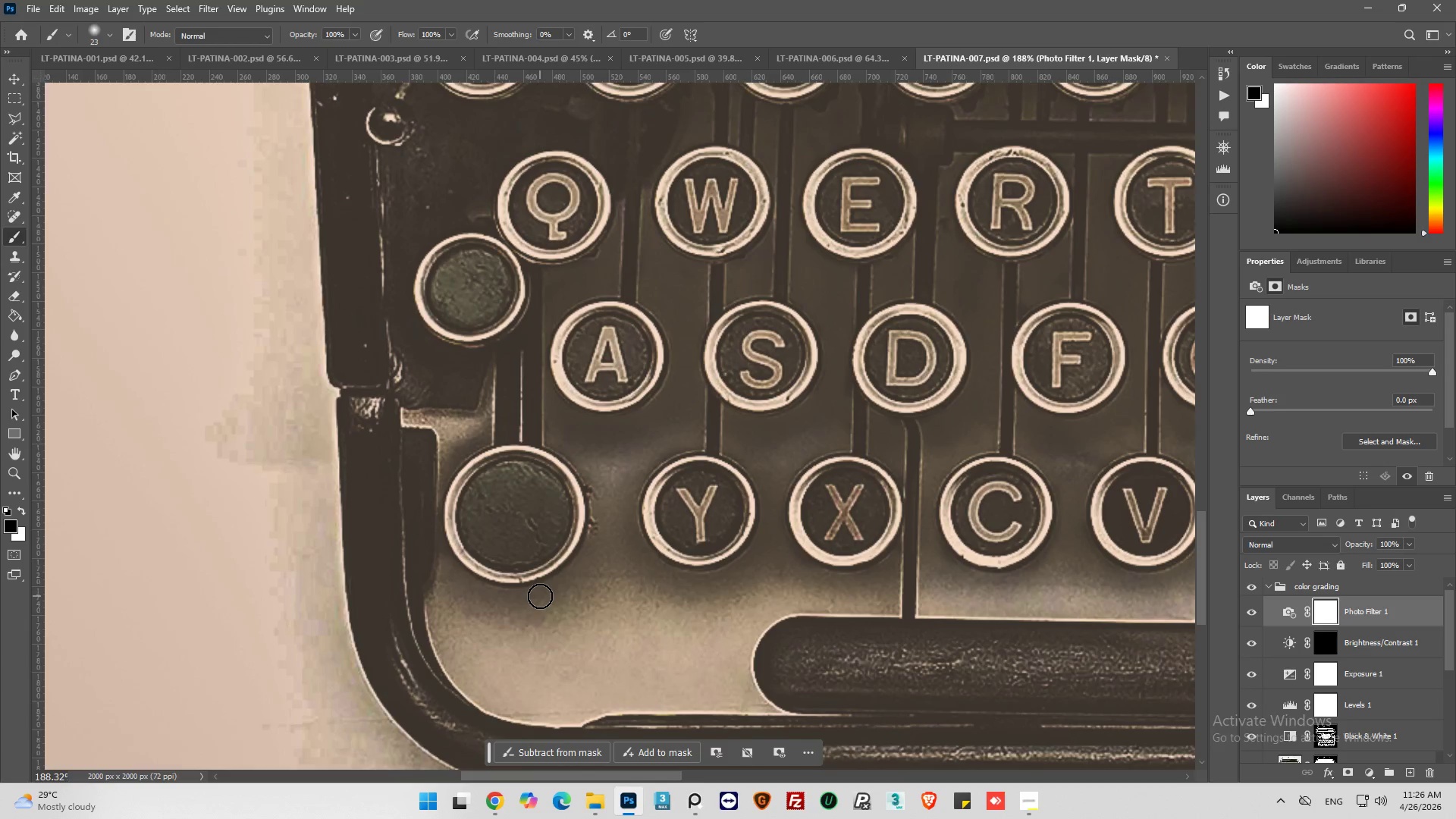 
hold_key(key=AltLeft, duration=0.39)
 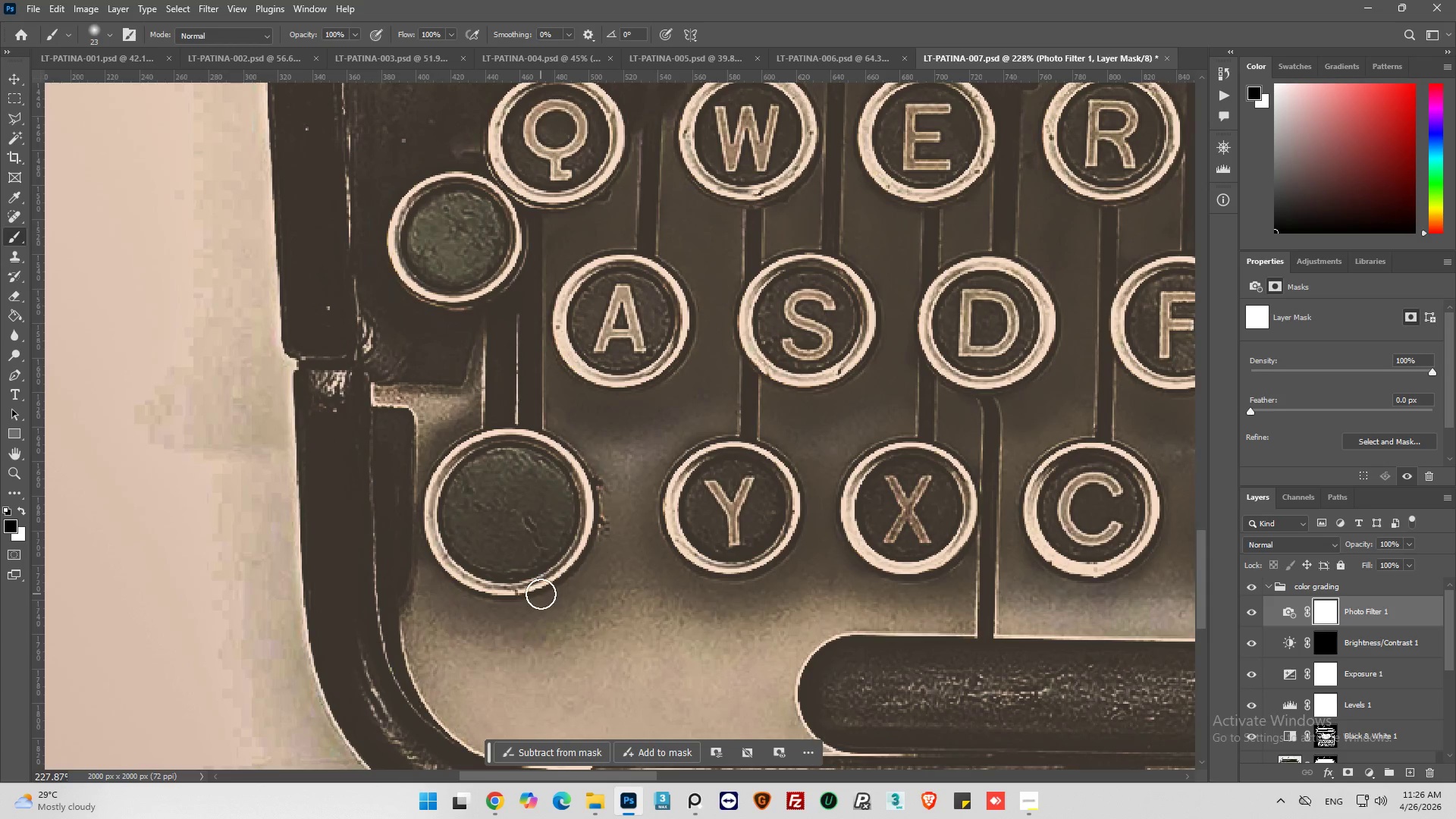 
key(Alt+AltLeft)
 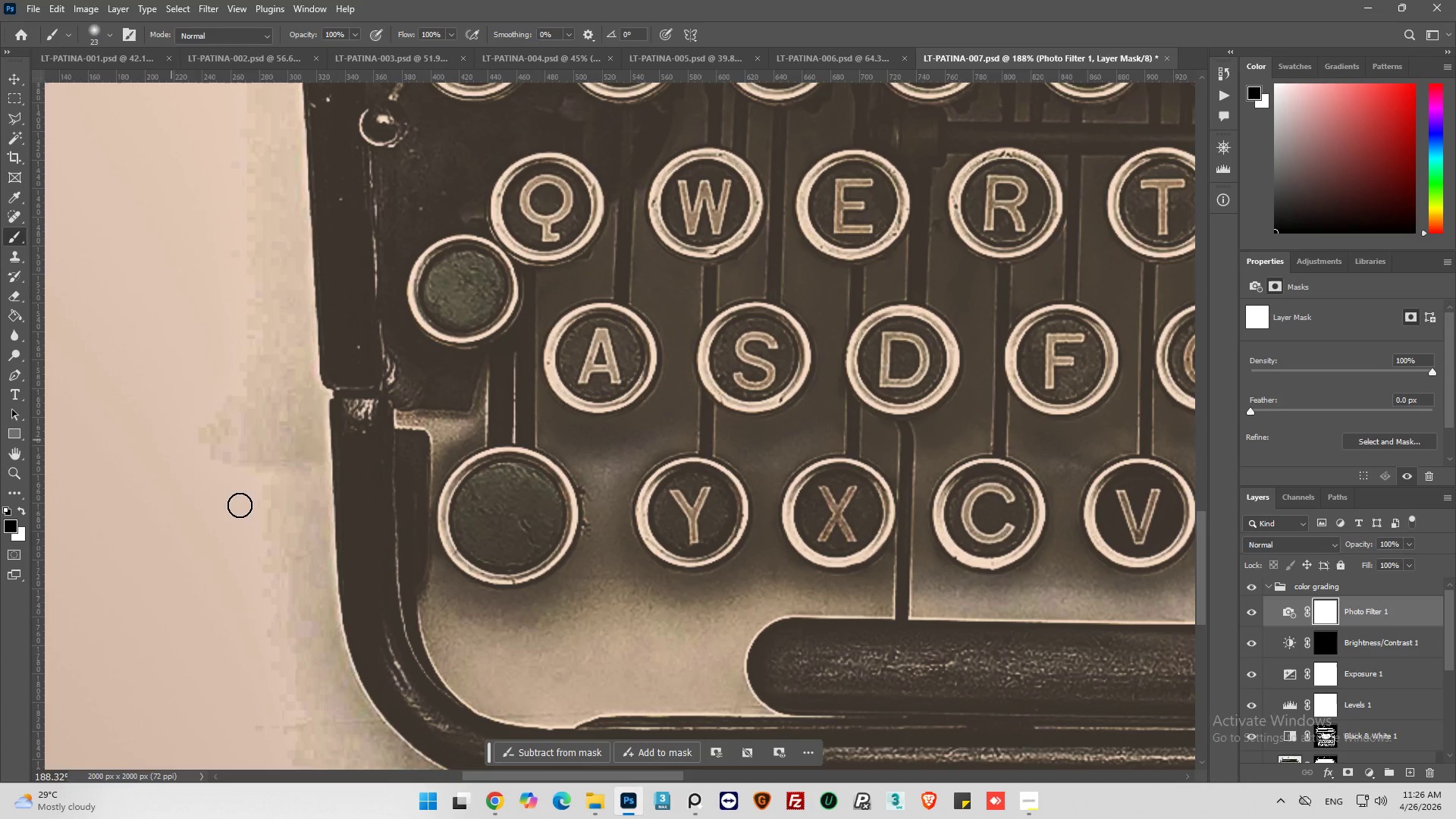 
scroll: coordinate [500, 592], scroll_direction: up, amount: 5.0
 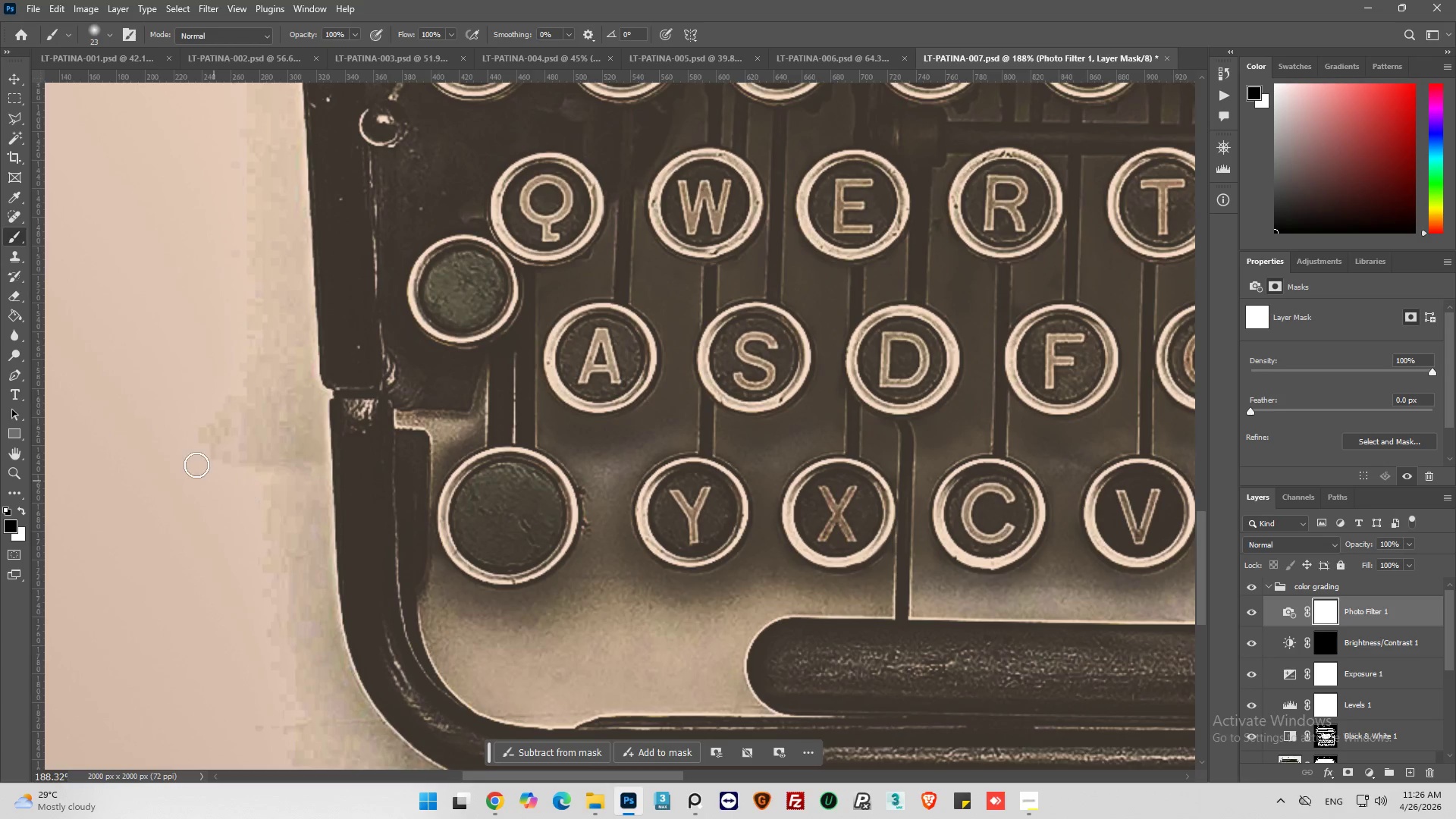 
wait(8.0)
 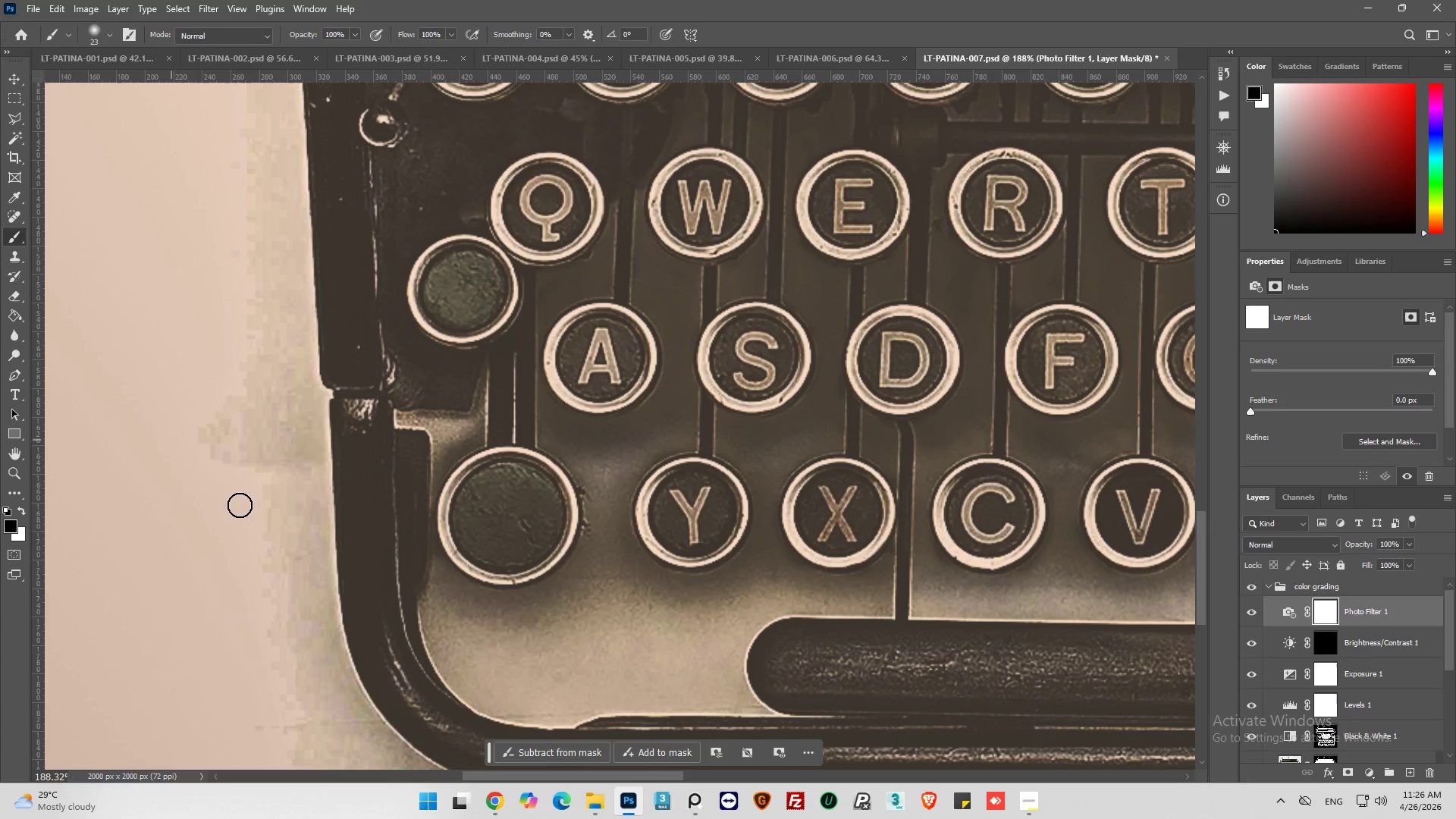 
left_click([1336, 644])
 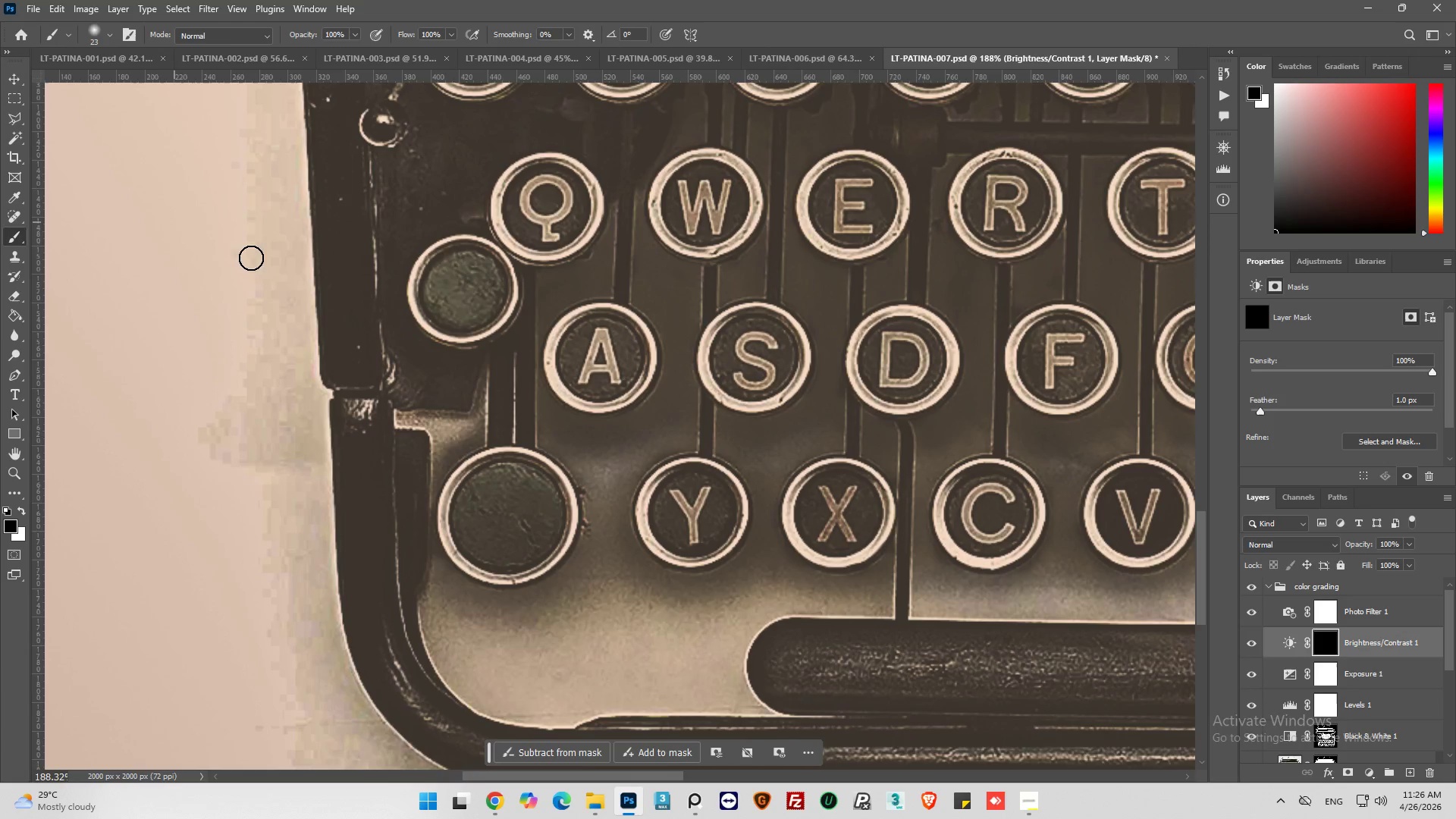 
wait(10.8)
 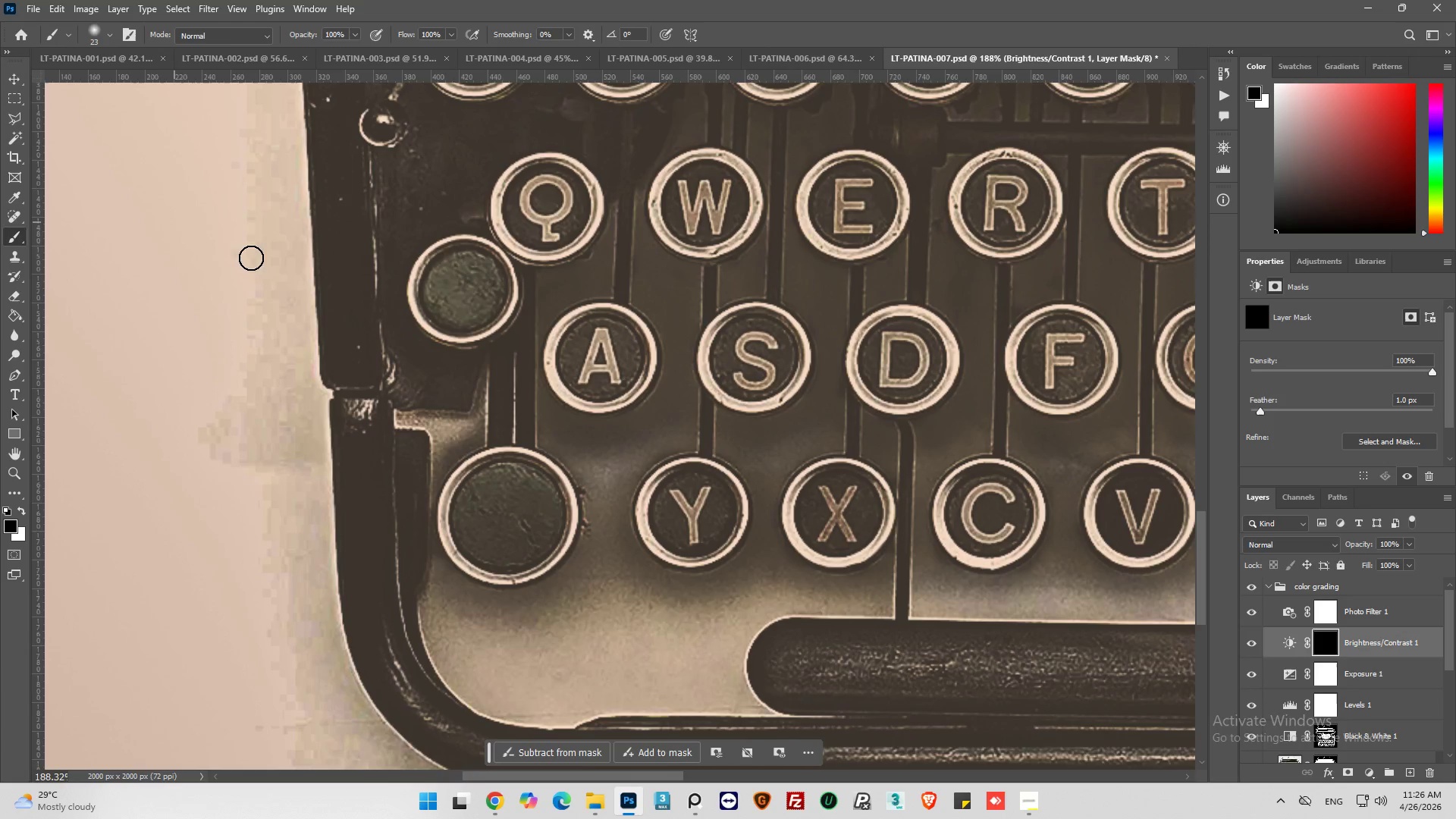 
double_click([107, 37])
 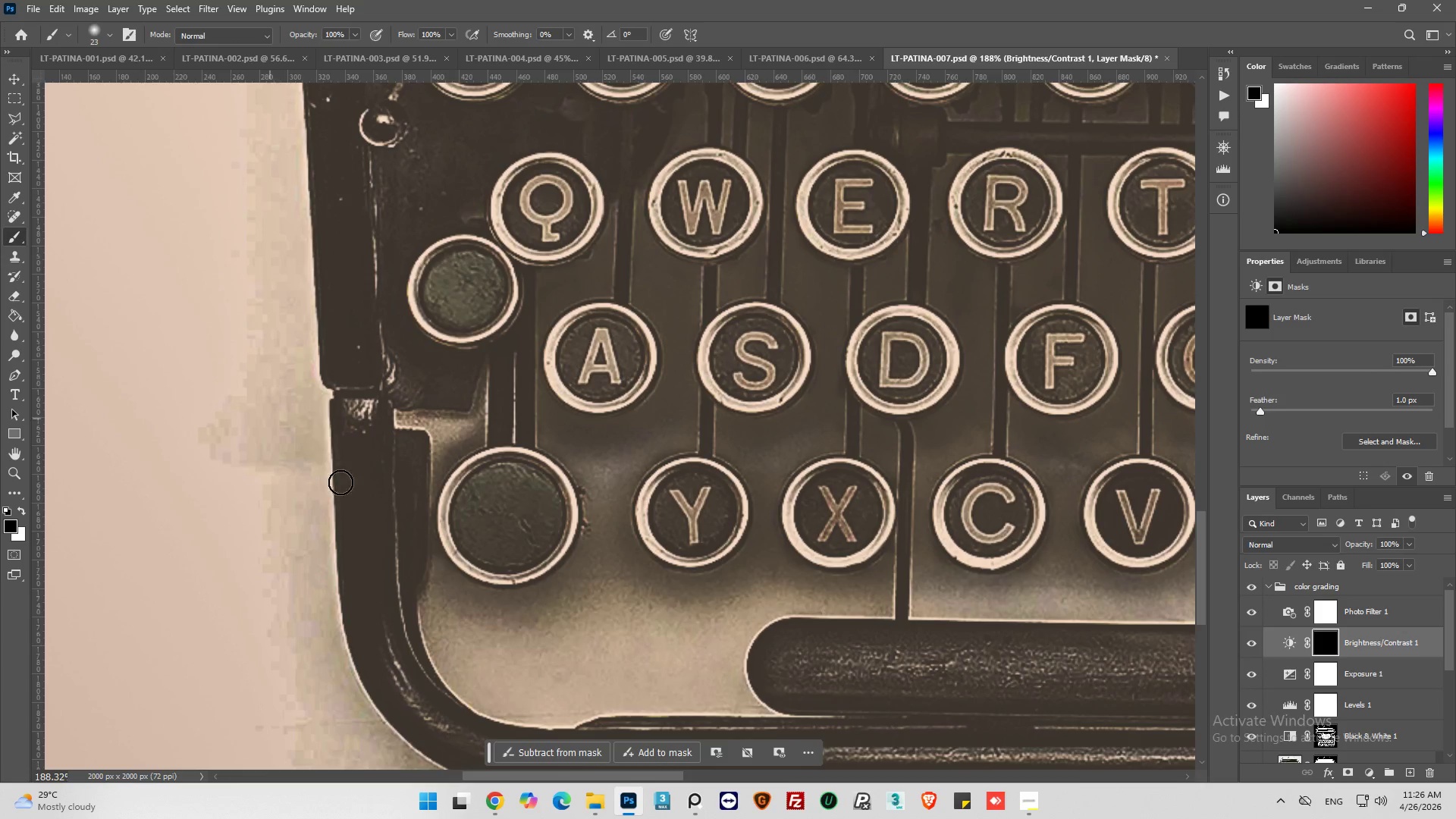 
left_click_drag(start_coordinate=[506, 531], to_coordinate=[501, 529])
 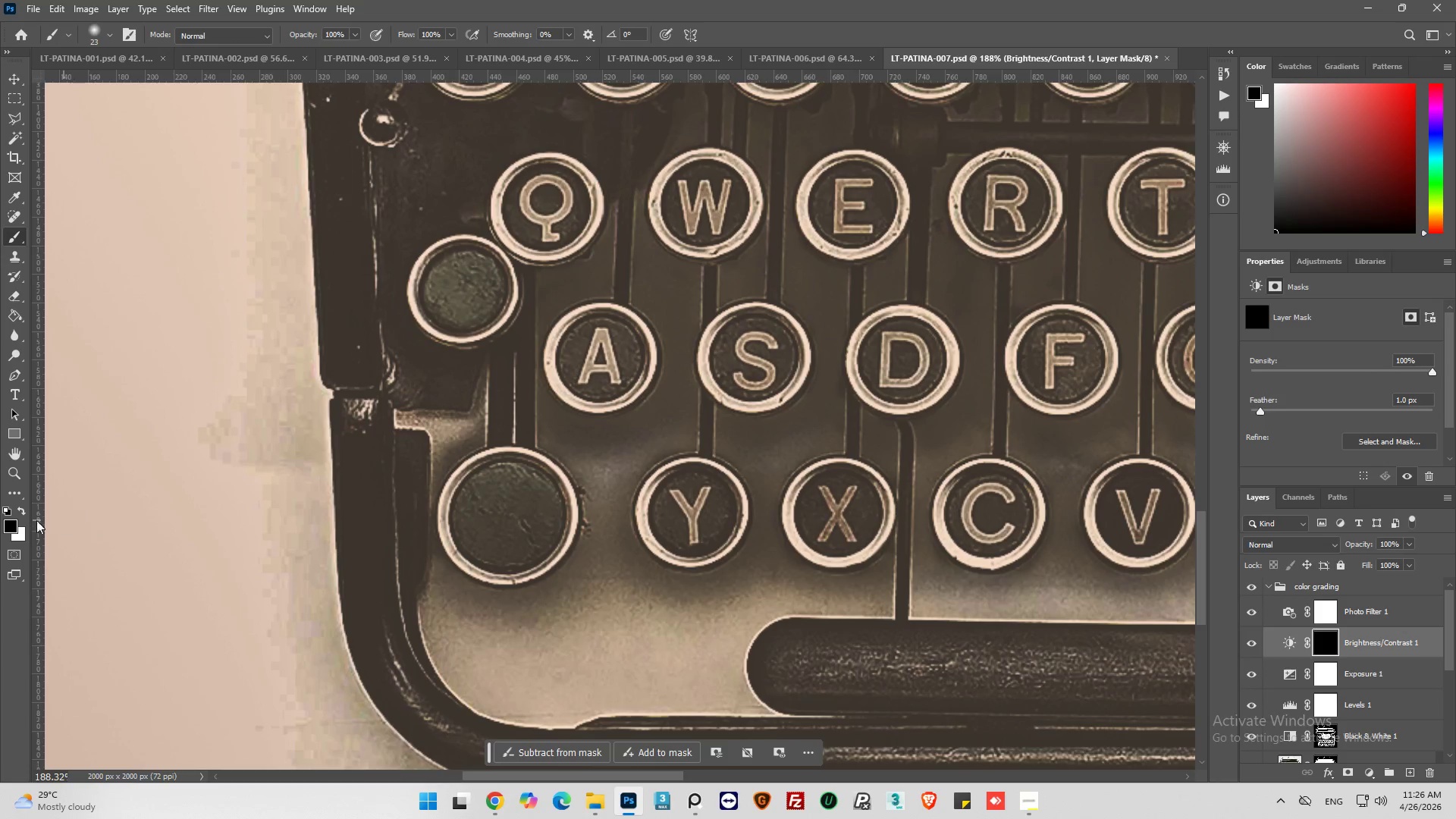 
left_click([22, 512])
 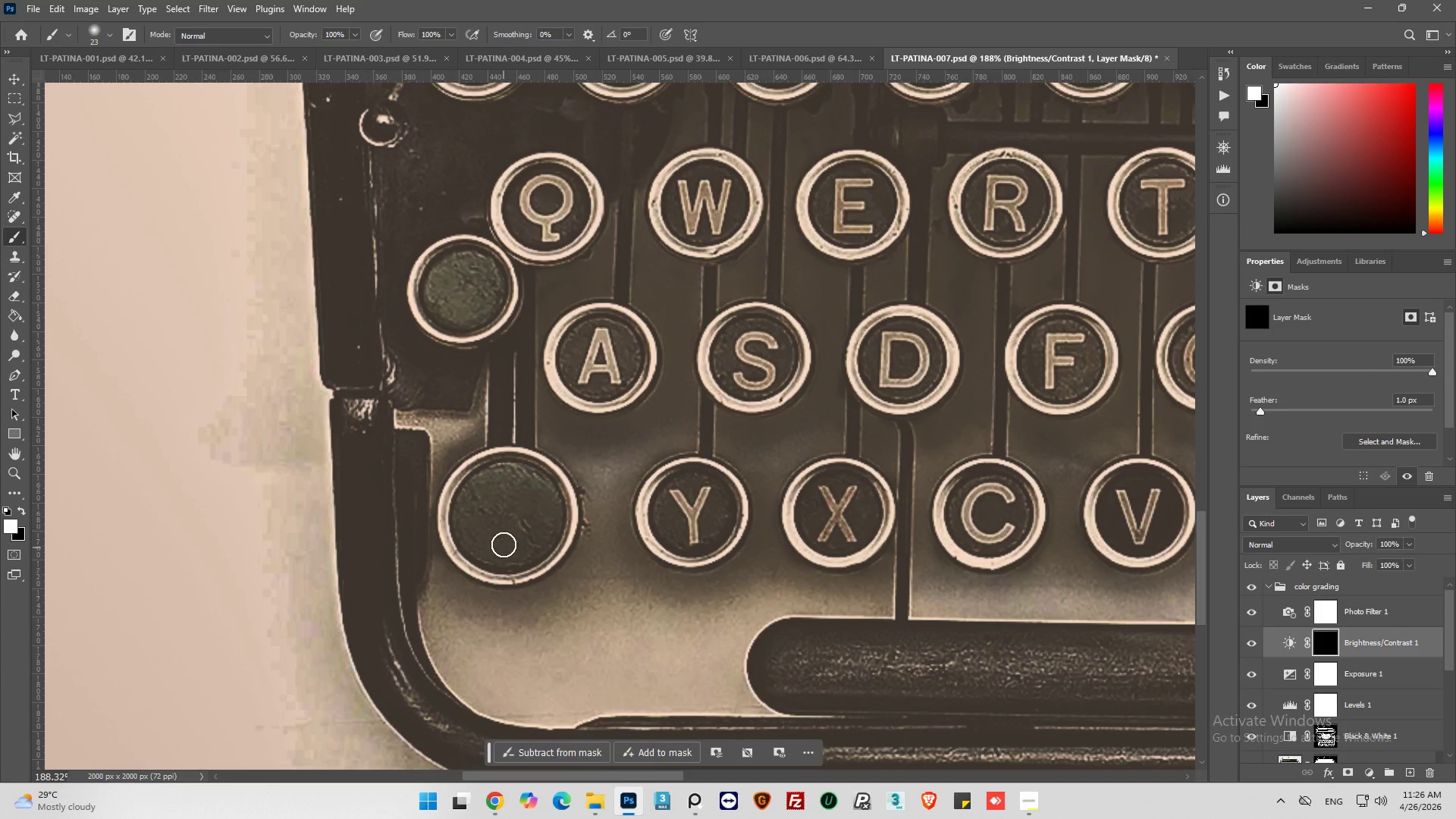 
left_click_drag(start_coordinate=[510, 532], to_coordinate=[494, 542])
 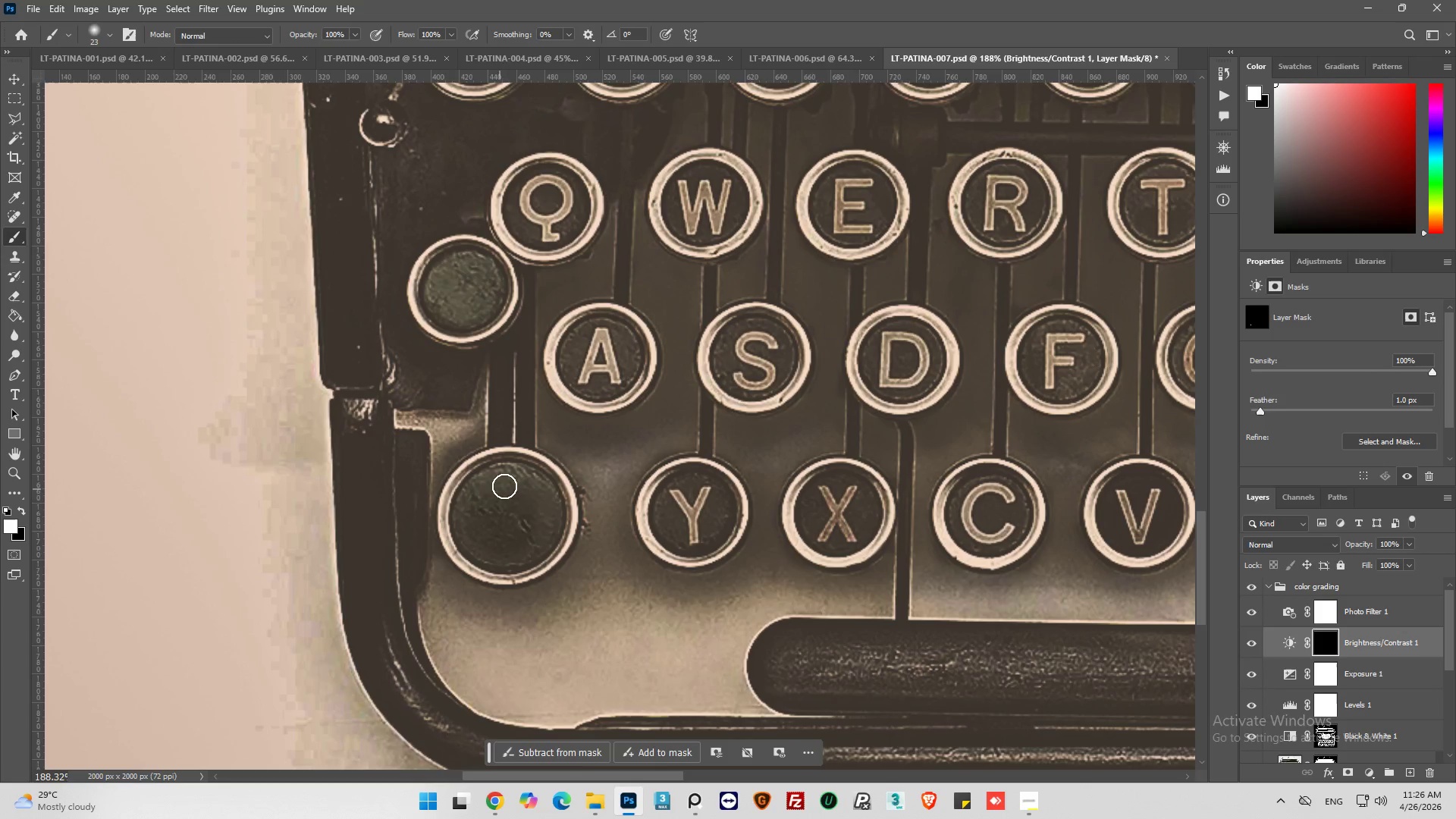 
left_click_drag(start_coordinate=[505, 486], to_coordinate=[534, 479])
 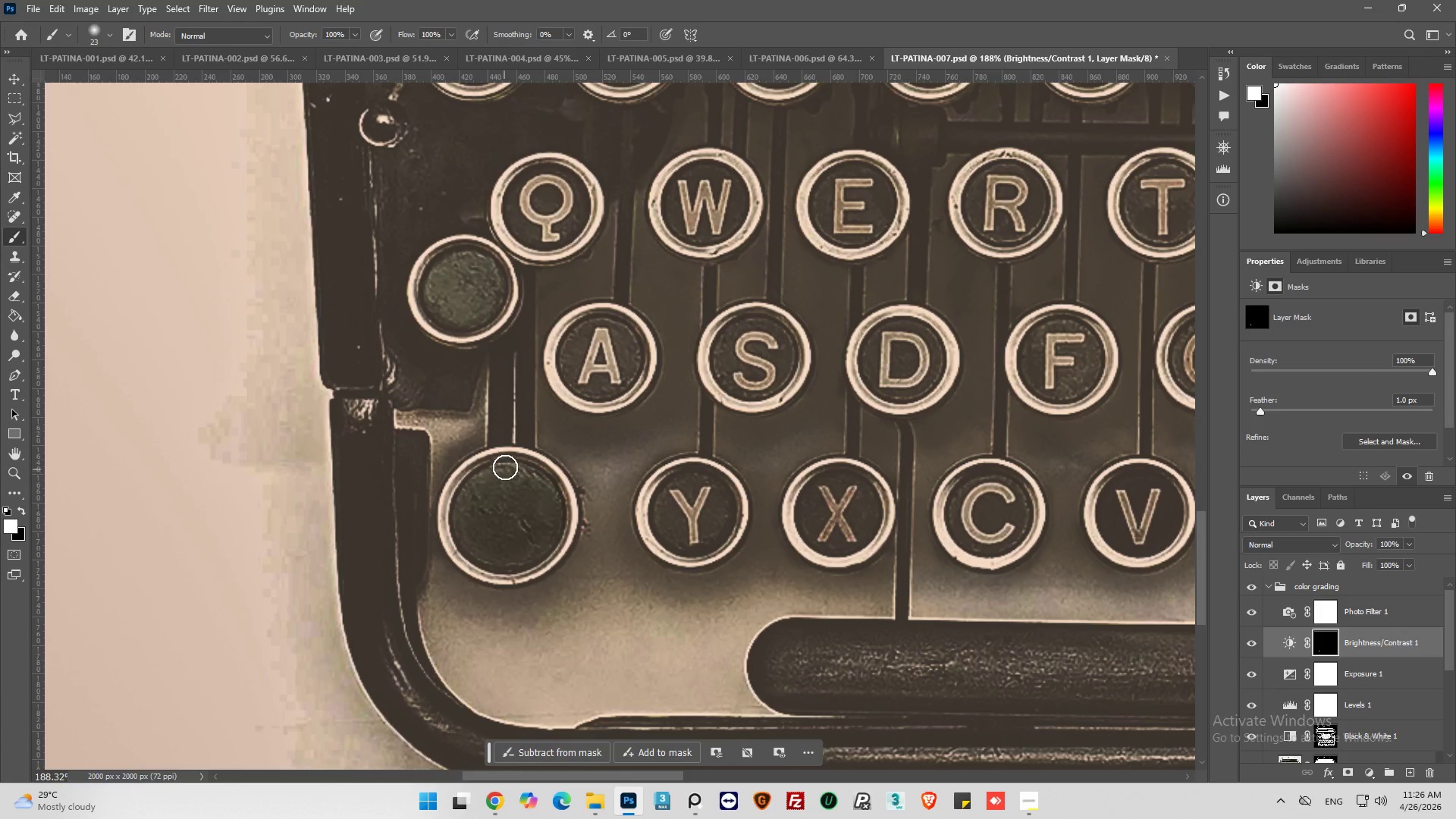 
left_click_drag(start_coordinate=[510, 464], to_coordinate=[491, 561])
 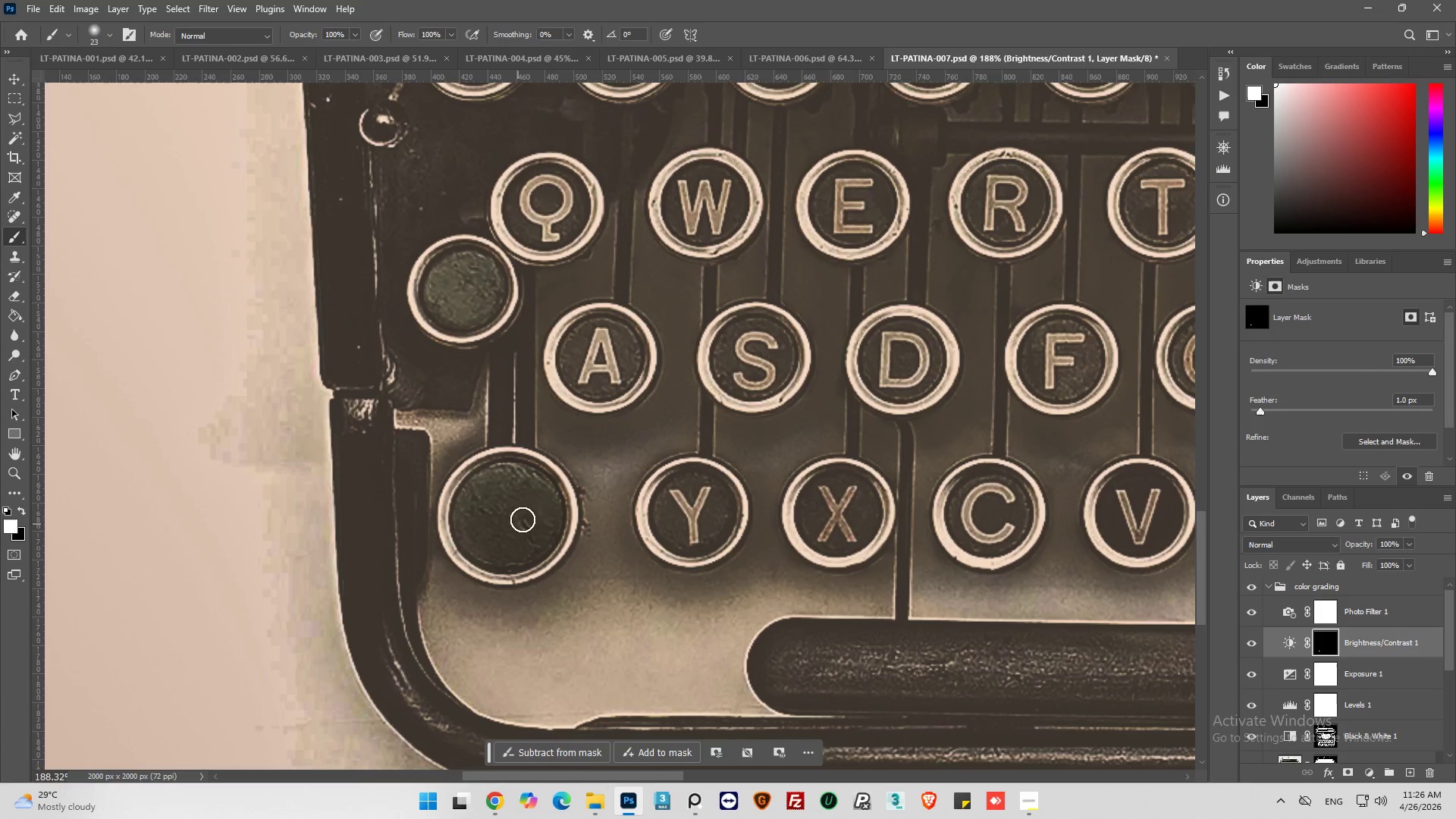 
left_click_drag(start_coordinate=[535, 500], to_coordinate=[530, 488])
 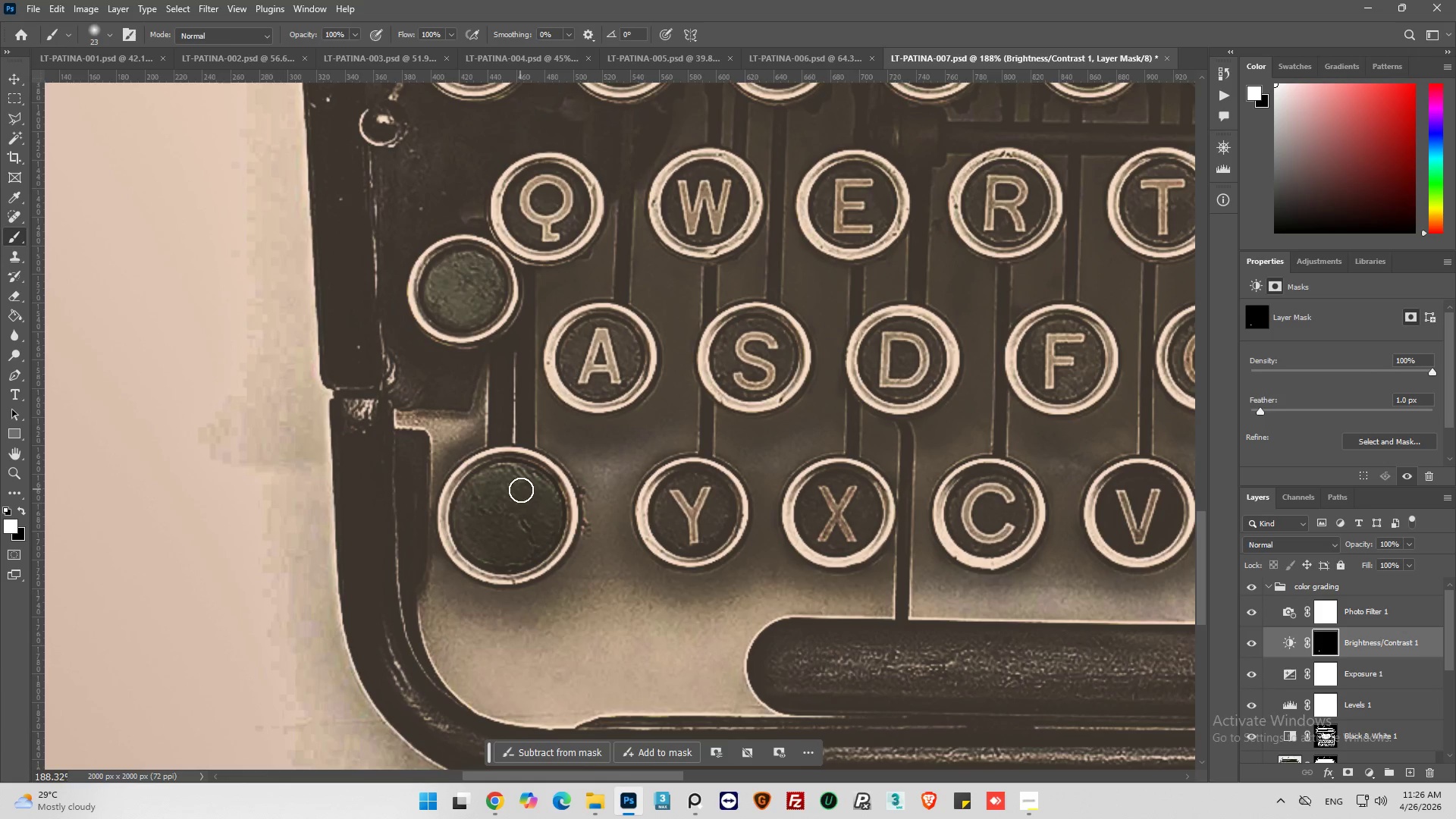 
left_click_drag(start_coordinate=[529, 489], to_coordinate=[499, 501])
 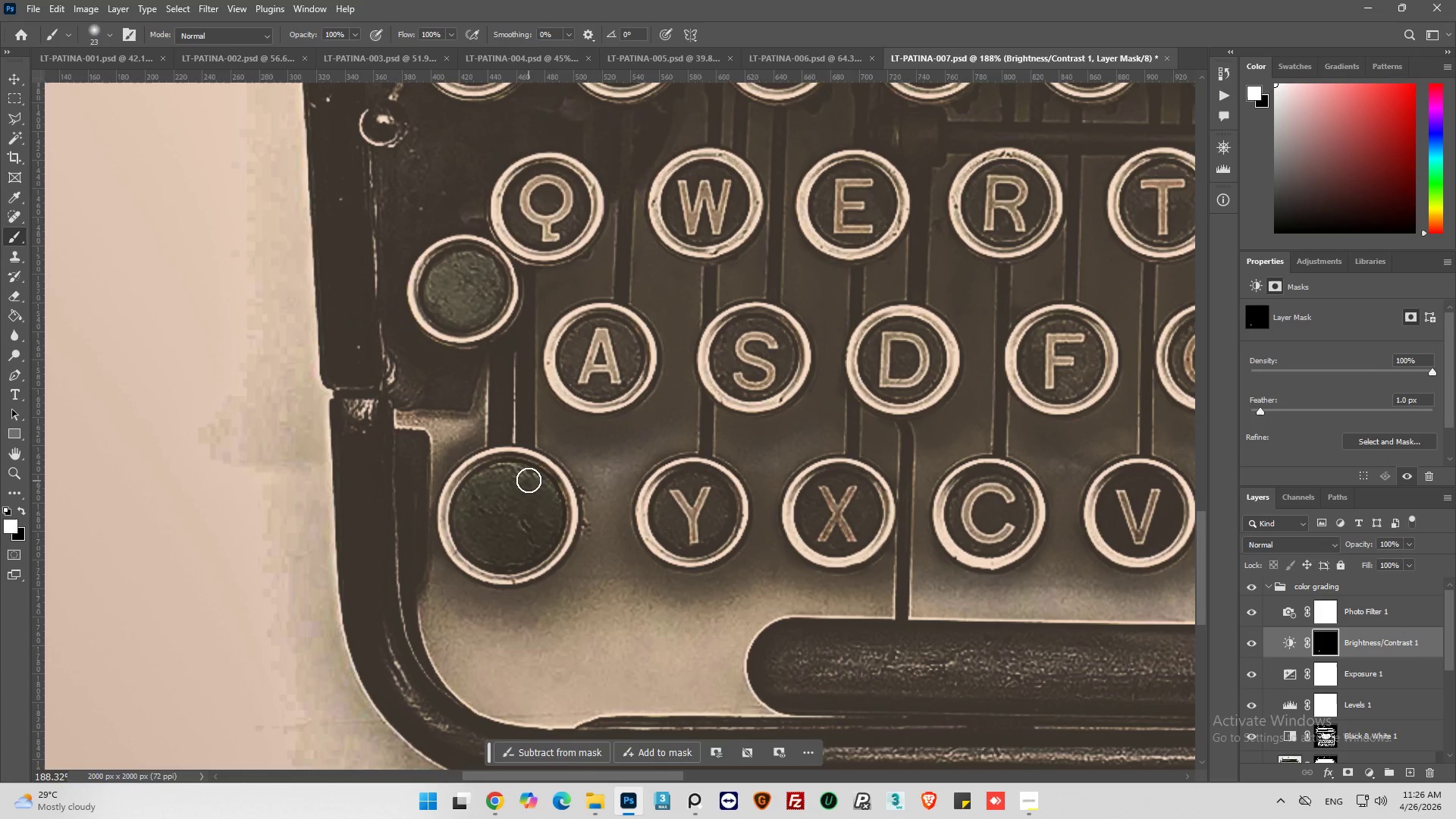 
left_click_drag(start_coordinate=[521, 478], to_coordinate=[469, 533])
 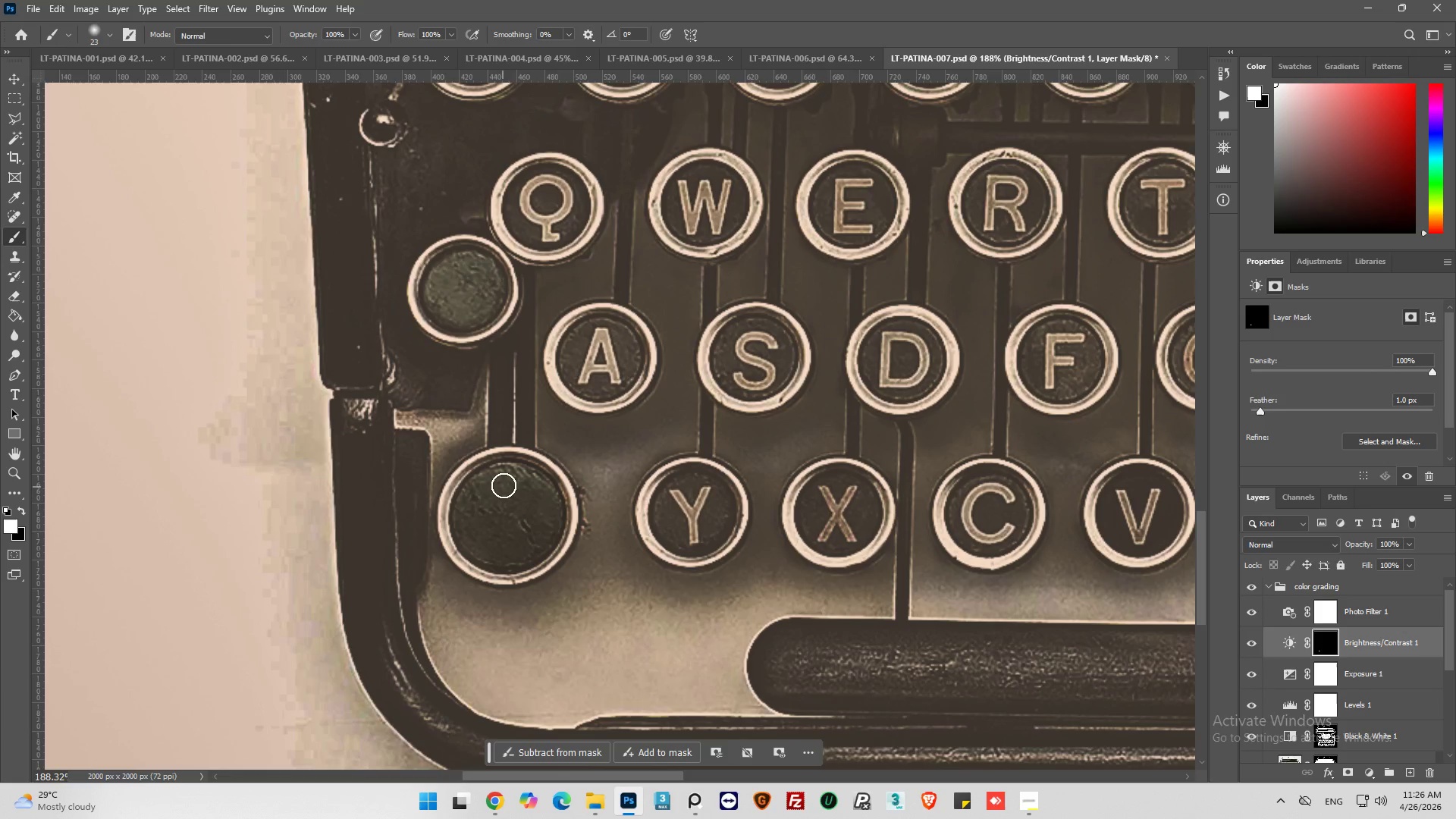 
left_click_drag(start_coordinate=[504, 485], to_coordinate=[491, 548])
 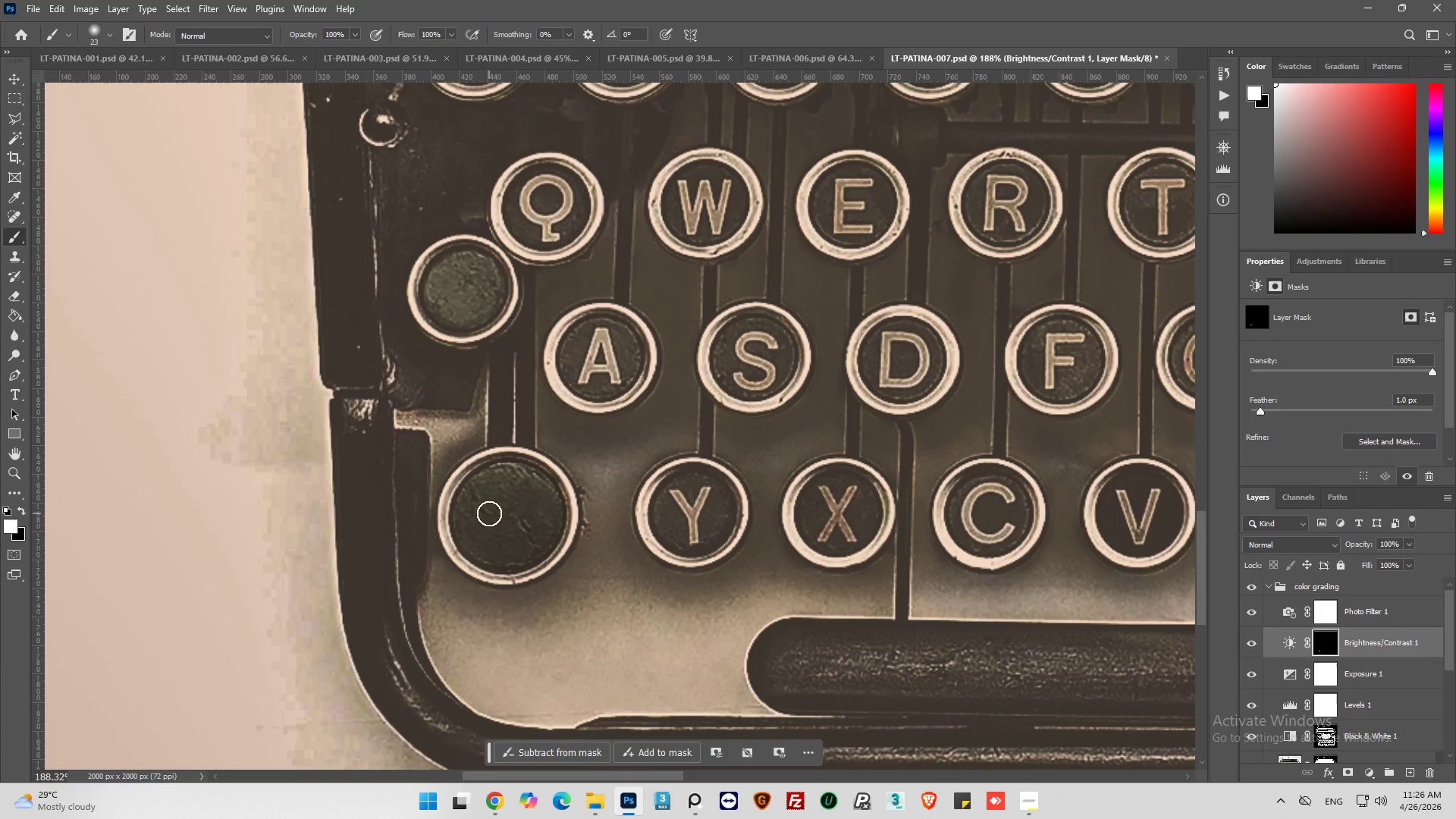 
left_click_drag(start_coordinate=[489, 513], to_coordinate=[507, 540])
 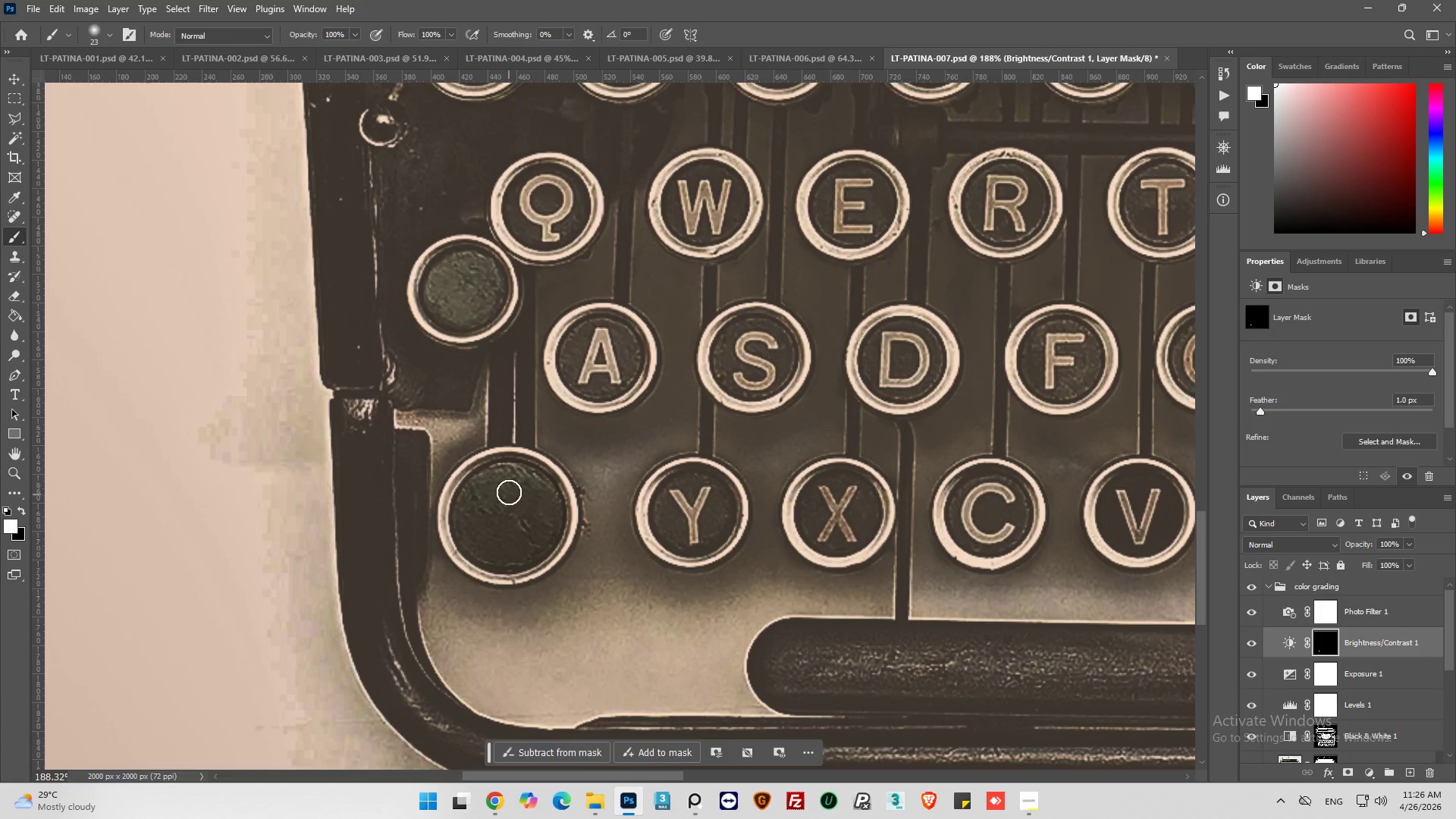 
left_click_drag(start_coordinate=[509, 491], to_coordinate=[522, 538])
 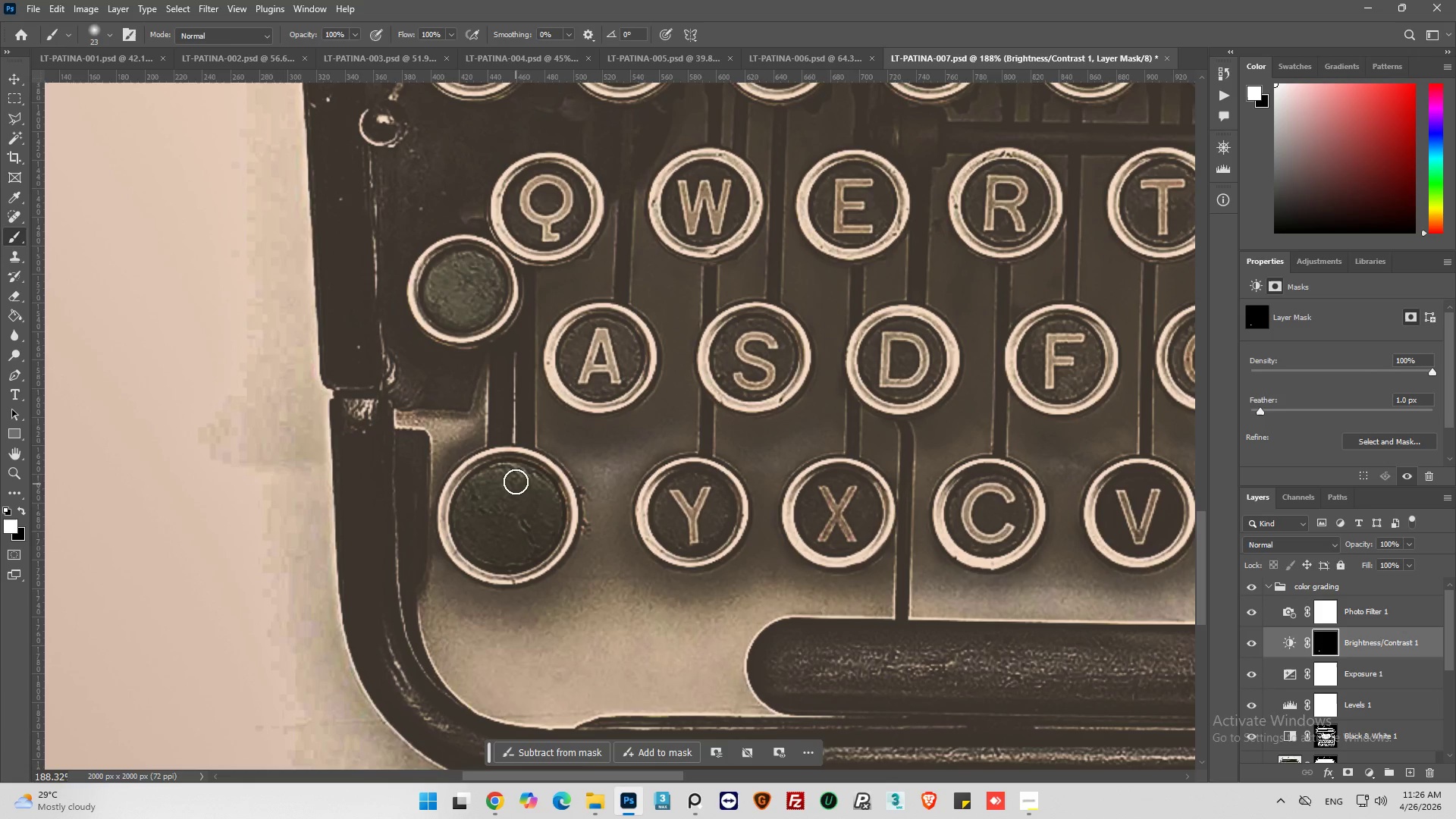 
left_click_drag(start_coordinate=[522, 481], to_coordinate=[545, 534])
 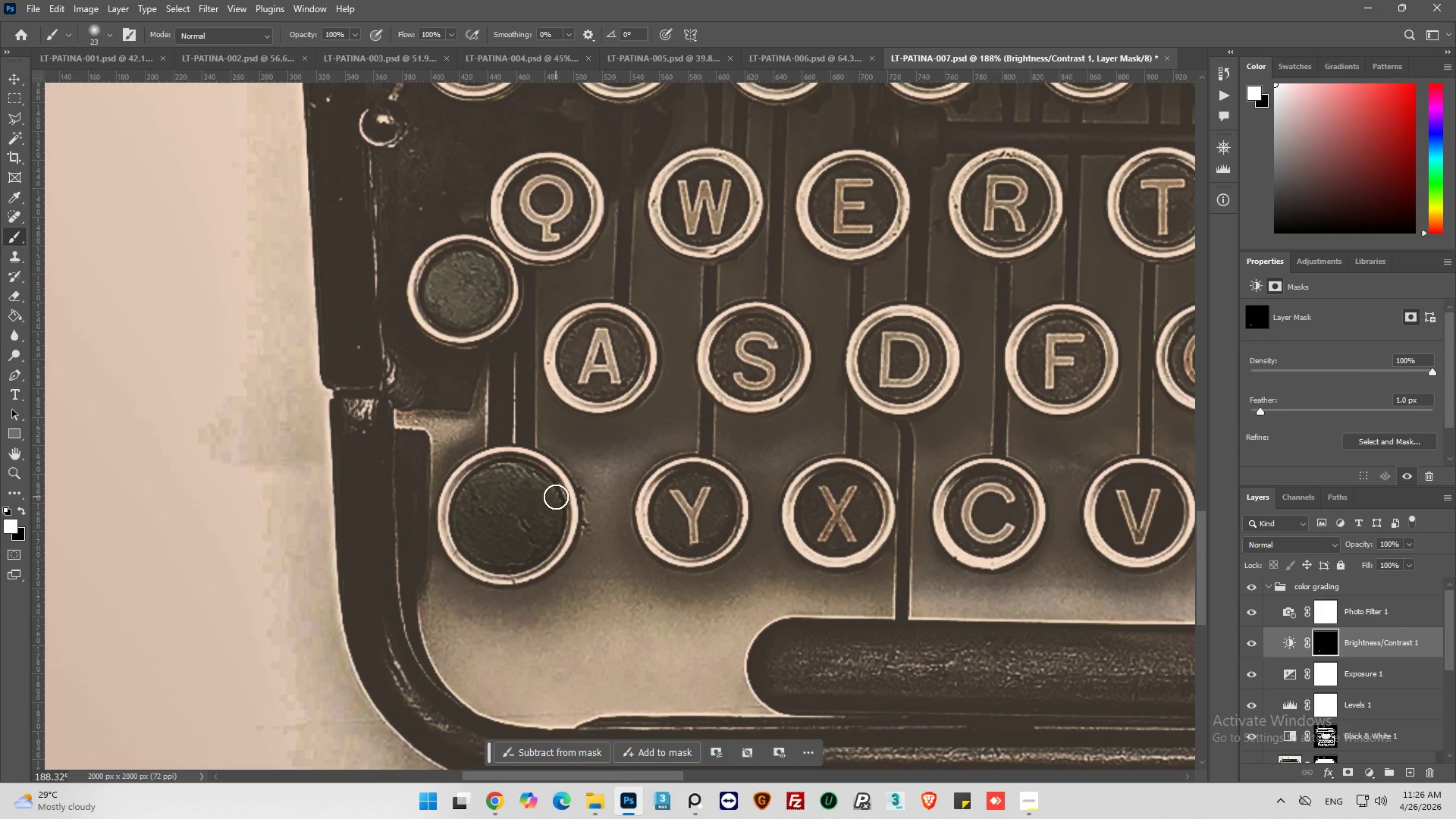 
left_click_drag(start_coordinate=[558, 510], to_coordinate=[478, 551])
 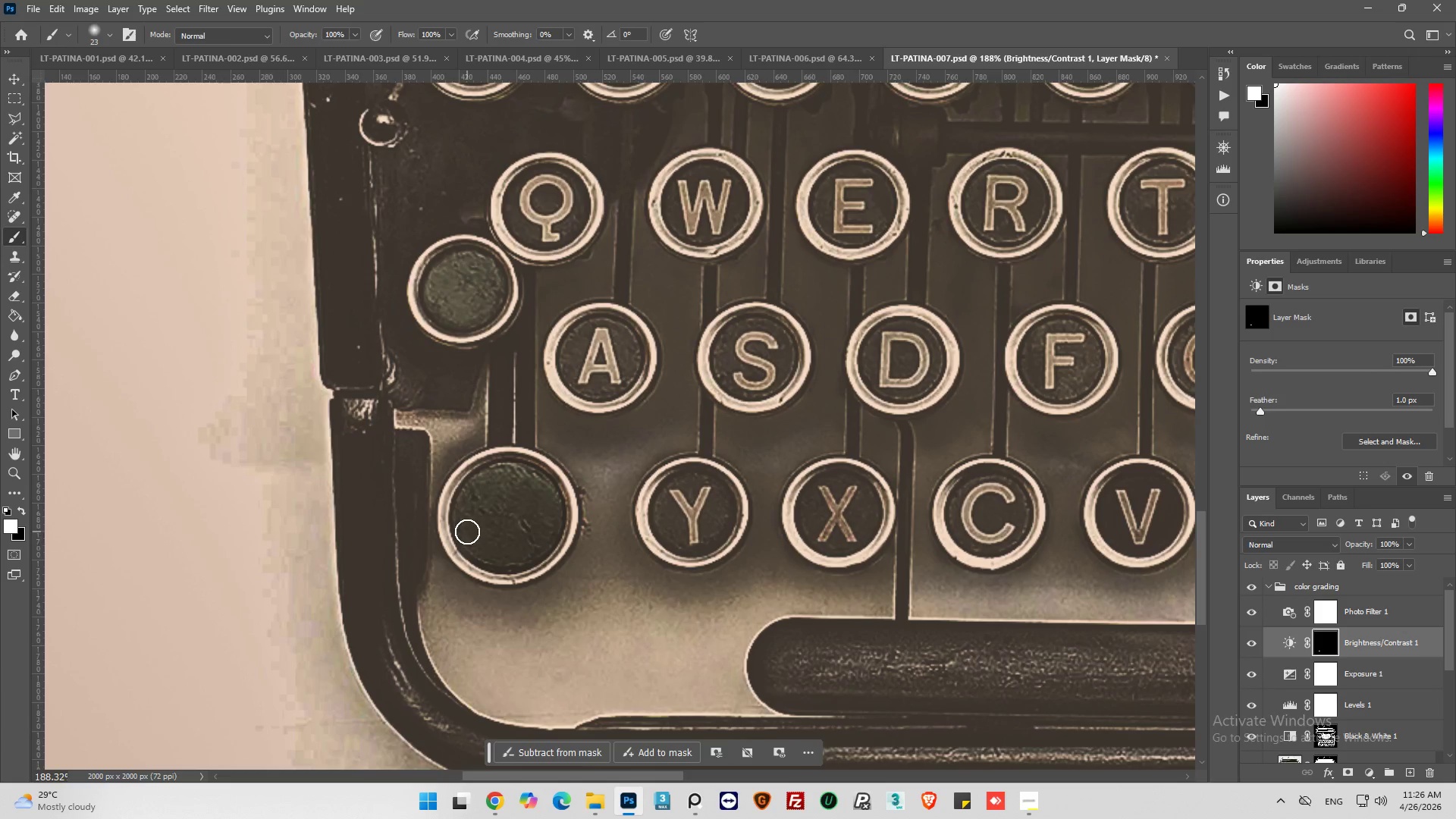 
left_click_drag(start_coordinate=[467, 532], to_coordinate=[500, 467])
 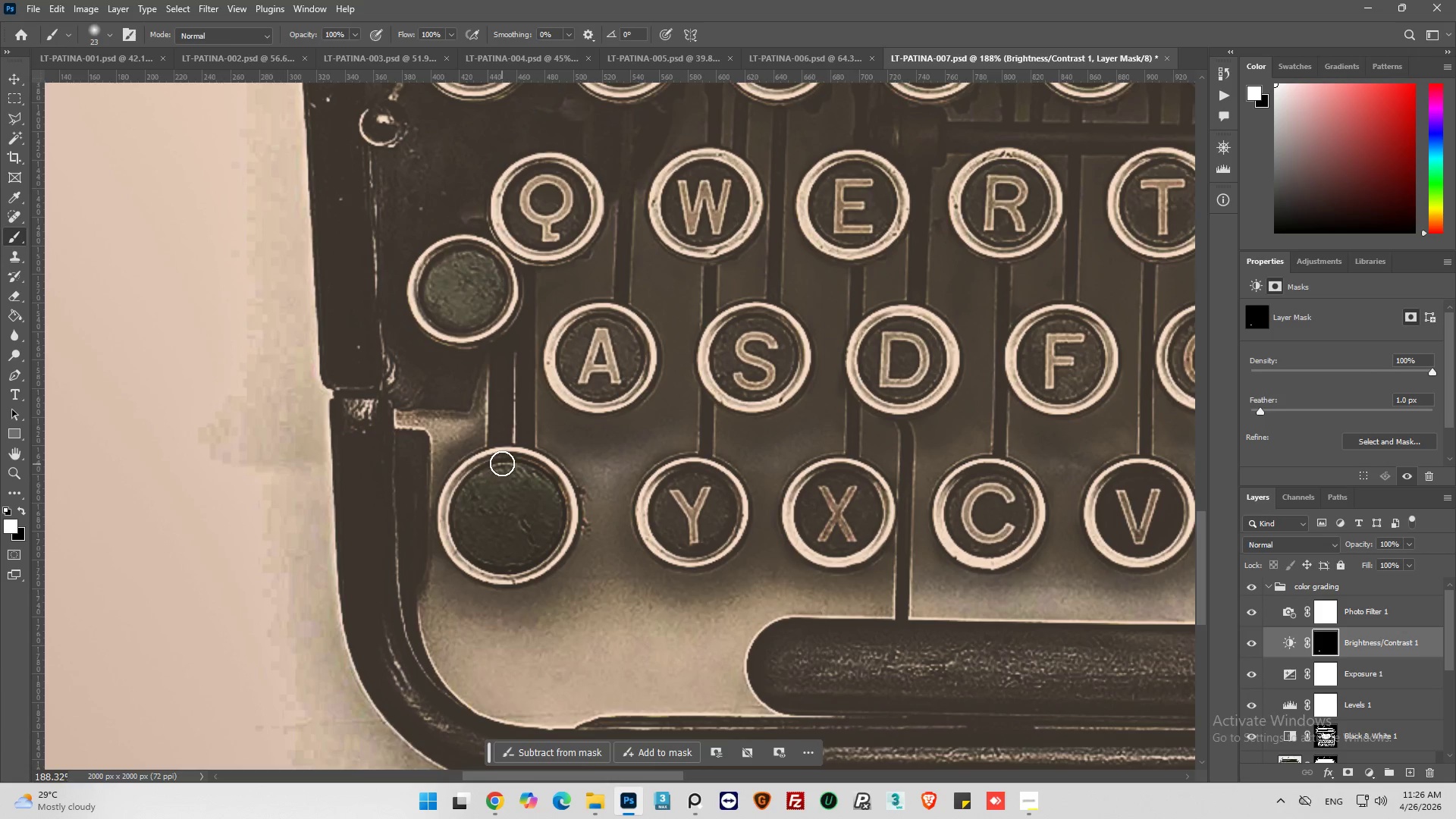 
left_click_drag(start_coordinate=[501, 463], to_coordinate=[472, 544])
 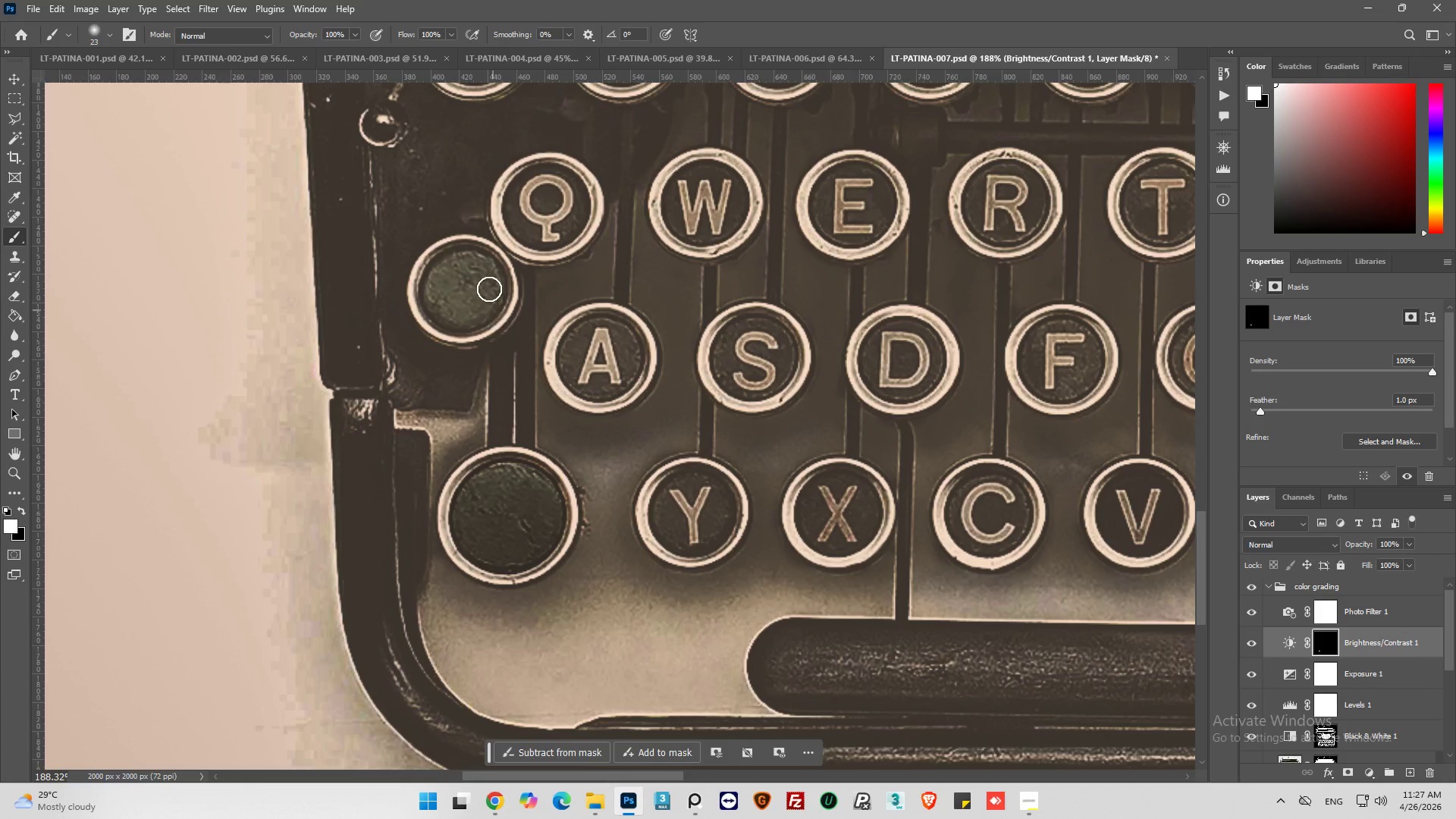 
left_click_drag(start_coordinate=[481, 293], to_coordinate=[474, 277])
 